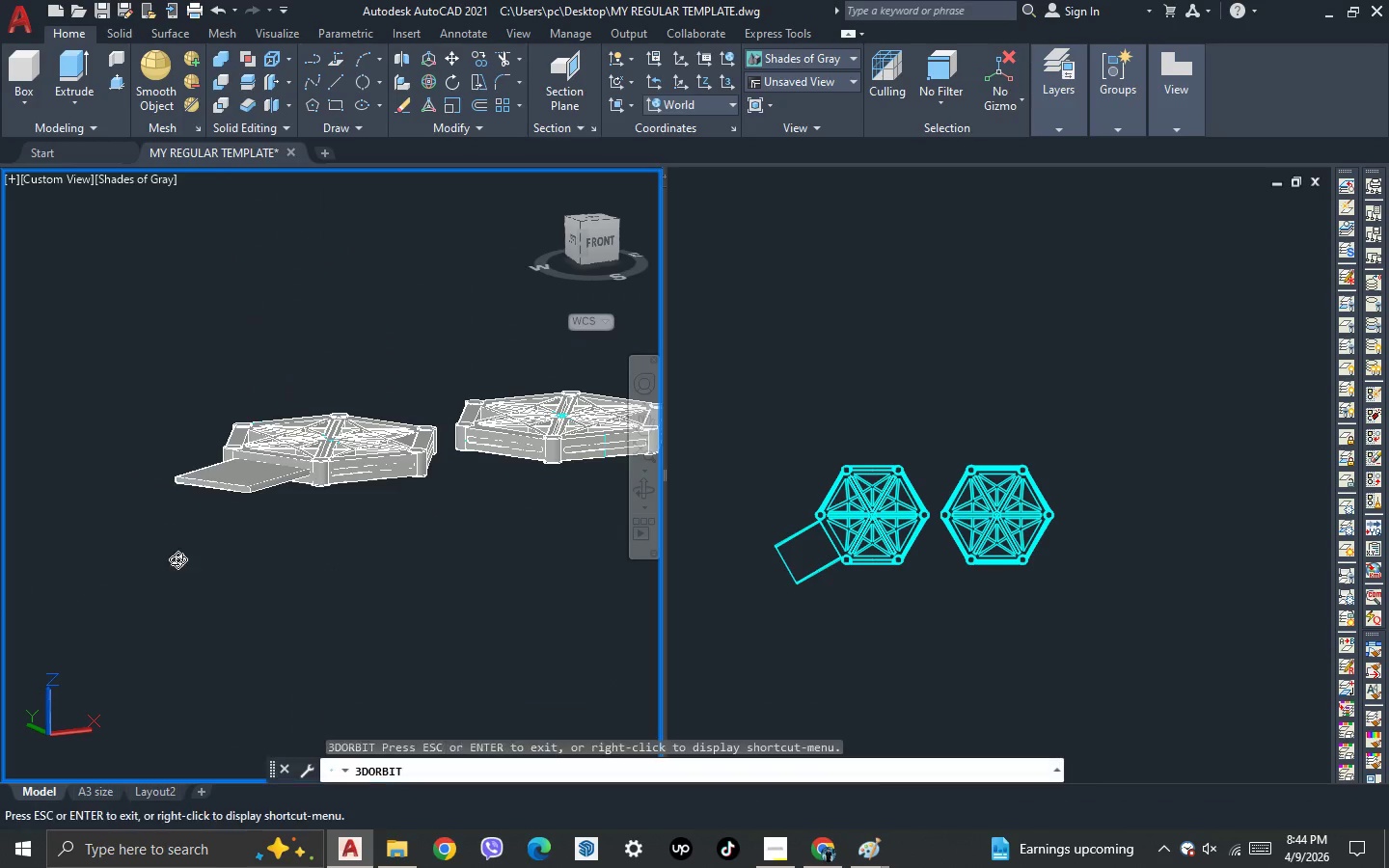 
scroll: coordinate [236, 527], scroll_direction: down, amount: 2.0
 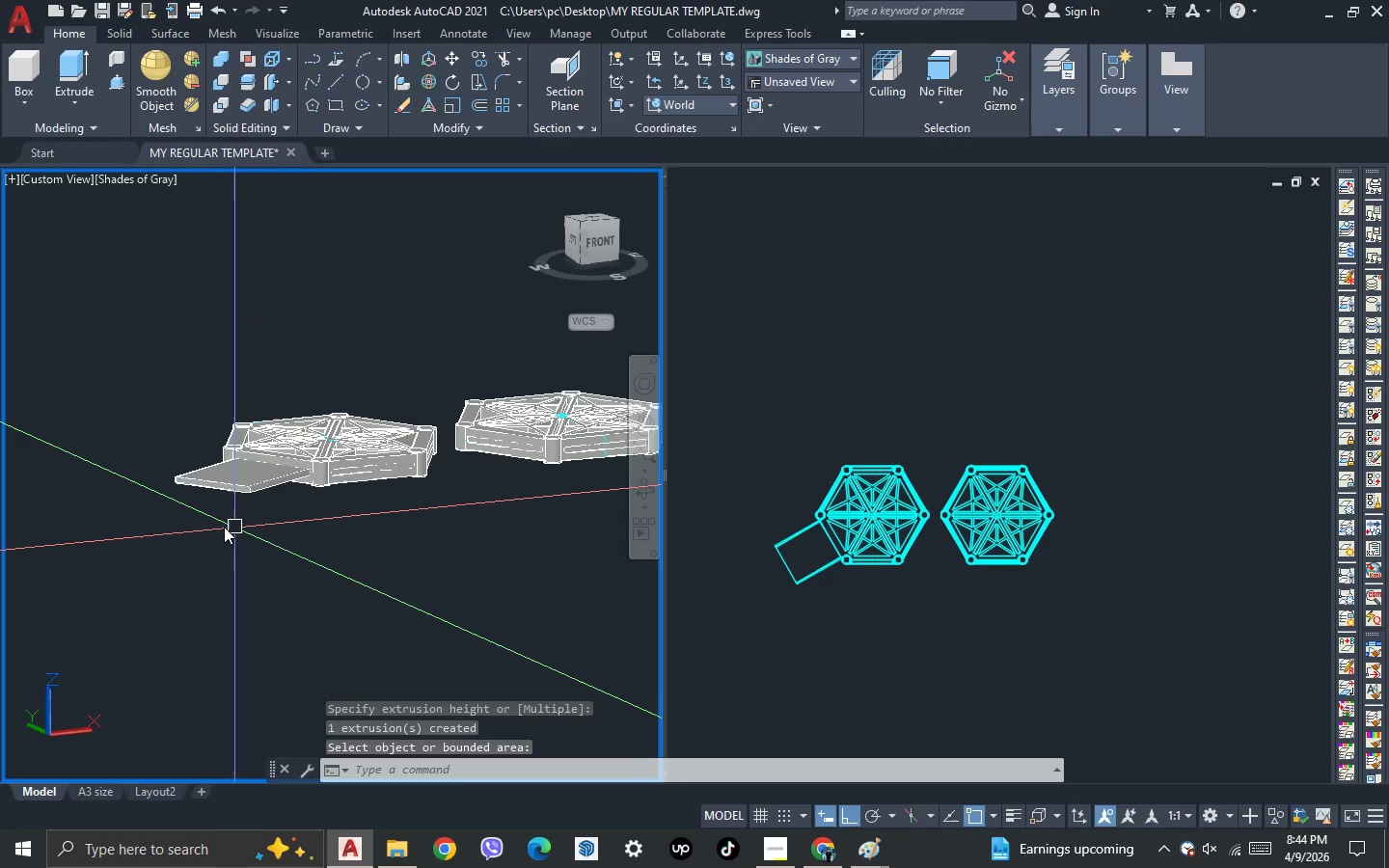 
left_click_drag(start_coordinate=[175, 550], to_coordinate=[236, 655])
 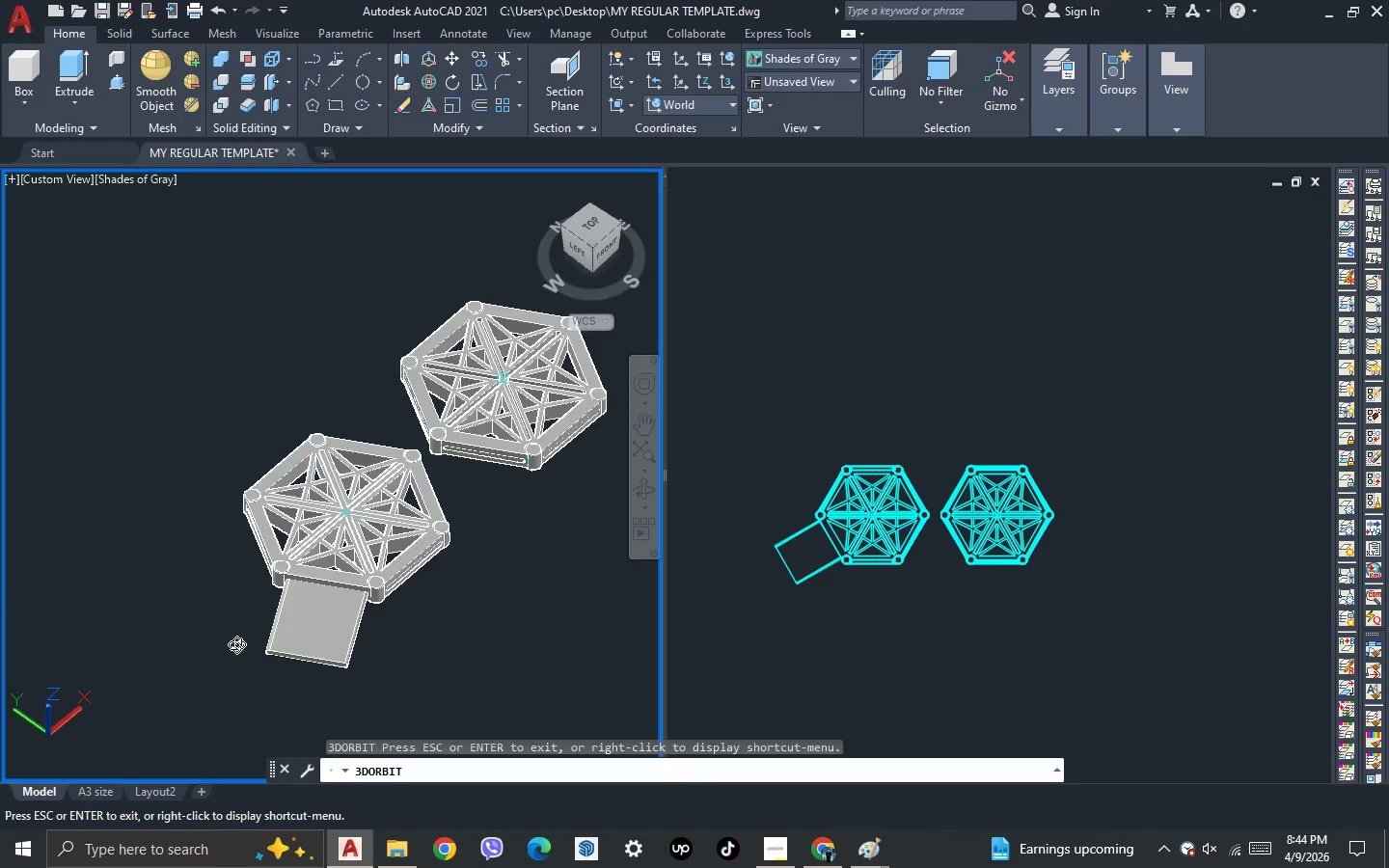 
left_click_drag(start_coordinate=[291, 724], to_coordinate=[251, 672])
 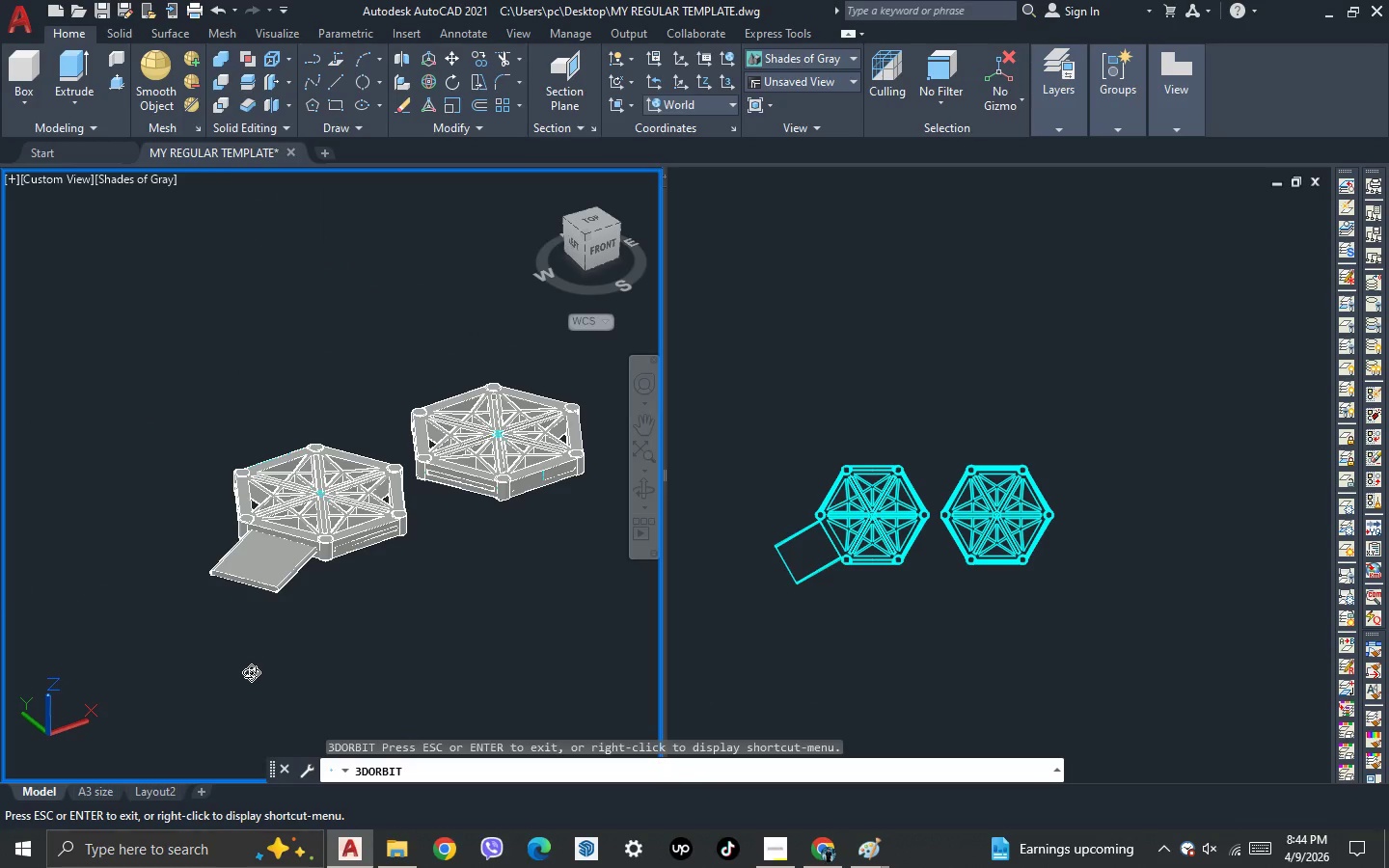 
scroll: coordinate [236, 644], scroll_direction: down, amount: 2.0
 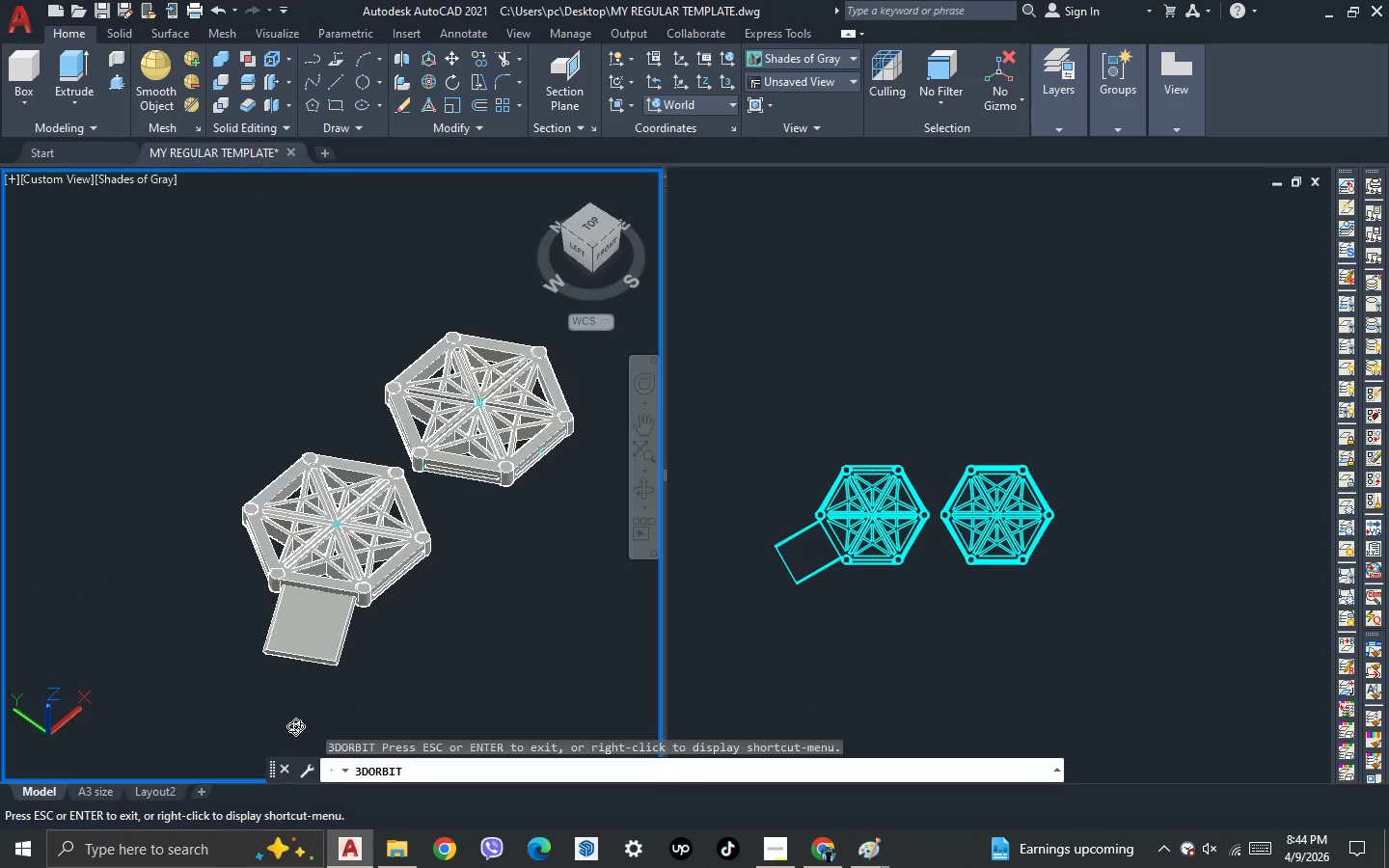 
left_click_drag(start_coordinate=[377, 595], to_coordinate=[382, 606])
 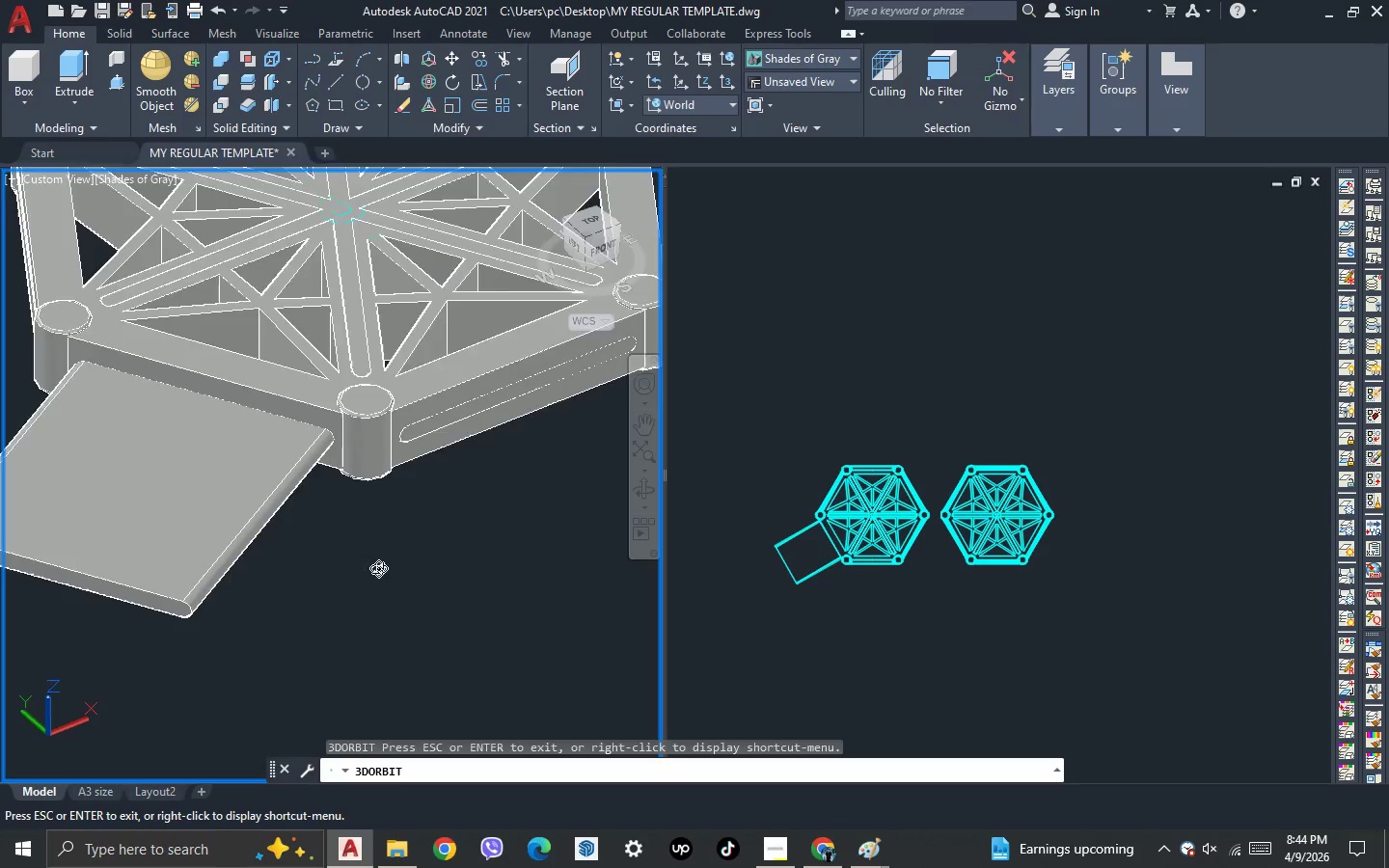 
scroll: coordinate [328, 573], scroll_direction: up, amount: 16.0
 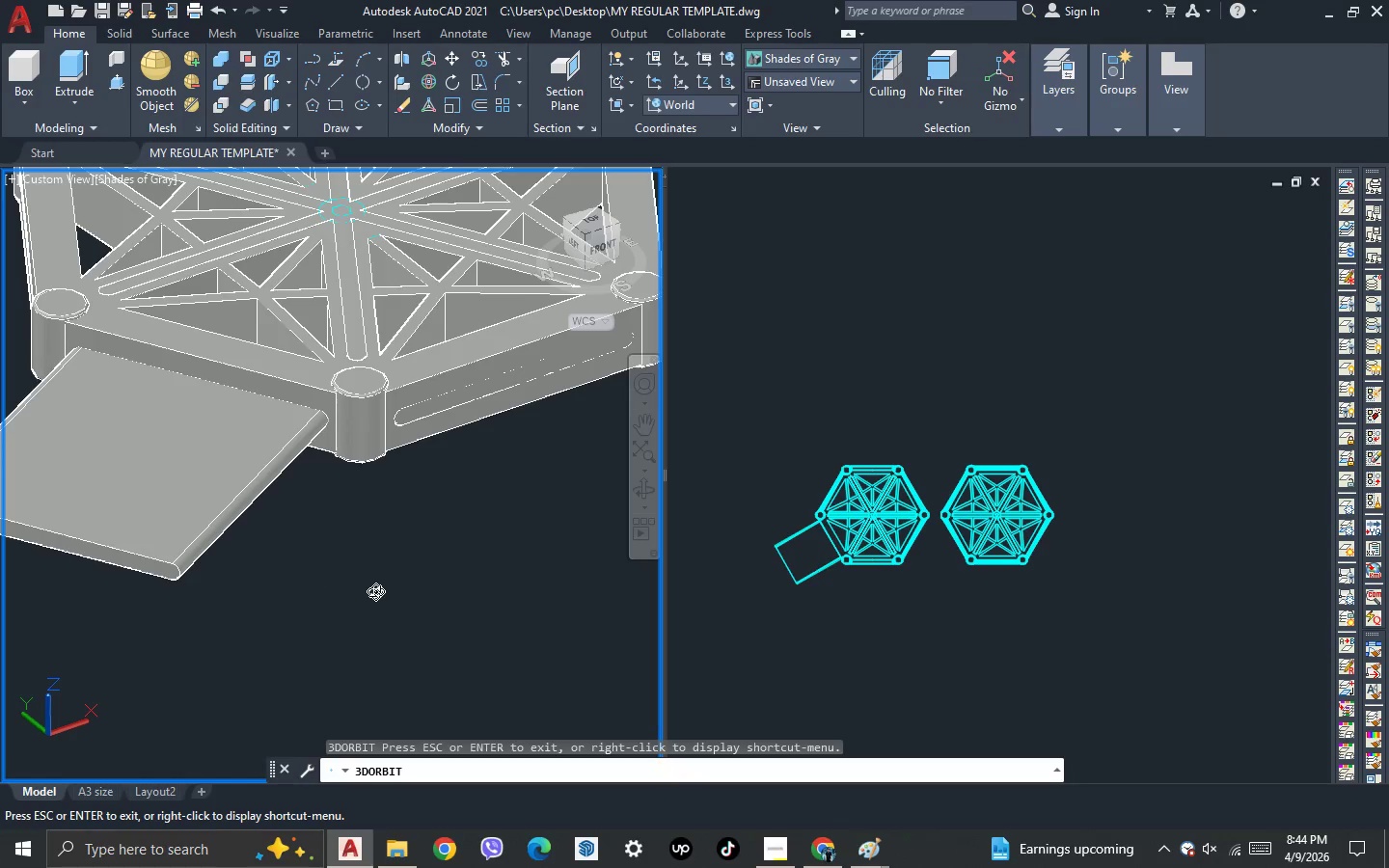 
scroll: coordinate [316, 475], scroll_direction: down, amount: 10.0
 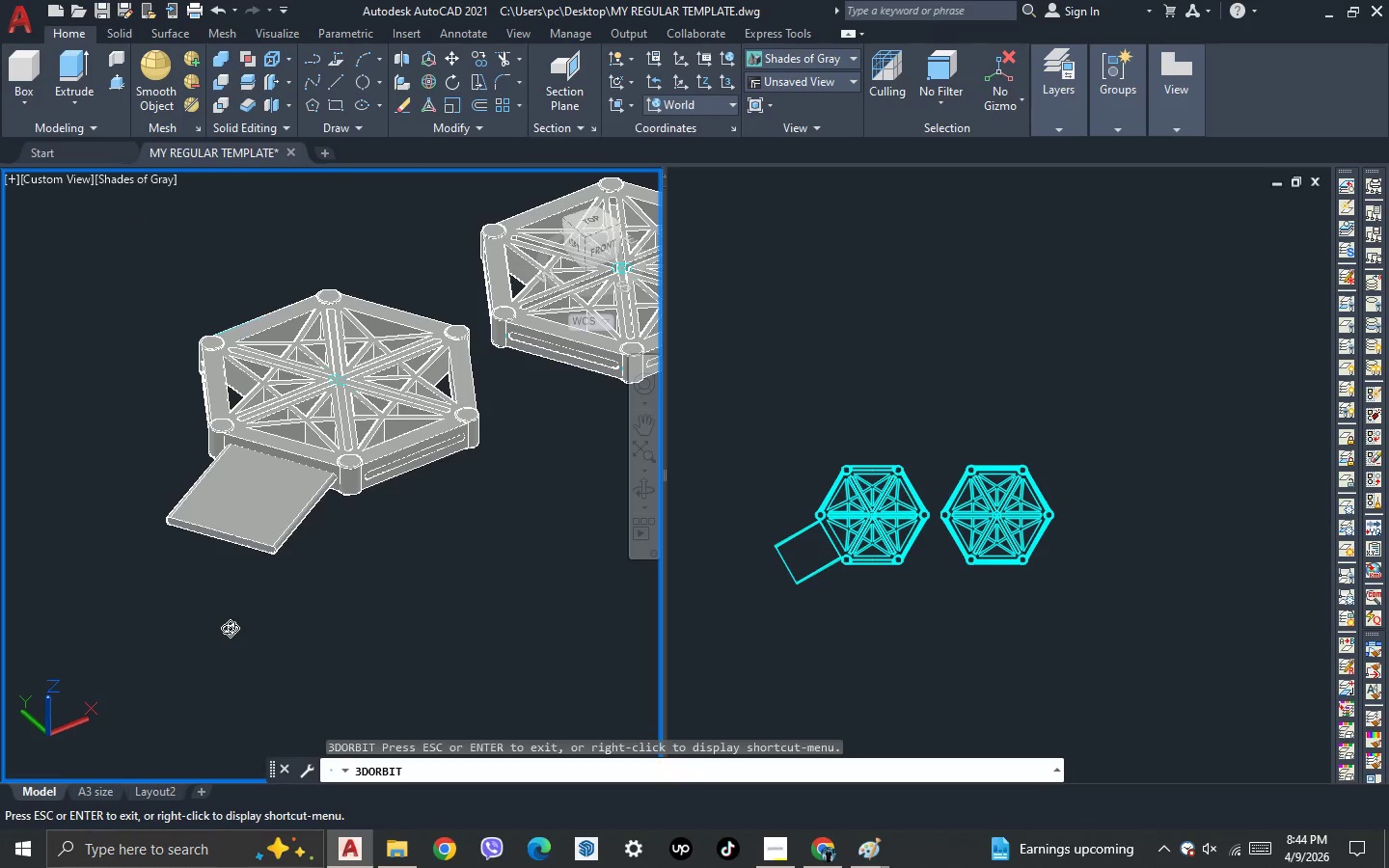 
left_click_drag(start_coordinate=[231, 628], to_coordinate=[391, 671])
 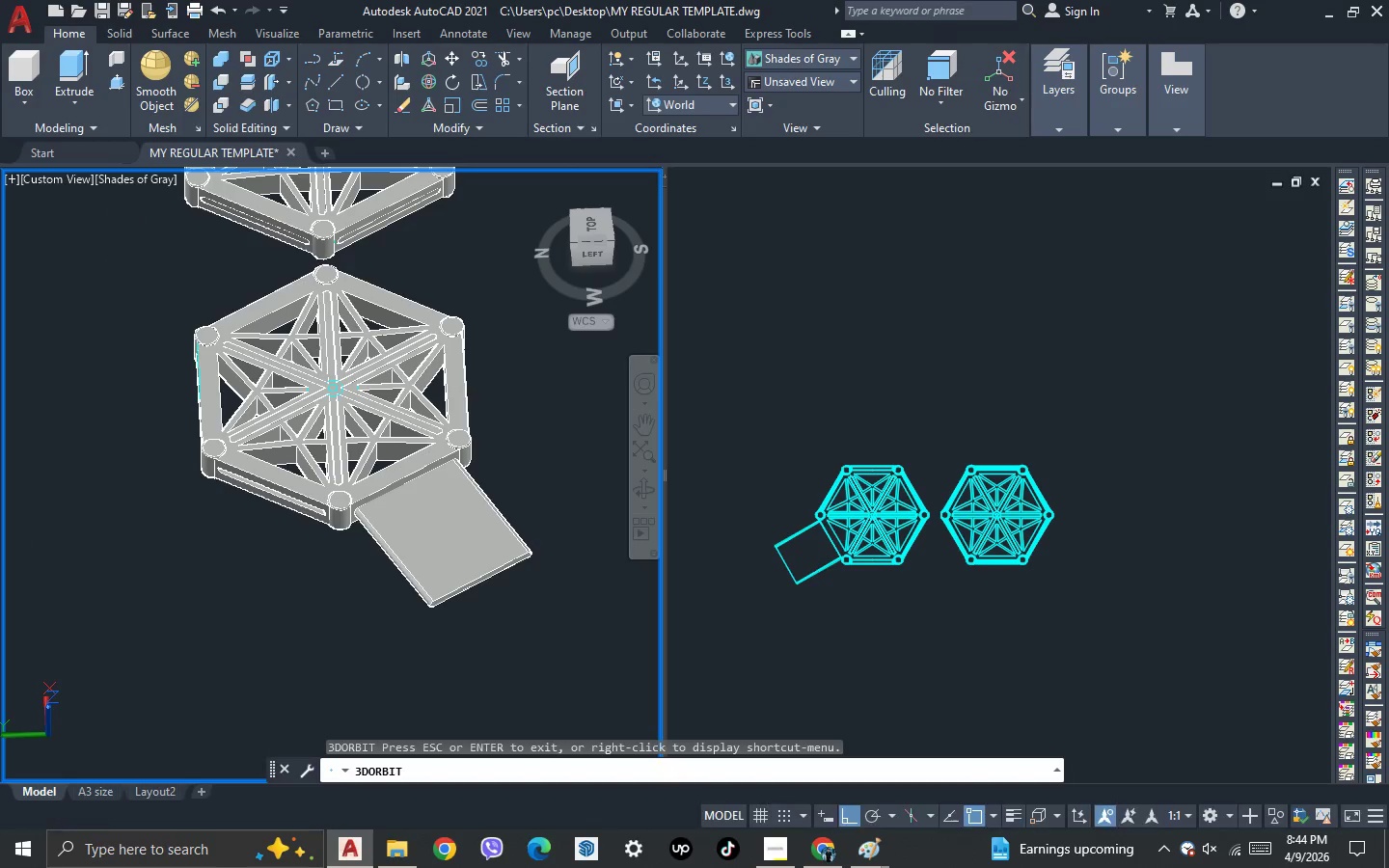 
key(Escape)
 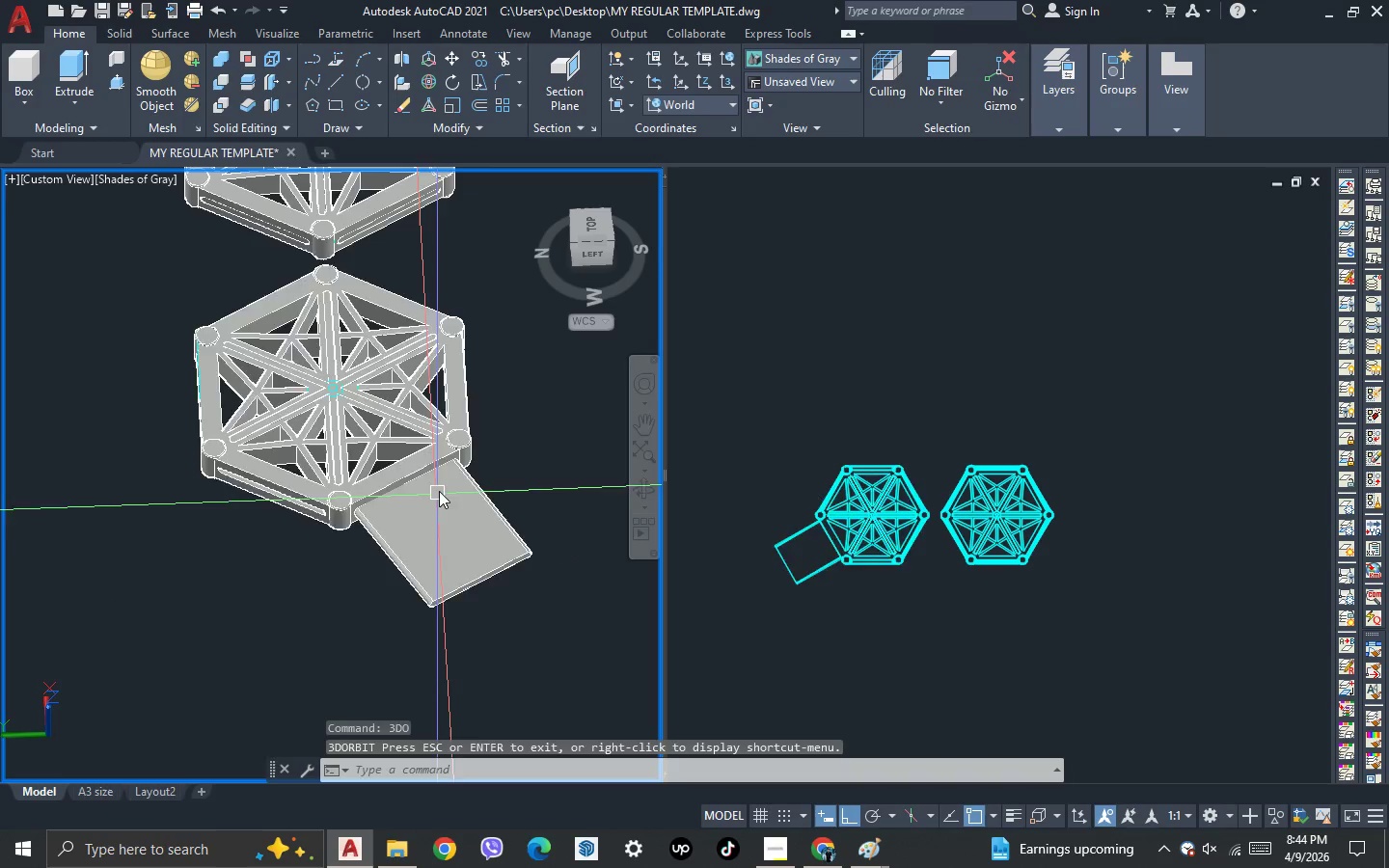 
scroll: coordinate [456, 472], scroll_direction: up, amount: 6.0
 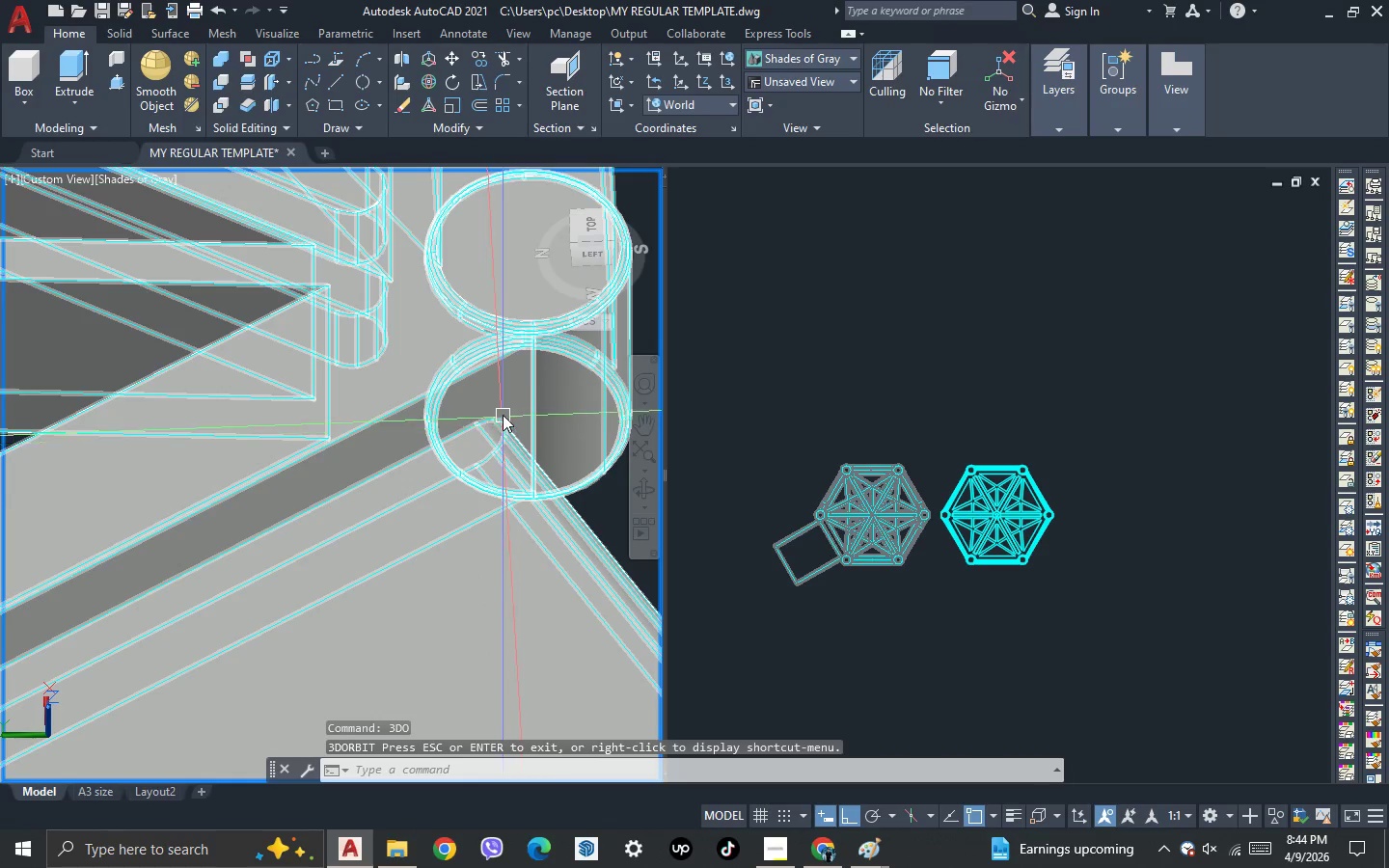 
scroll: coordinate [439, 373], scroll_direction: down, amount: 3.0
 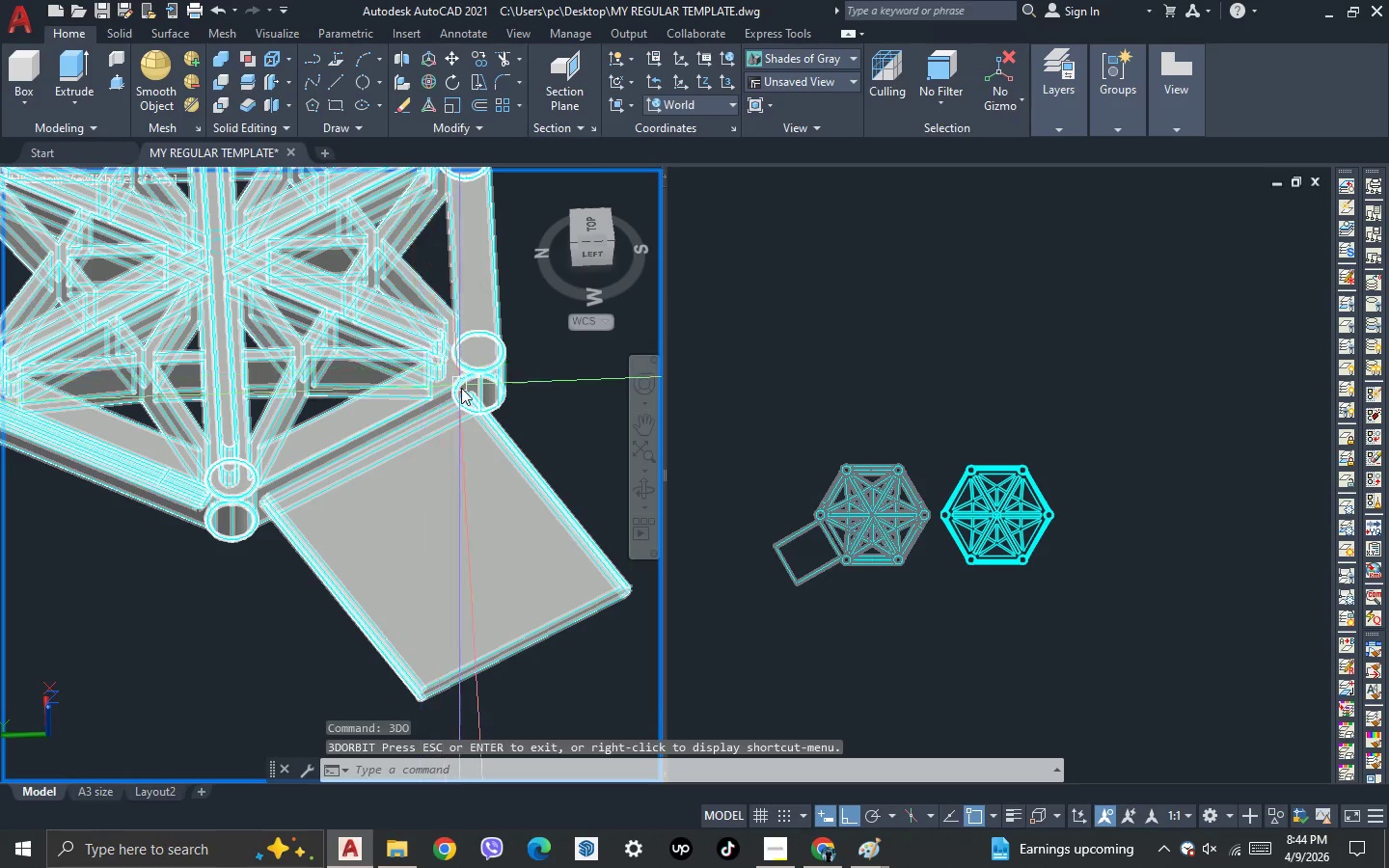 
scroll: coordinate [476, 401], scroll_direction: up, amount: 5.0
 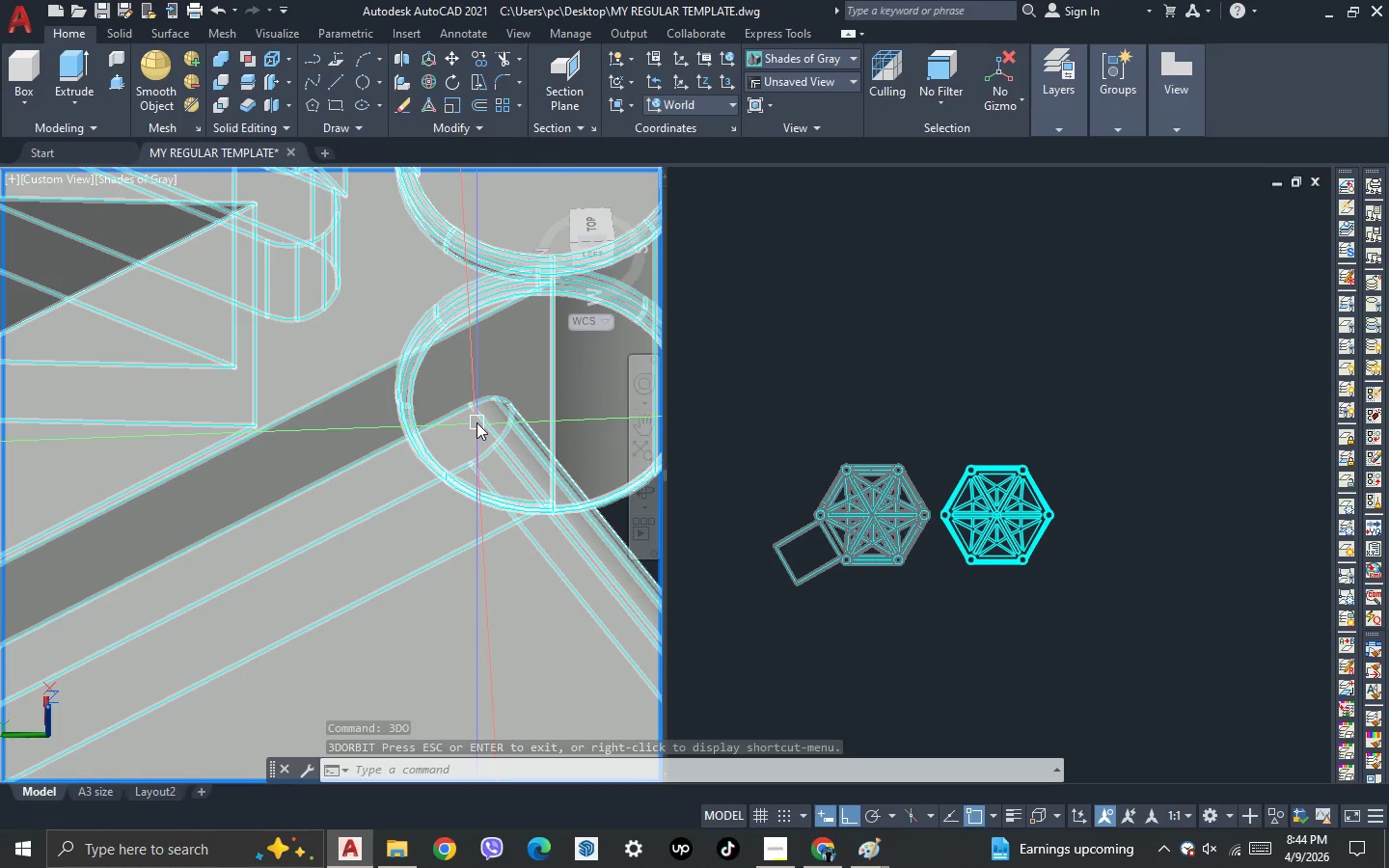 
key(L)
 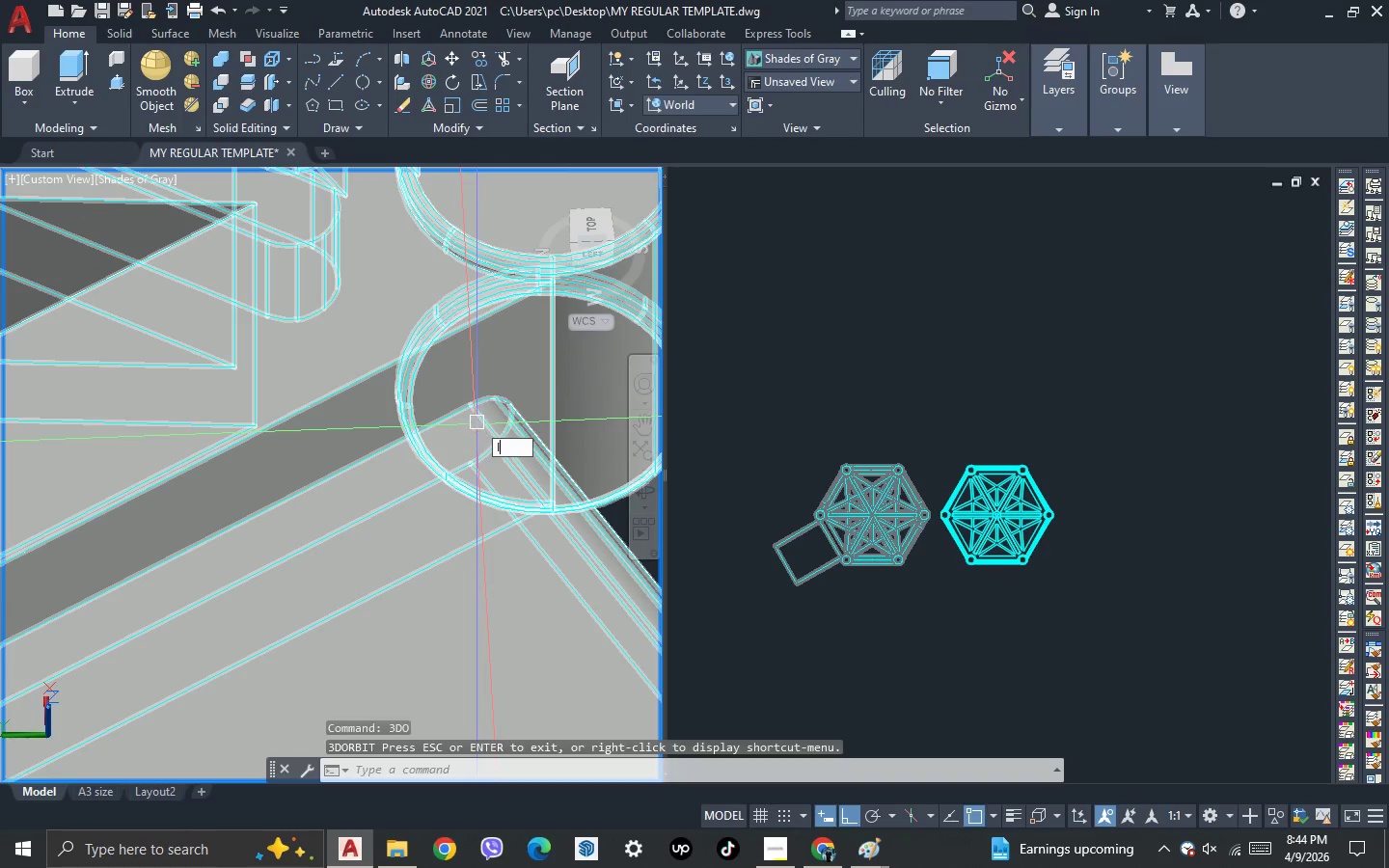 
key(Space)
 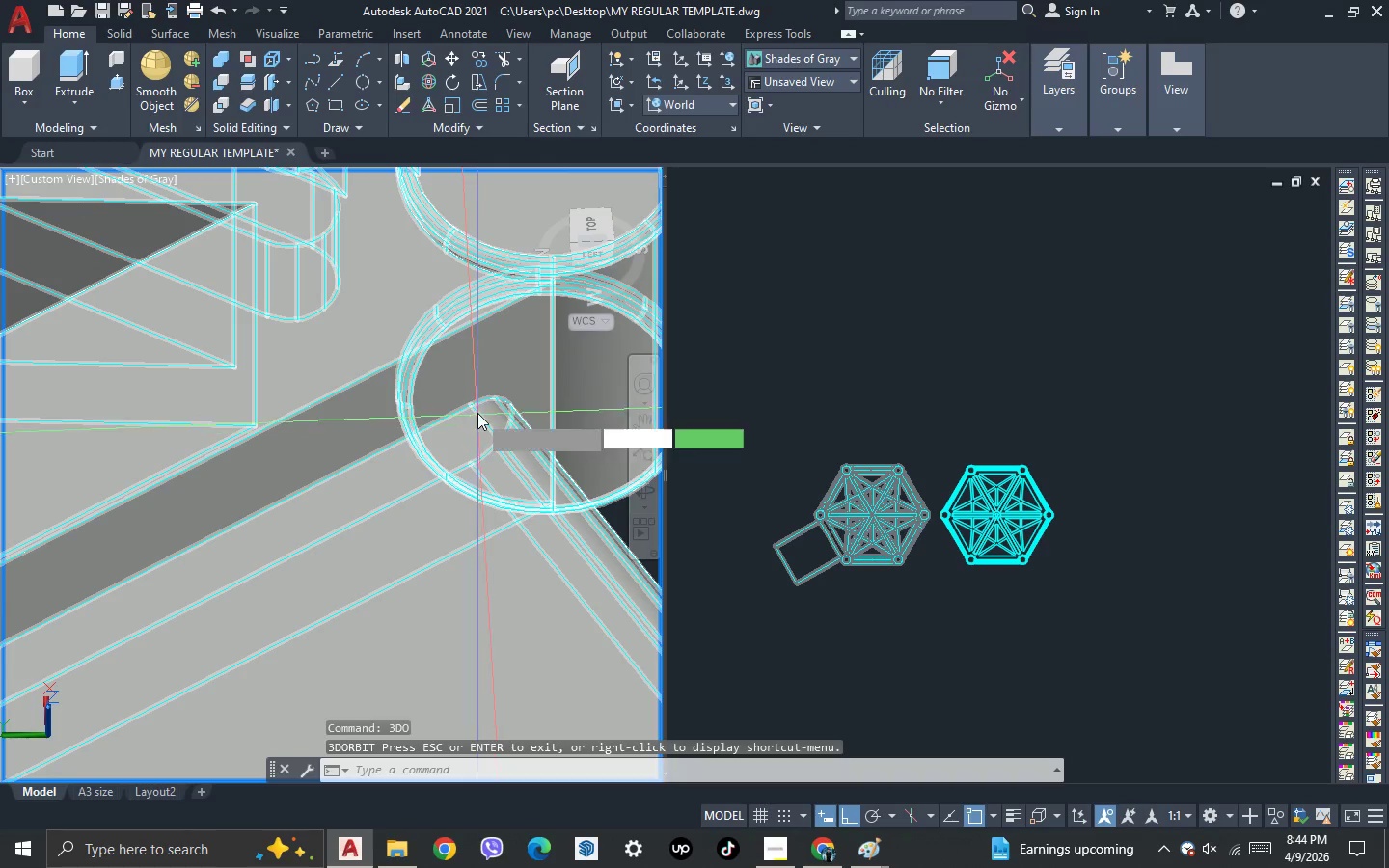 
scroll: coordinate [477, 413], scroll_direction: up, amount: 2.0
 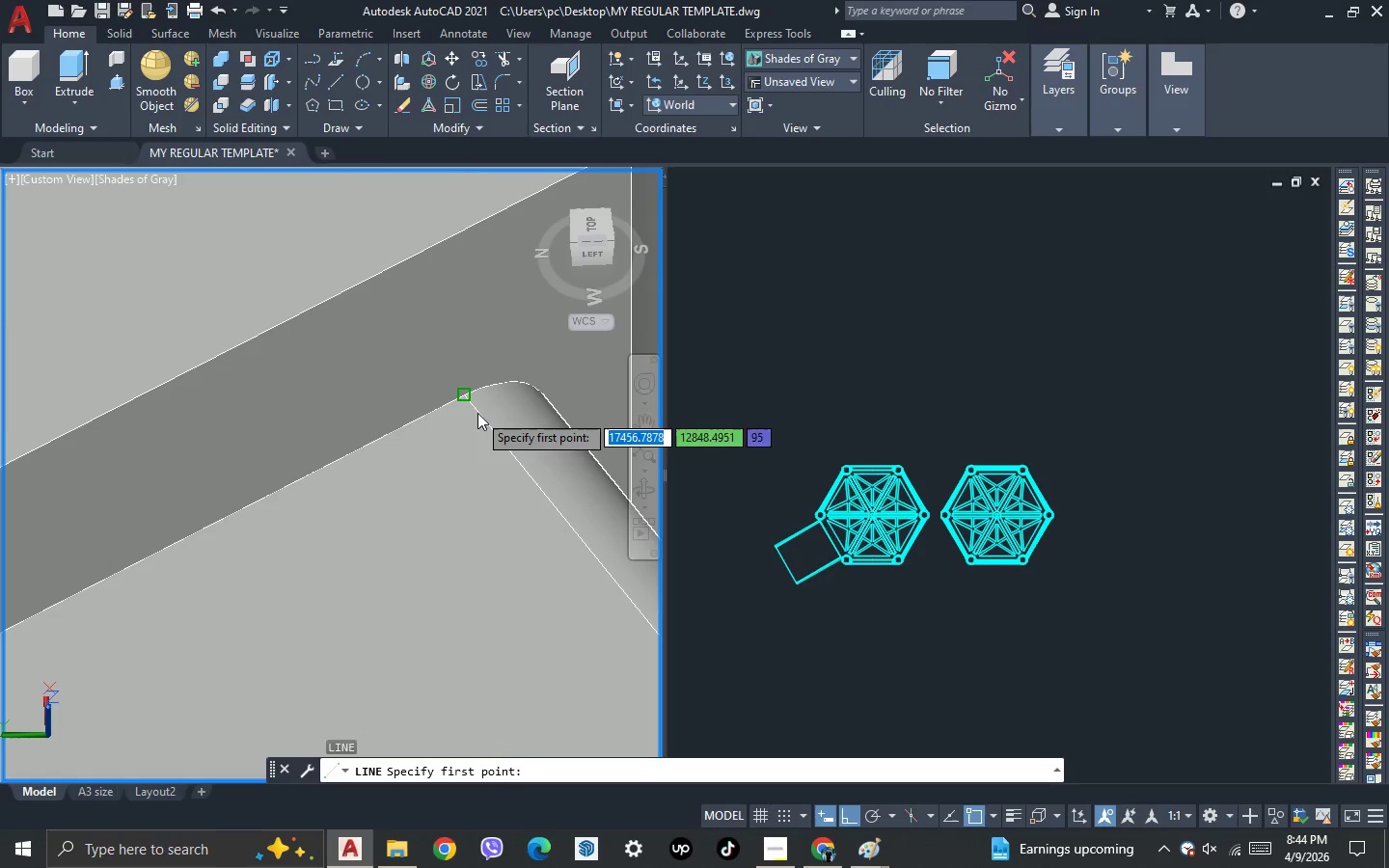 
left_click([477, 413])
 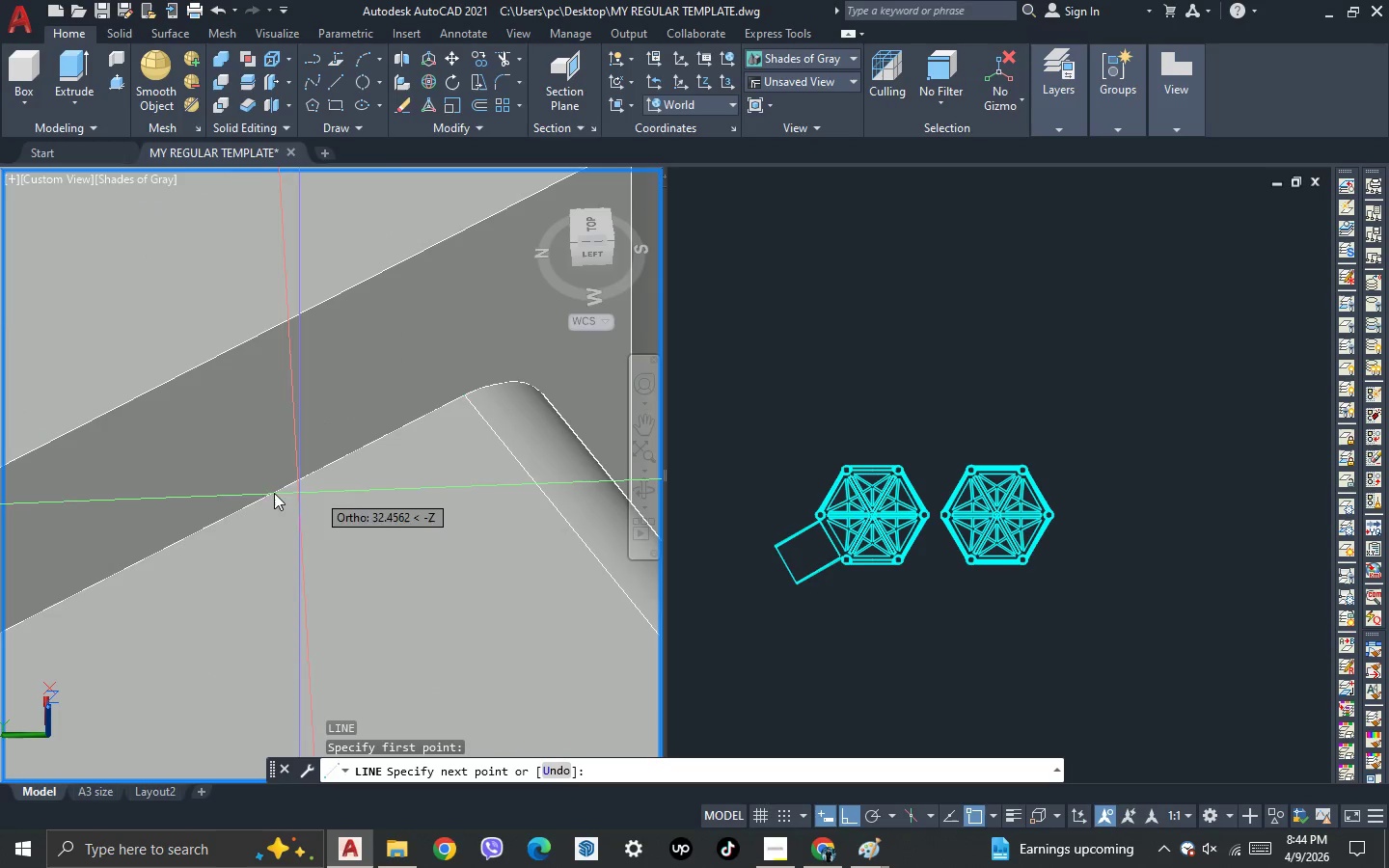 
key(Escape)
 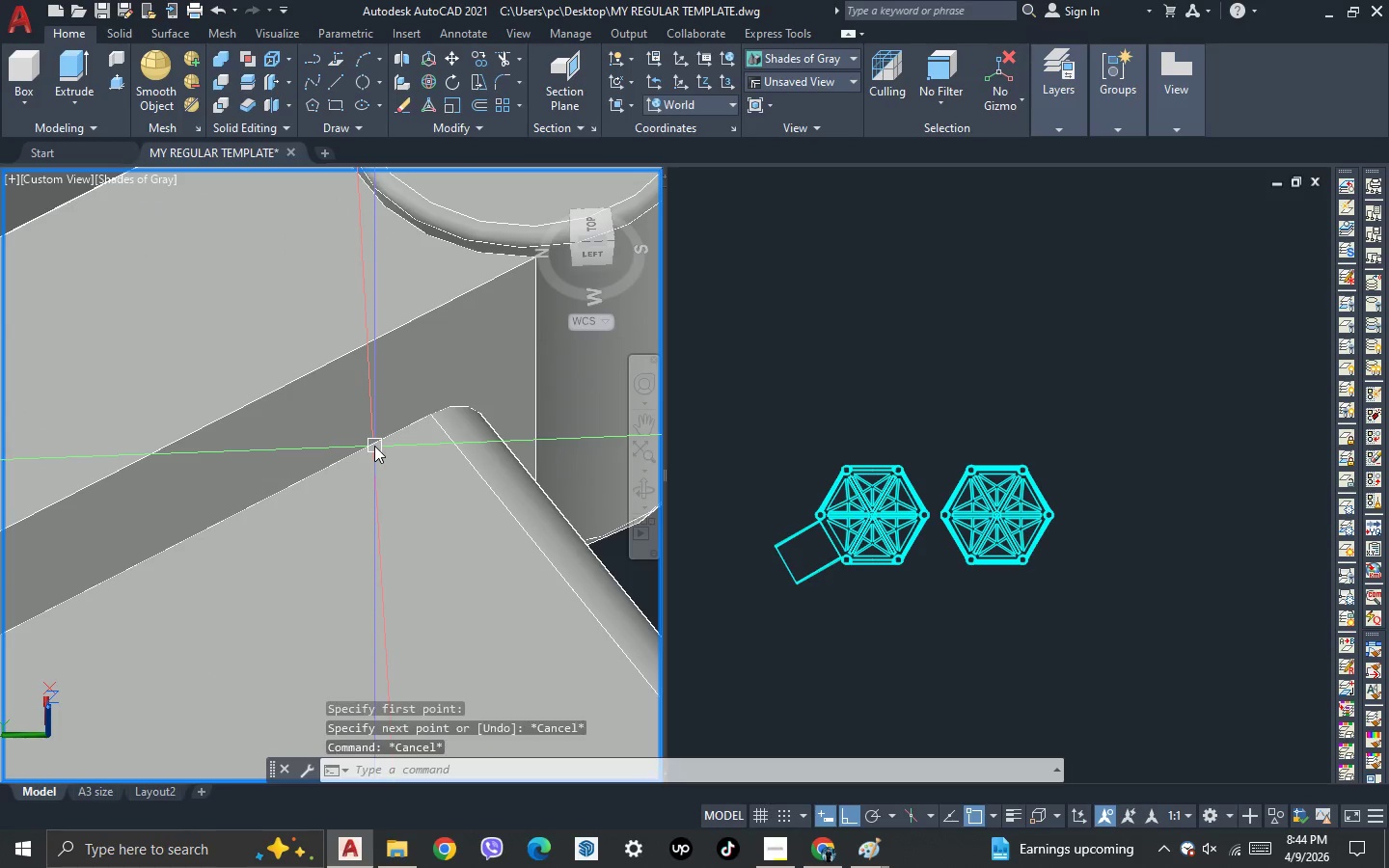 
key(Escape)
 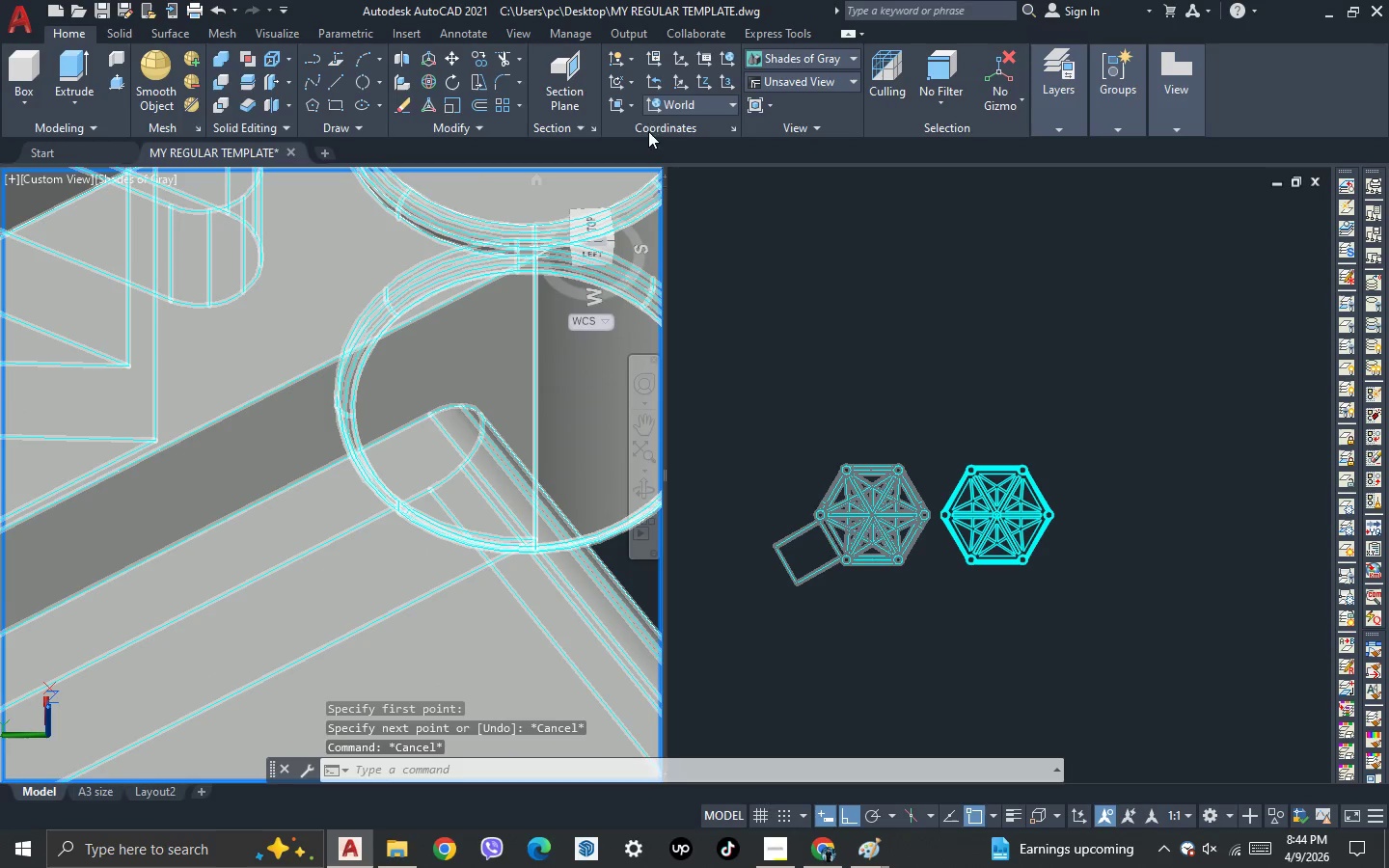 
scroll: coordinate [374, 446], scroll_direction: down, amount: 1.0
 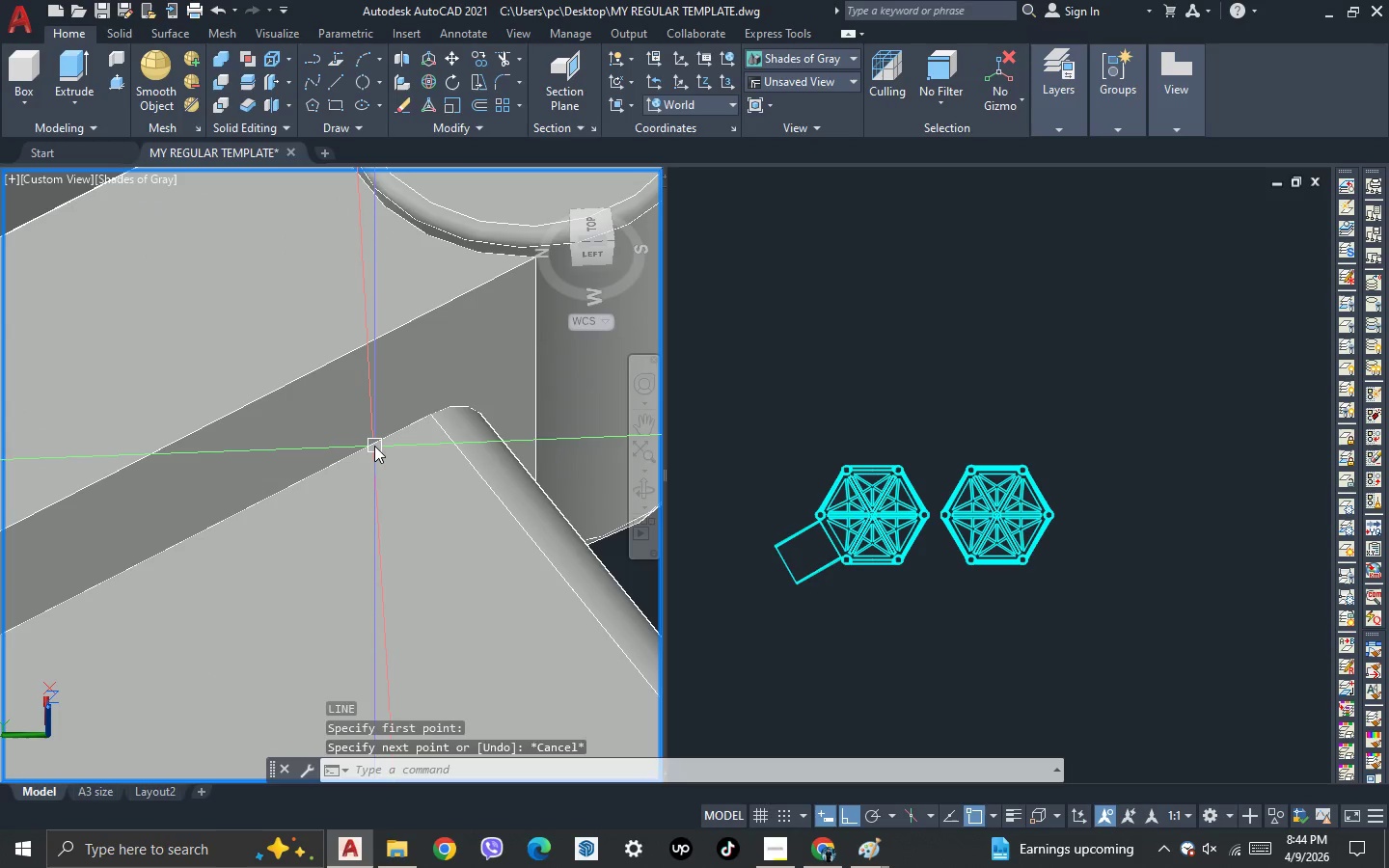 
left_click([634, 106])
 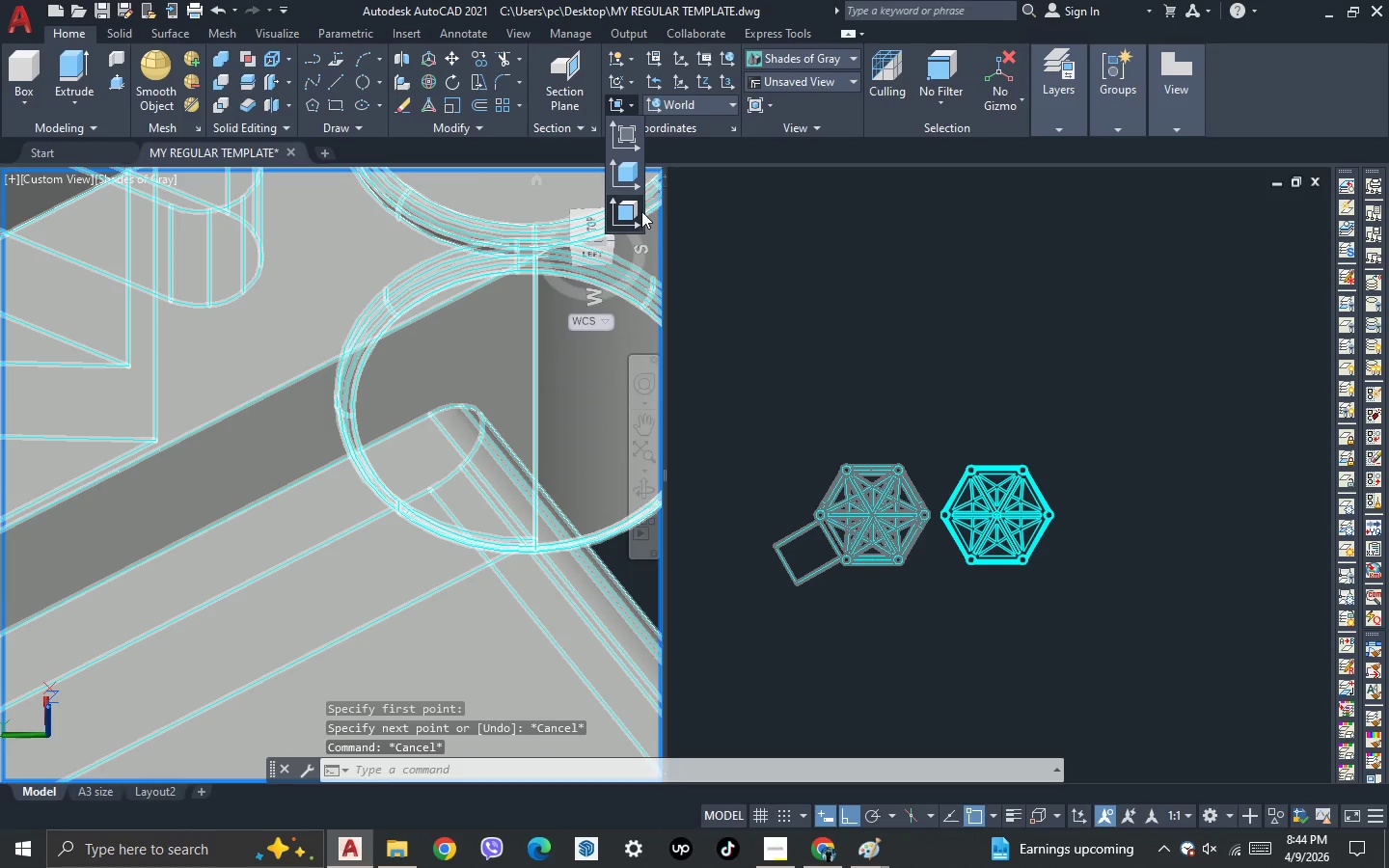 
left_click([637, 215])
 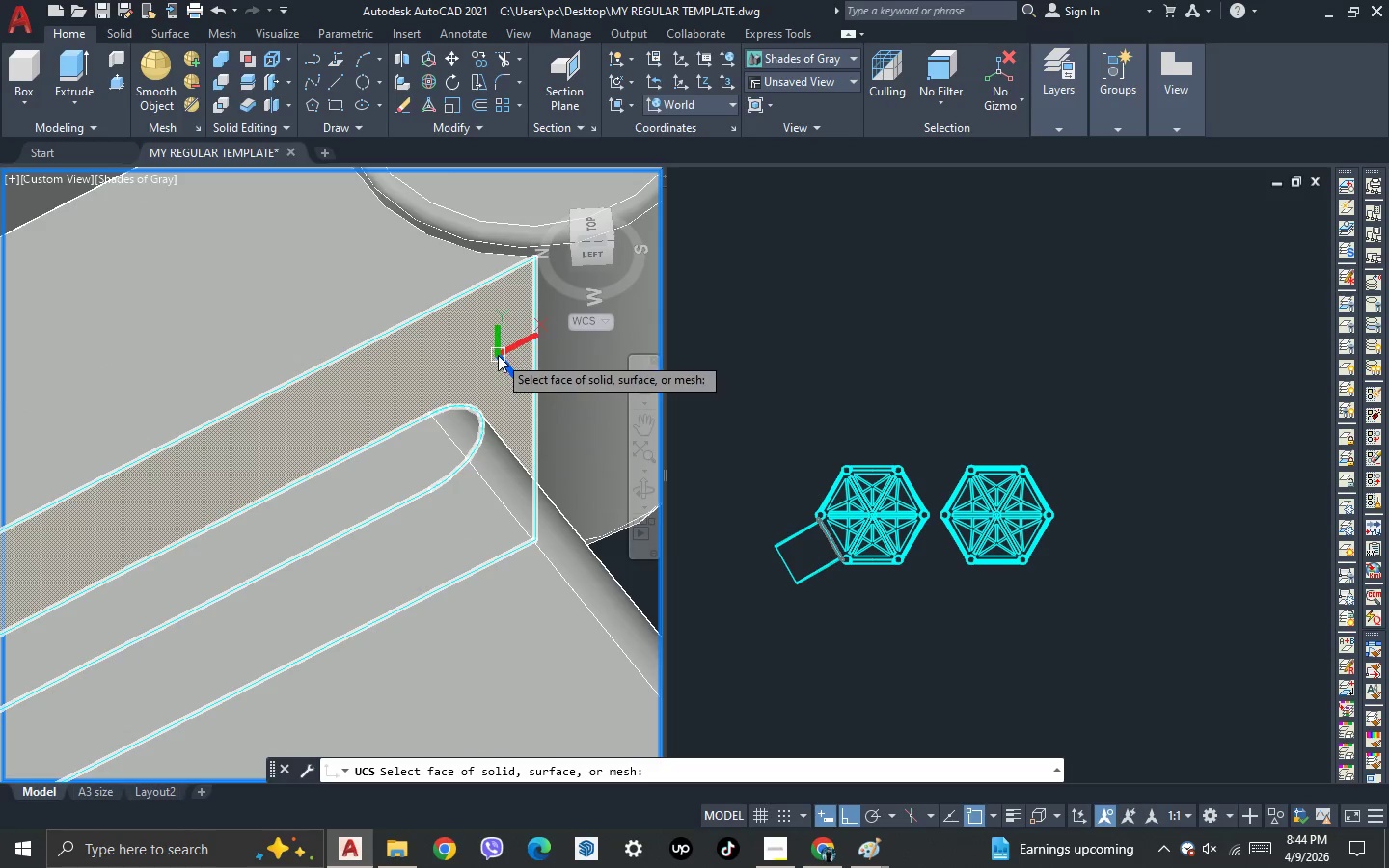 
left_click([498, 355])
 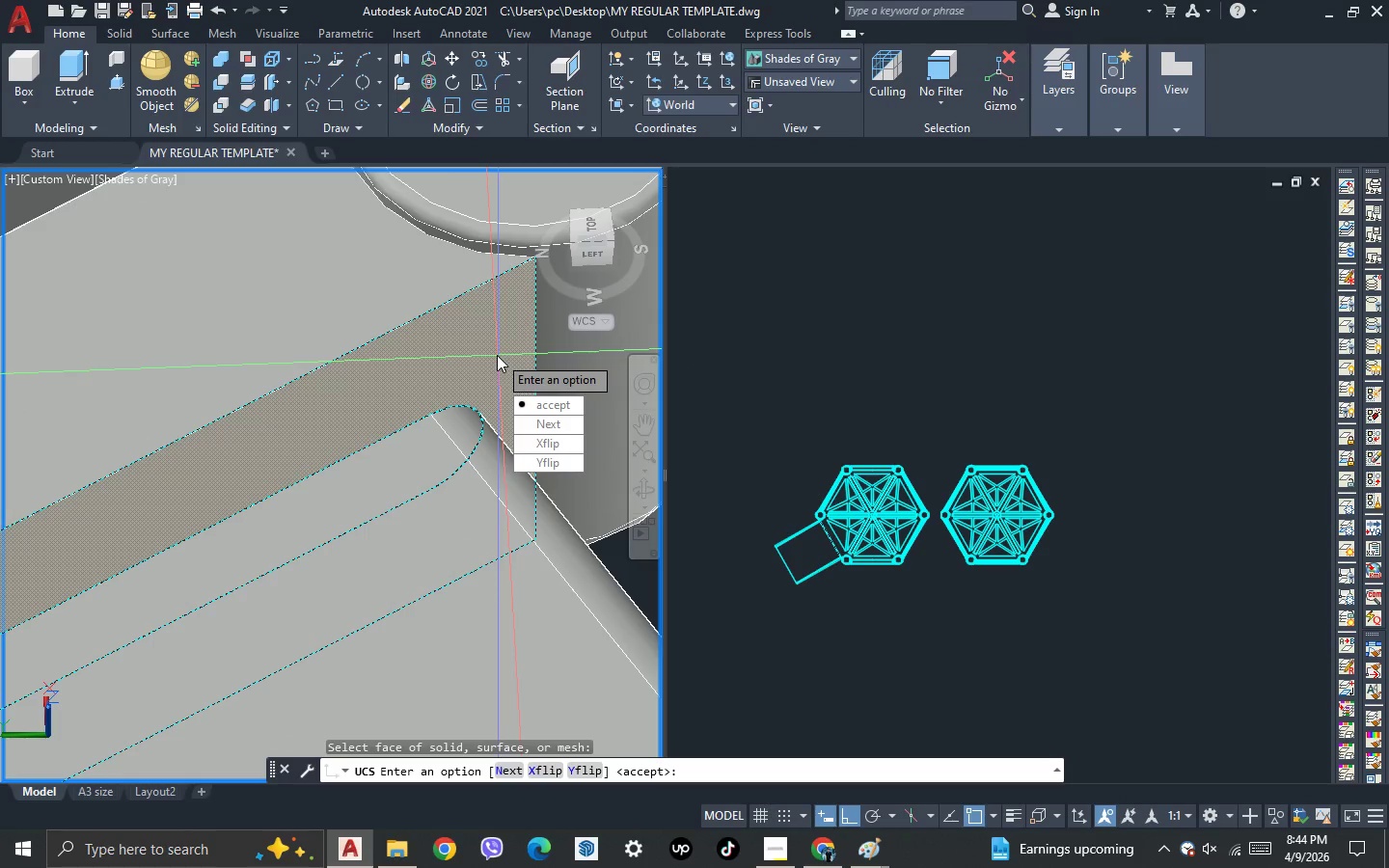 
key(Space)
 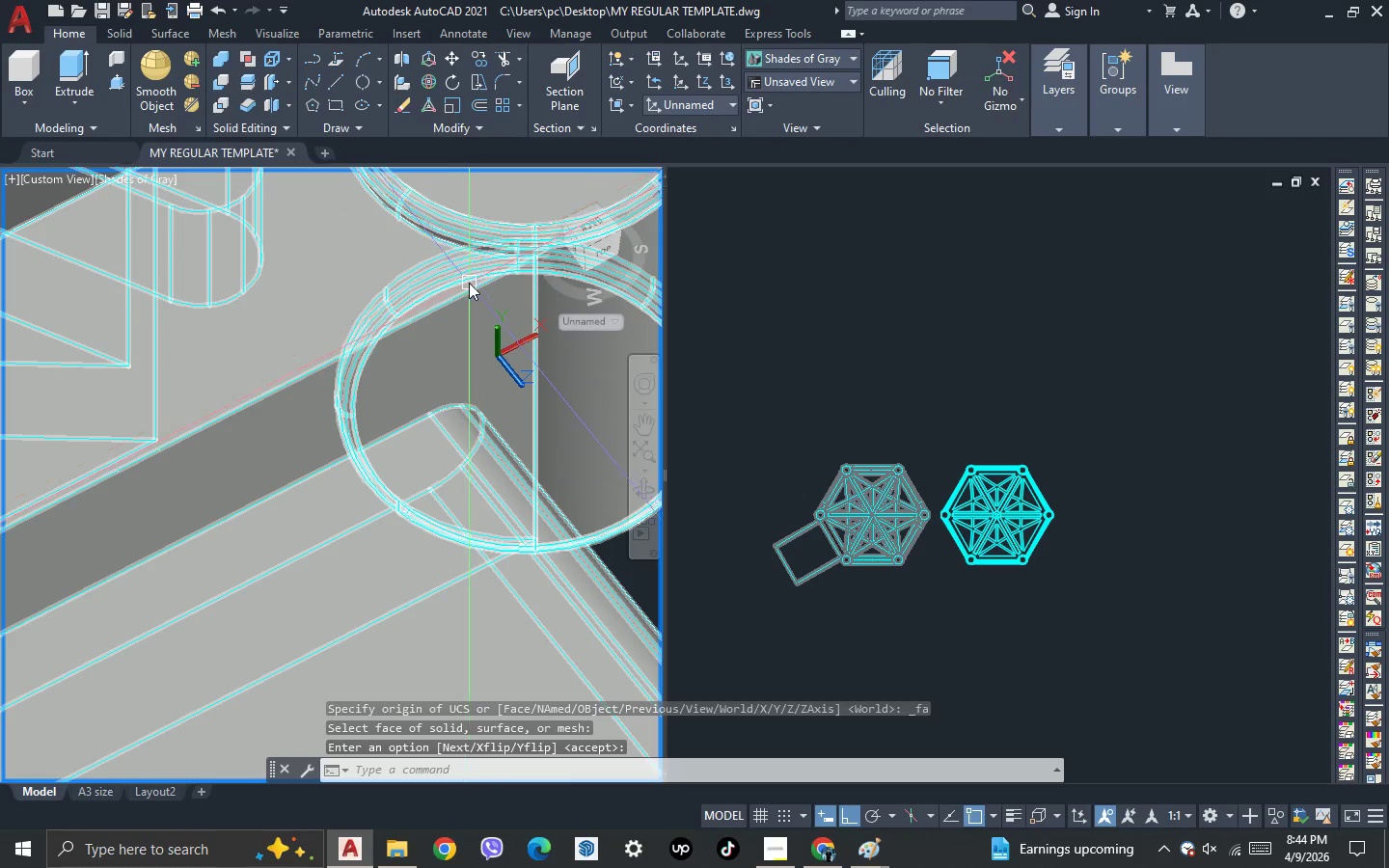 
key(L)
 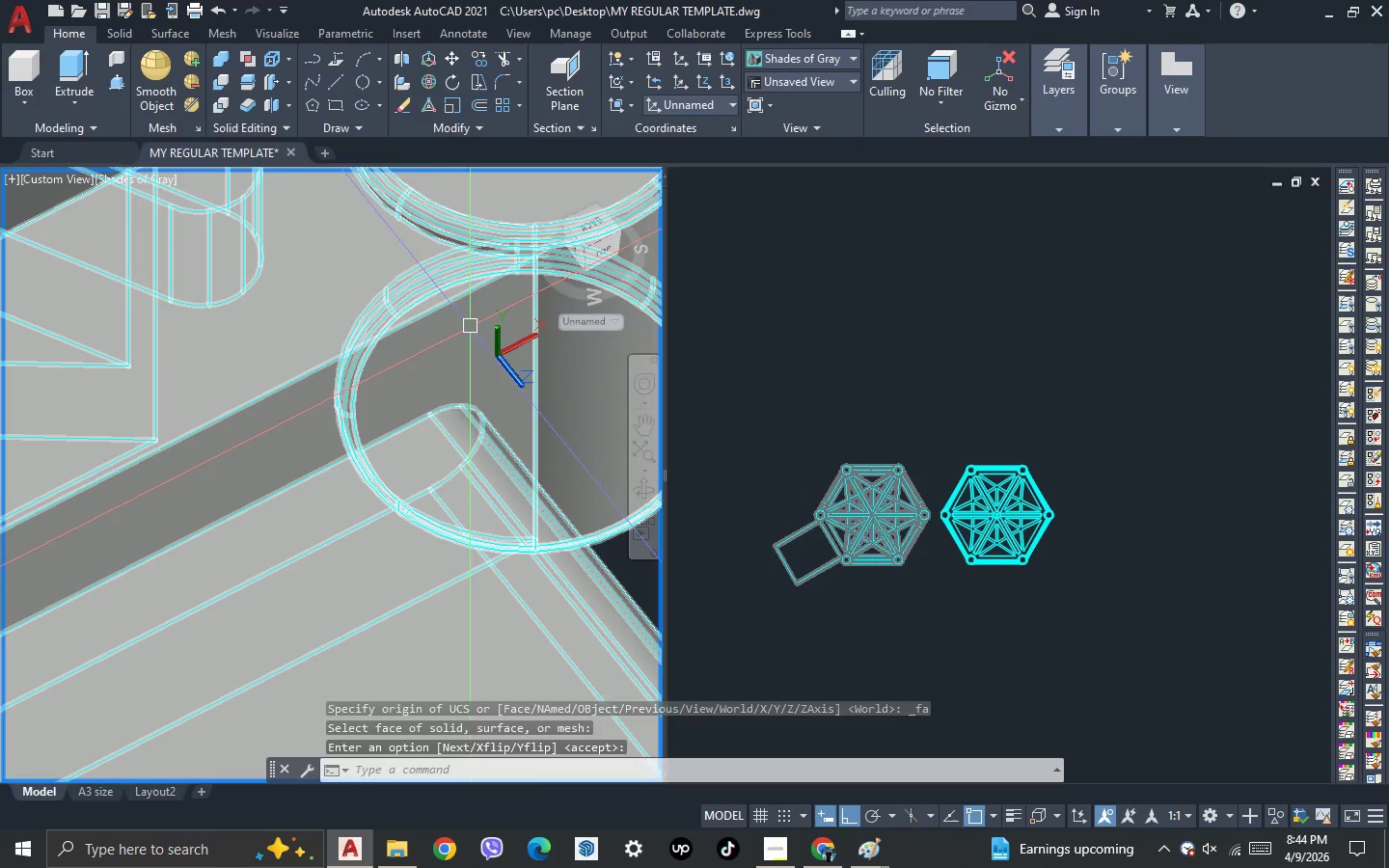 
key(Space)
 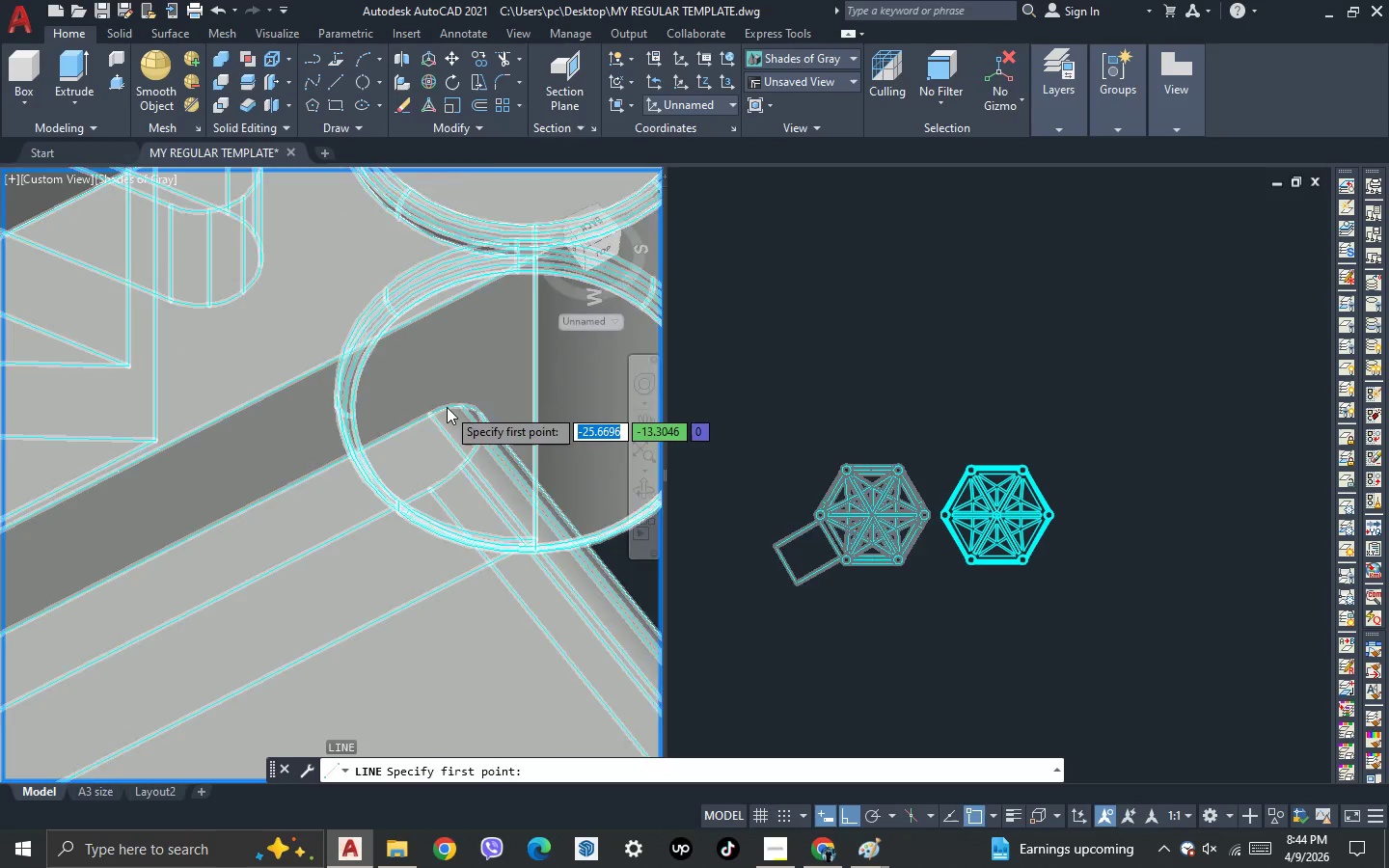 
scroll: coordinate [447, 407], scroll_direction: up, amount: 2.0
 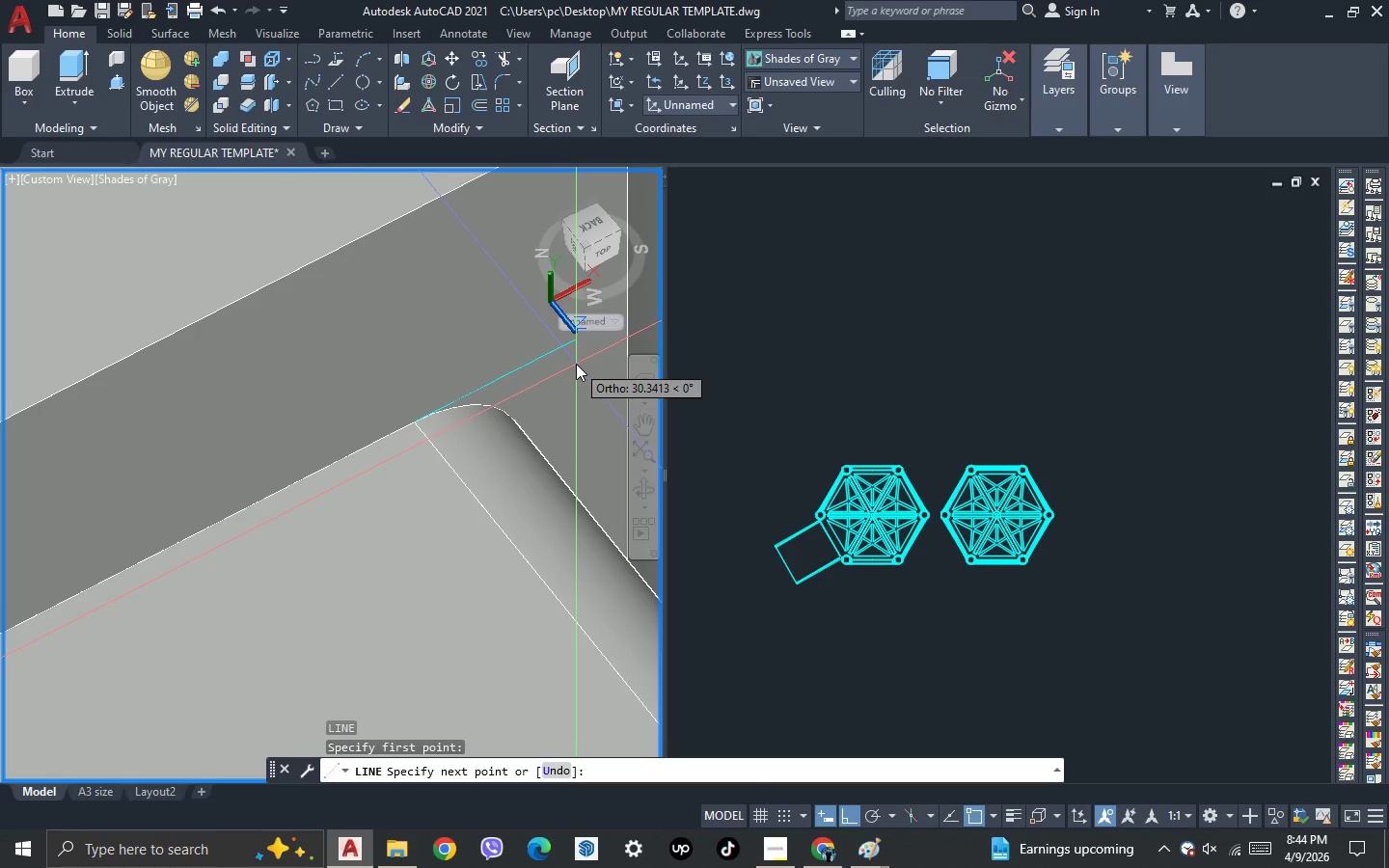 
left_click([567, 366])
 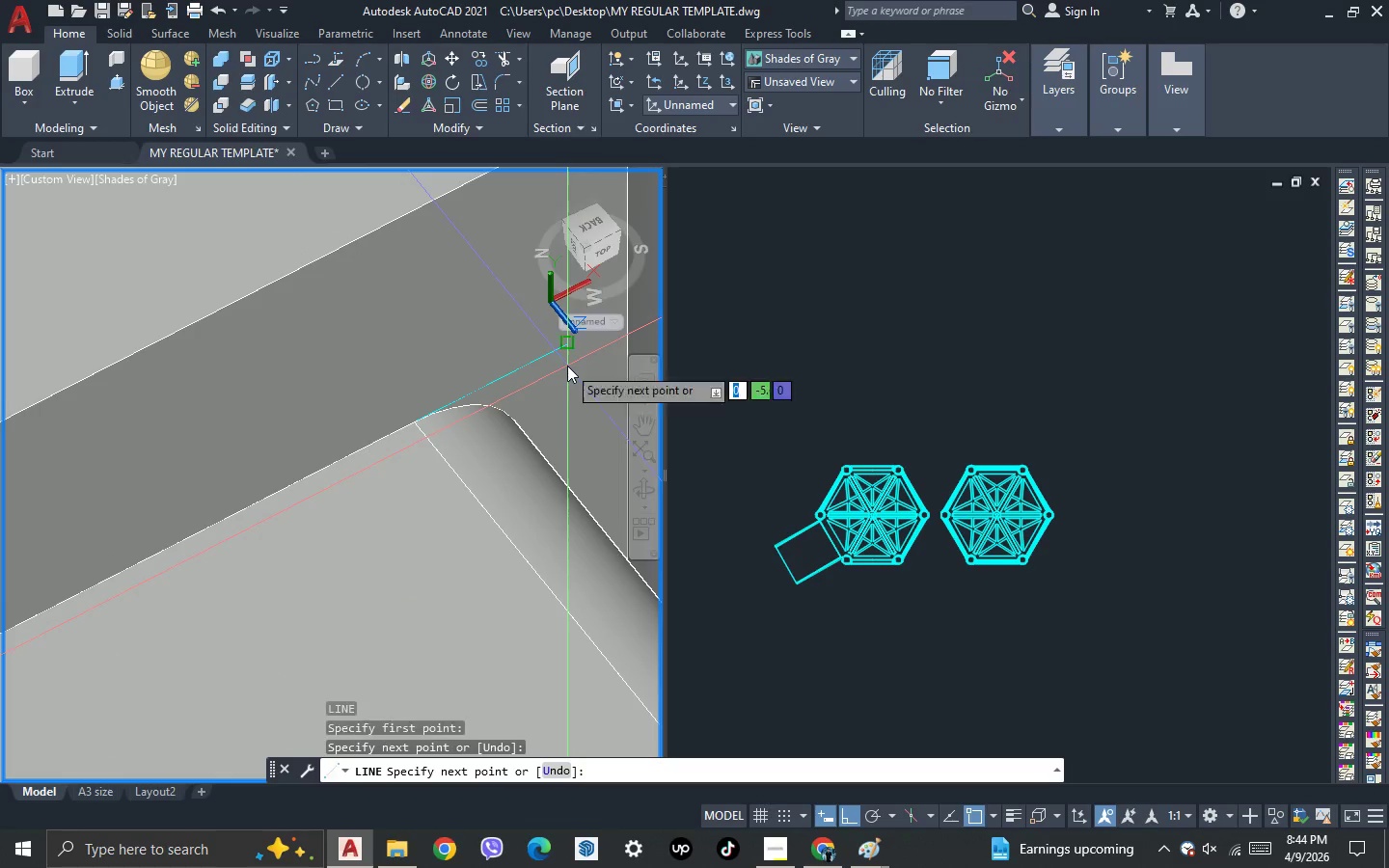 
key(Escape)
 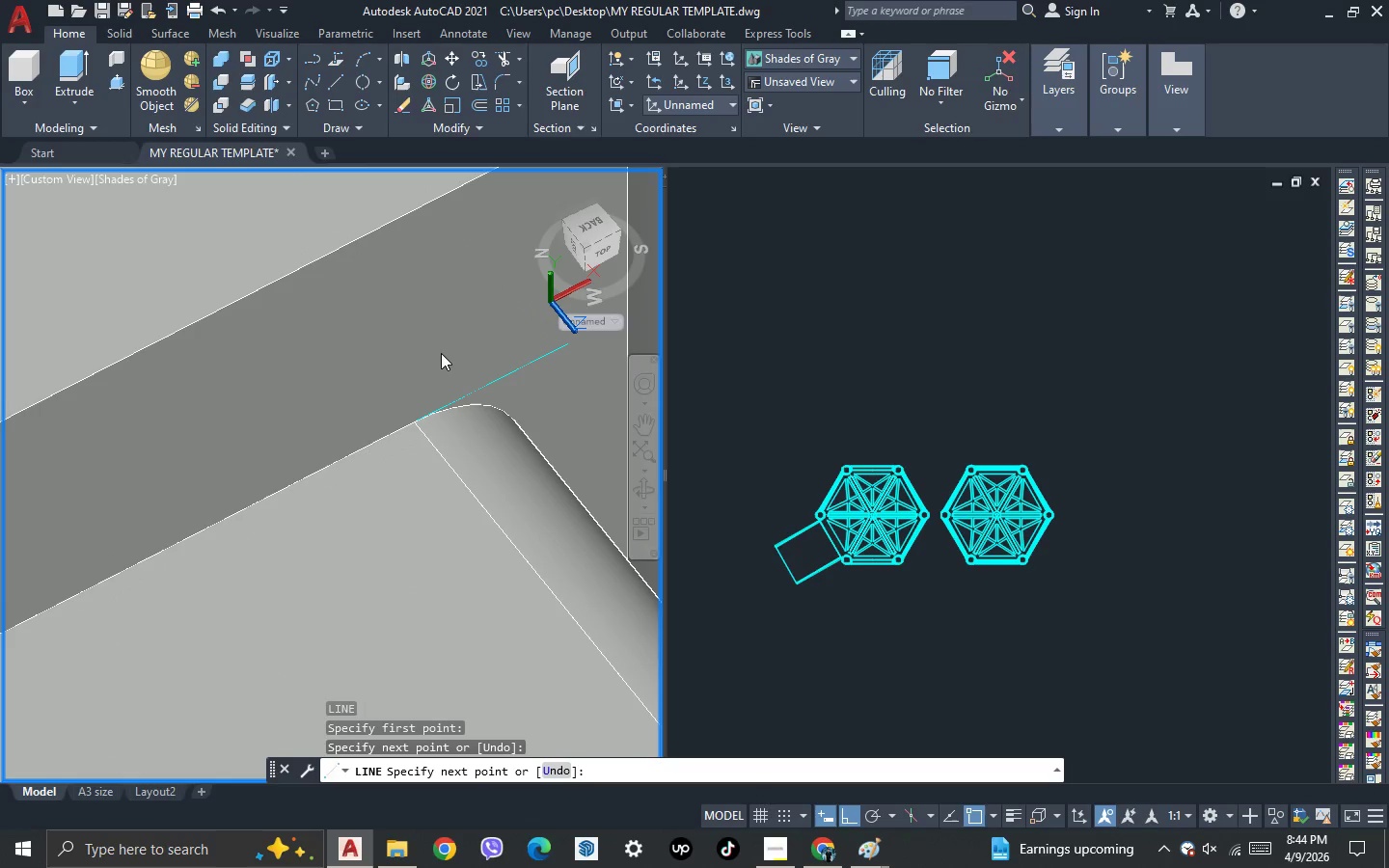 
scroll: coordinate [421, 346], scroll_direction: down, amount: 3.0
 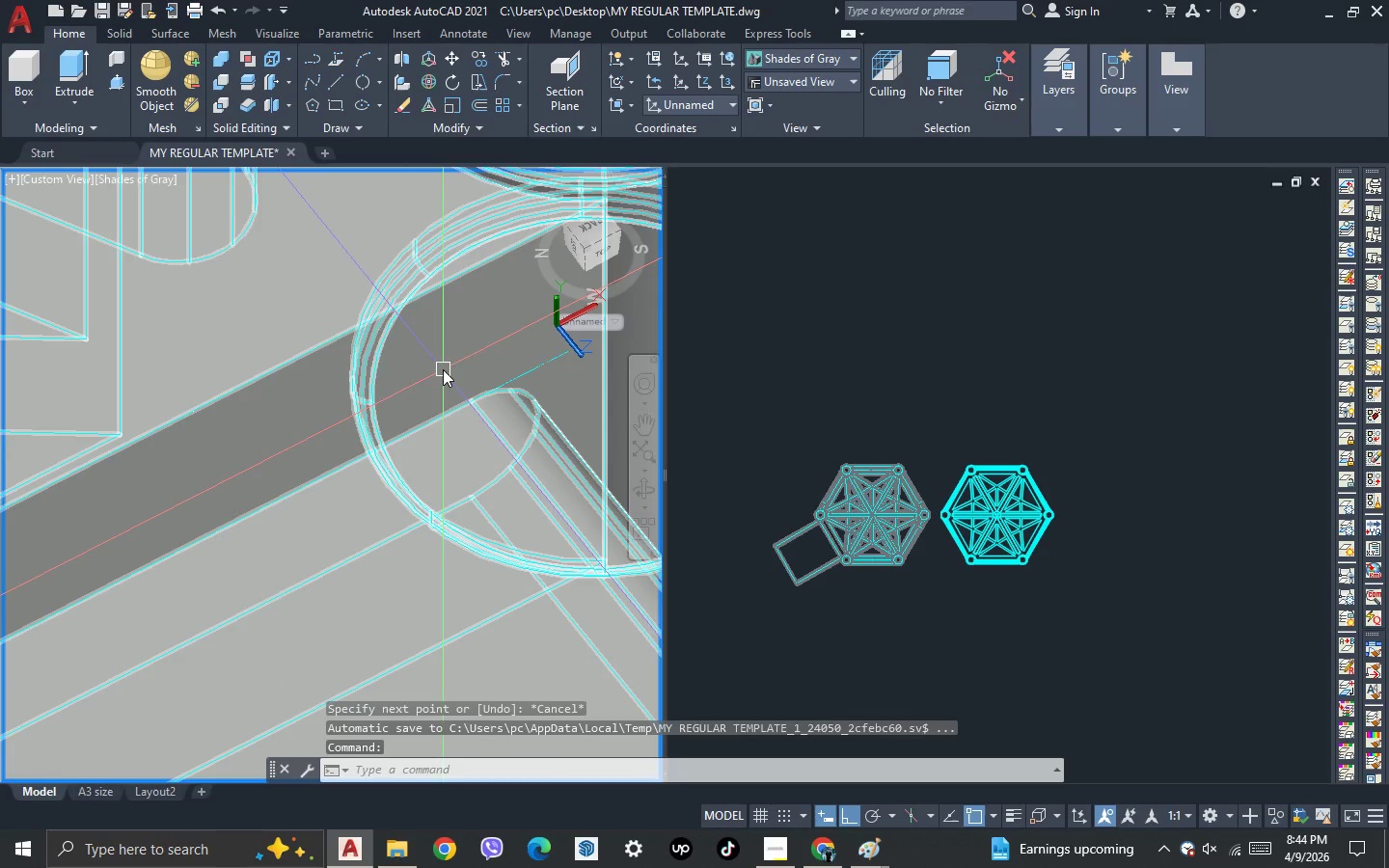 
scroll: coordinate [518, 378], scroll_direction: up, amount: 1.0
 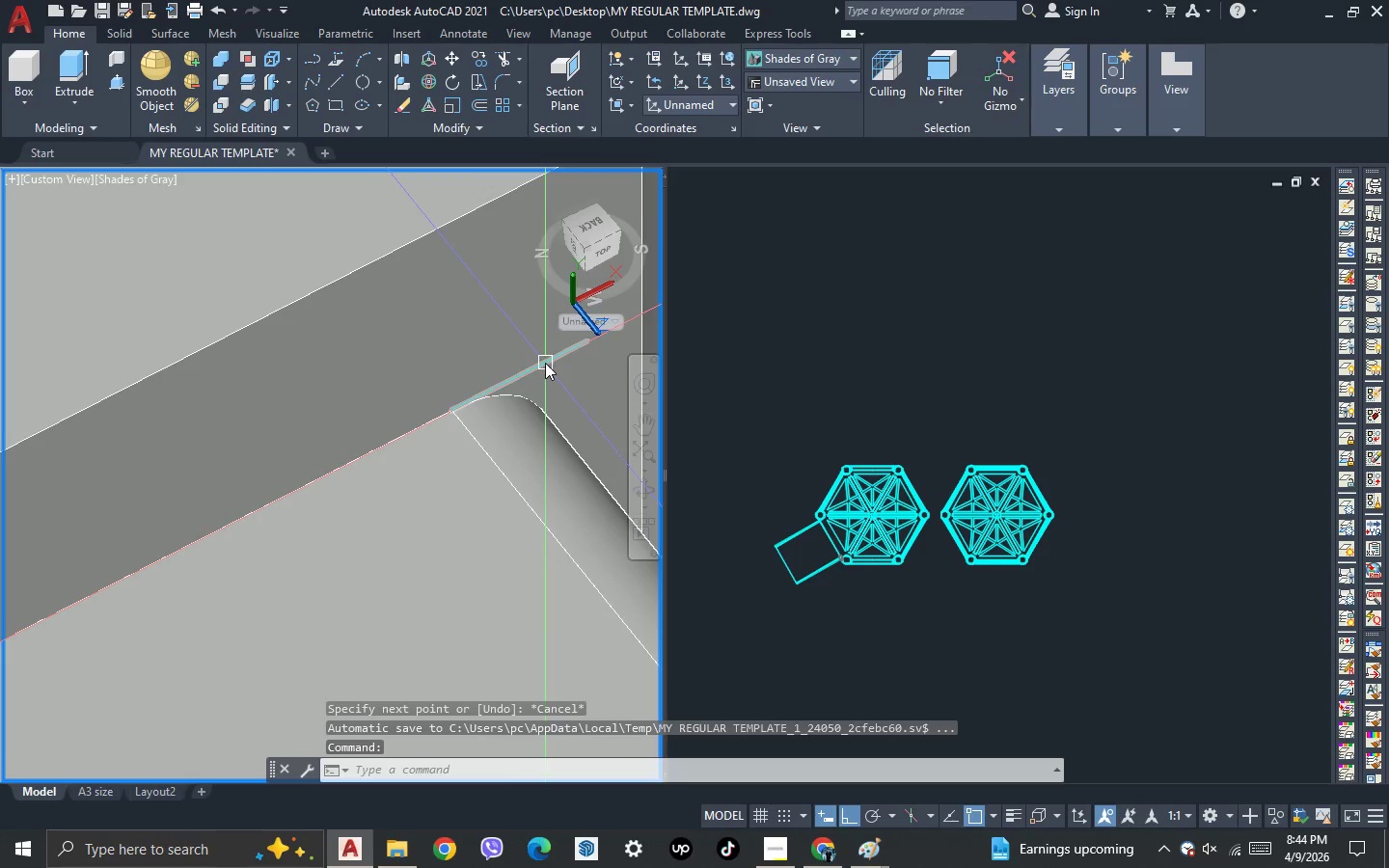 
left_click([545, 363])
 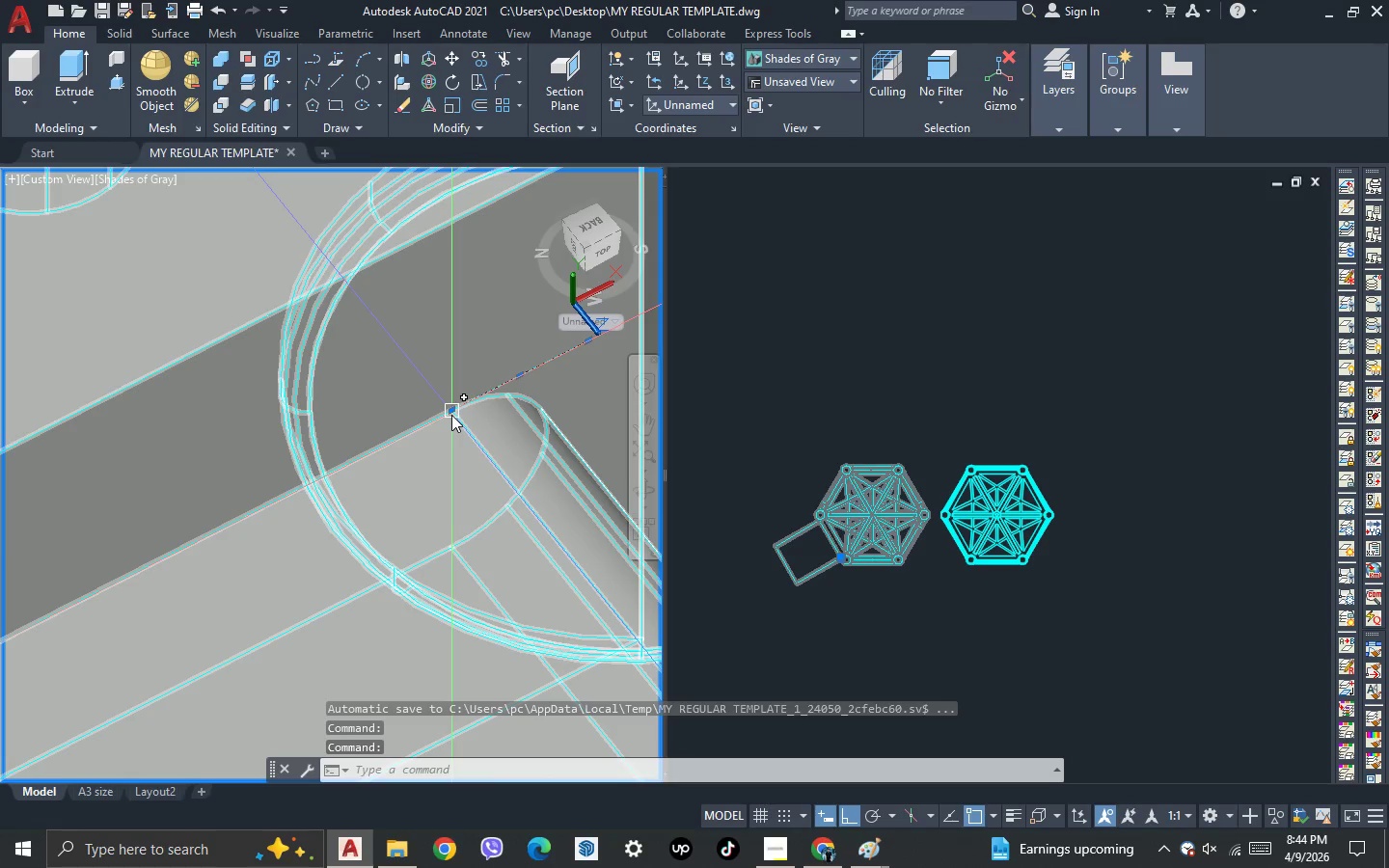 
left_click_drag(start_coordinate=[450, 415], to_coordinate=[445, 428])
 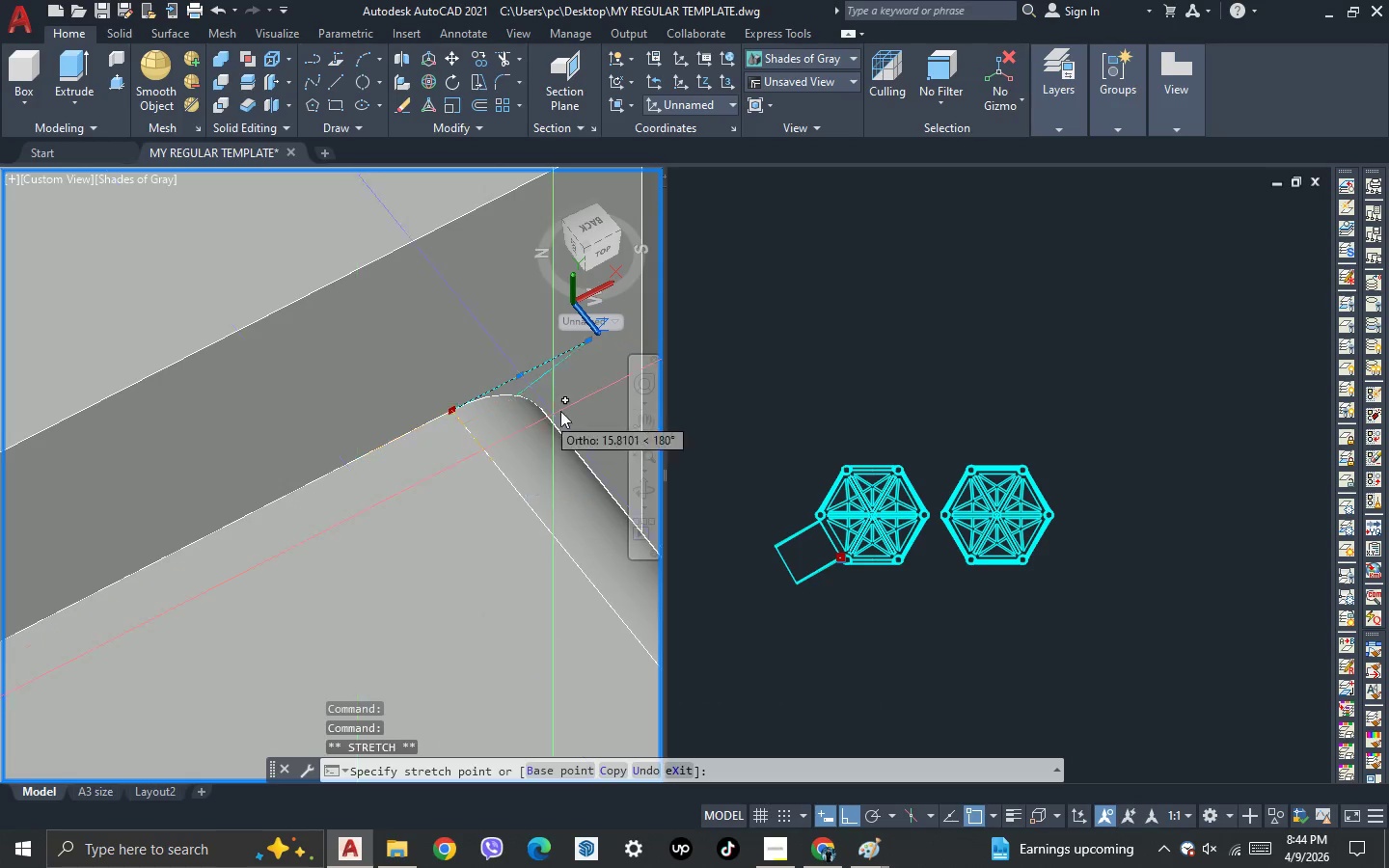 
scroll: coordinate [562, 409], scroll_direction: down, amount: 5.0
 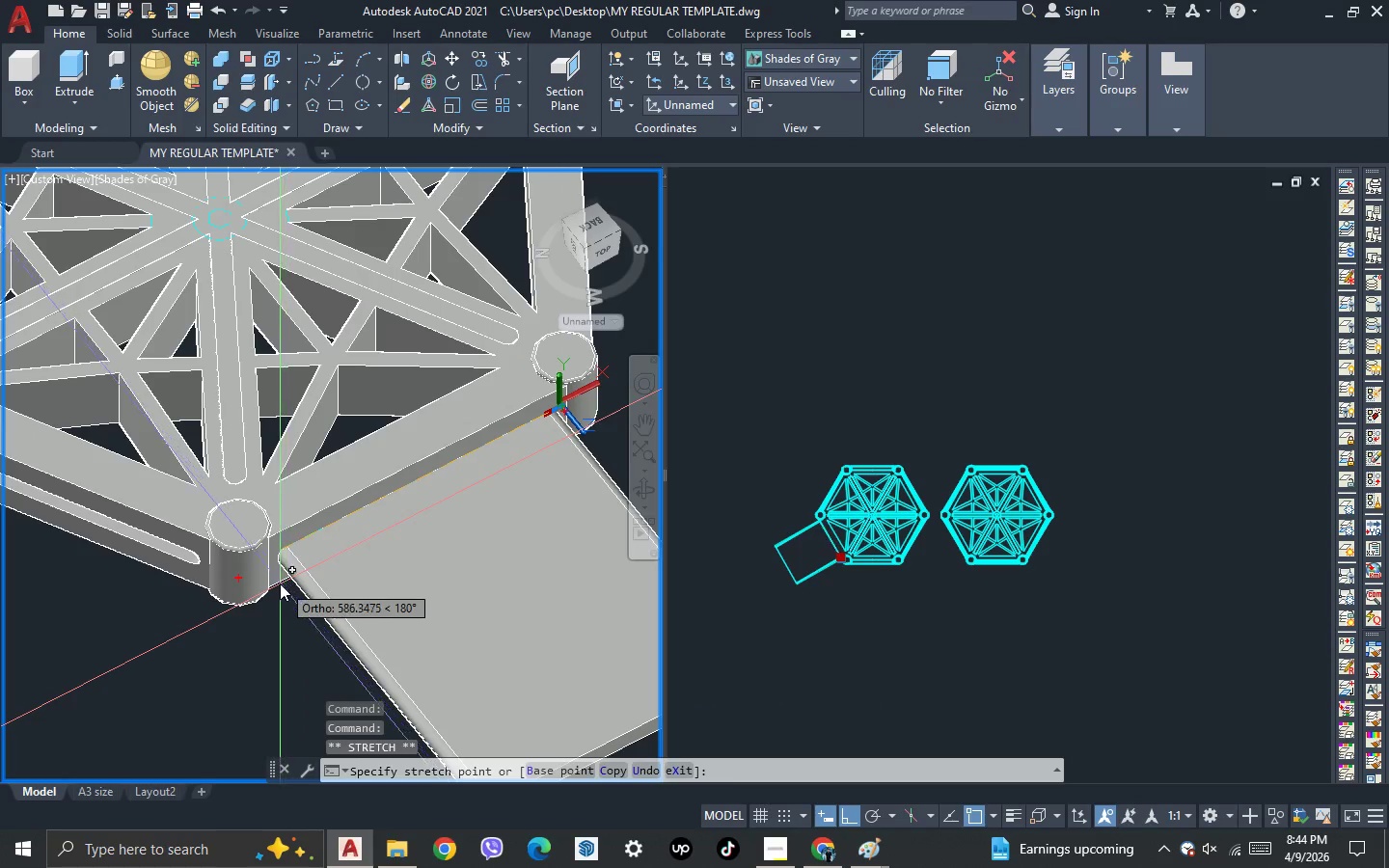 
scroll: coordinate [247, 503], scroll_direction: up, amount: 6.0
 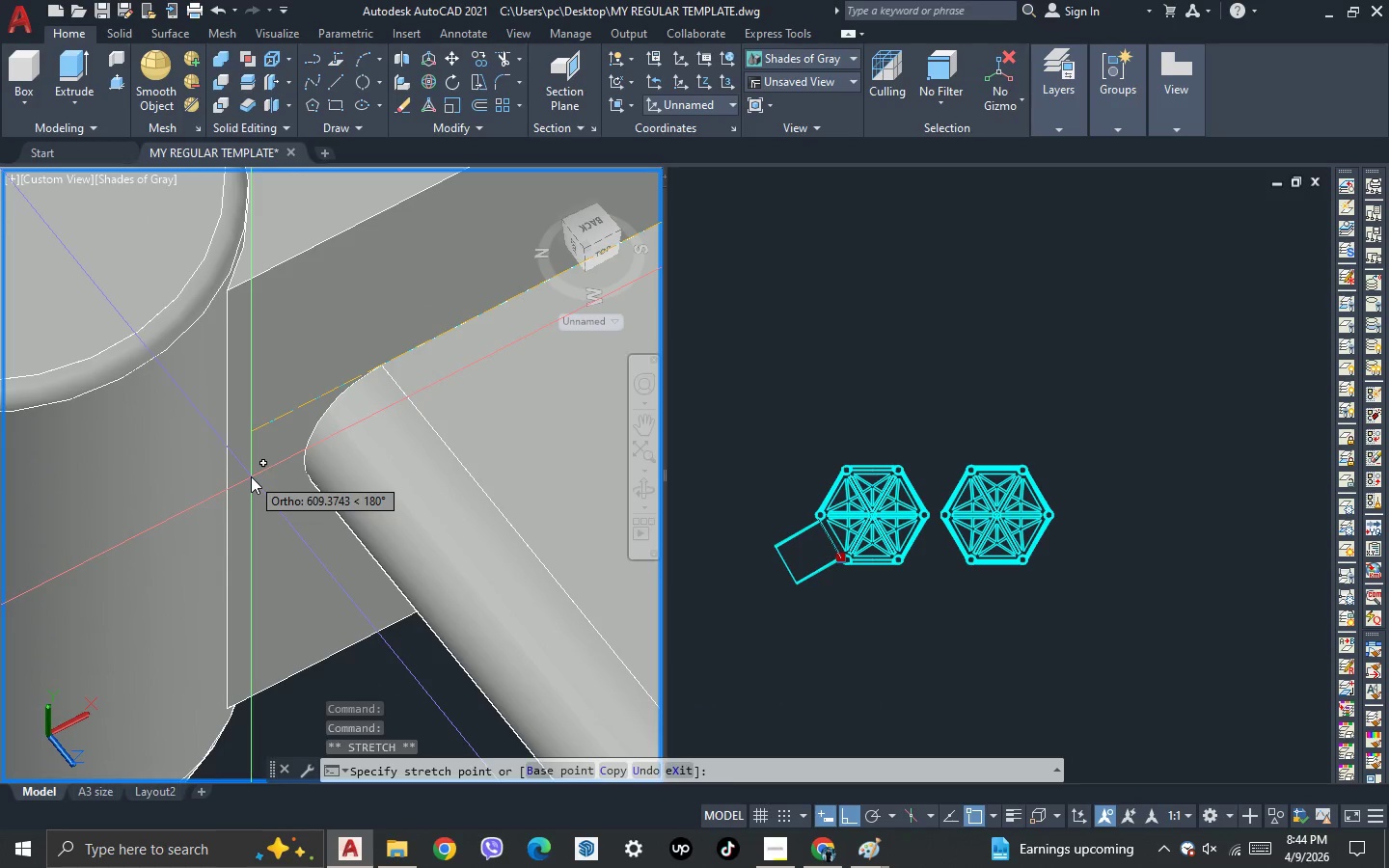 
left_click([251, 476])
 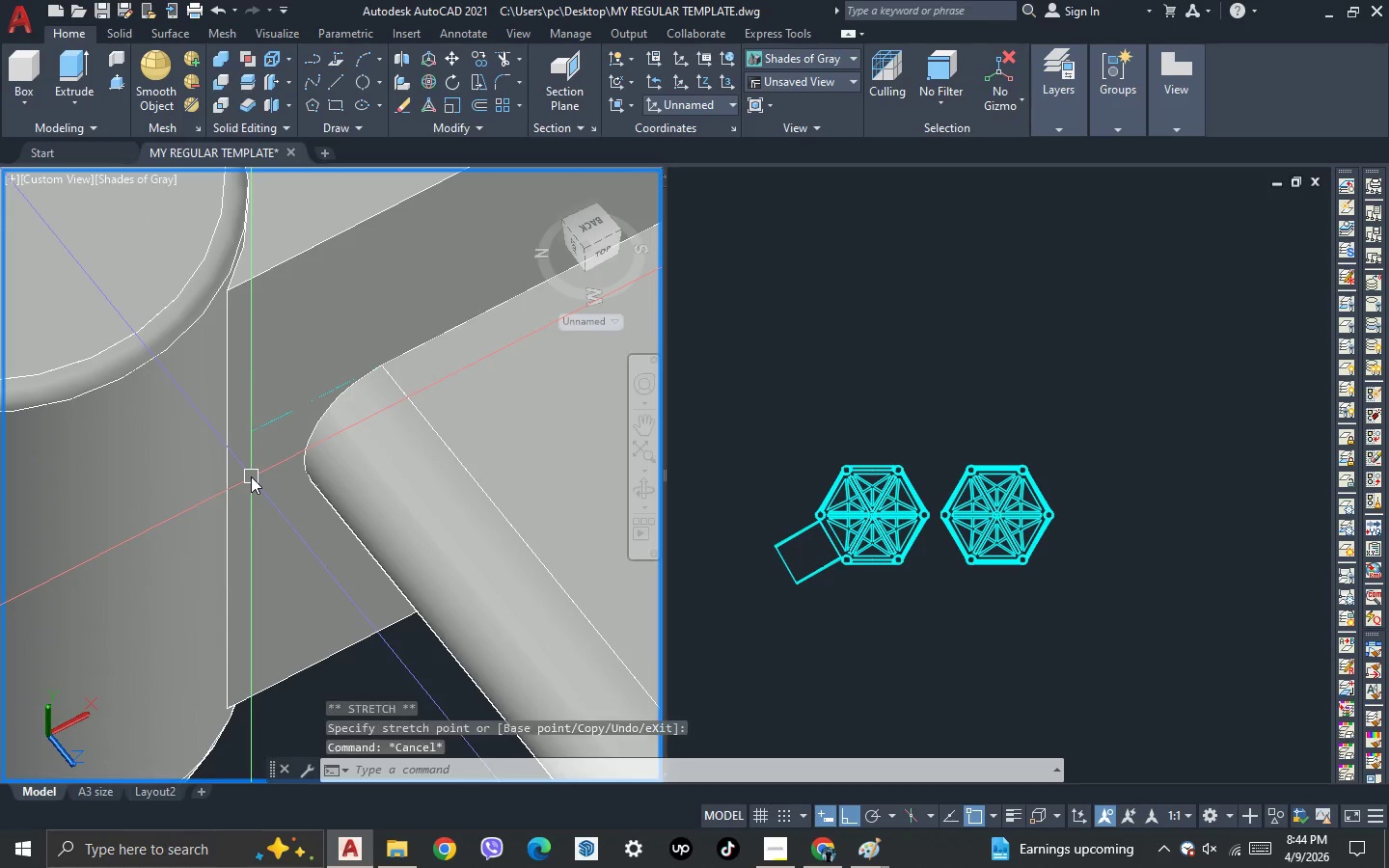 
key(Escape)
 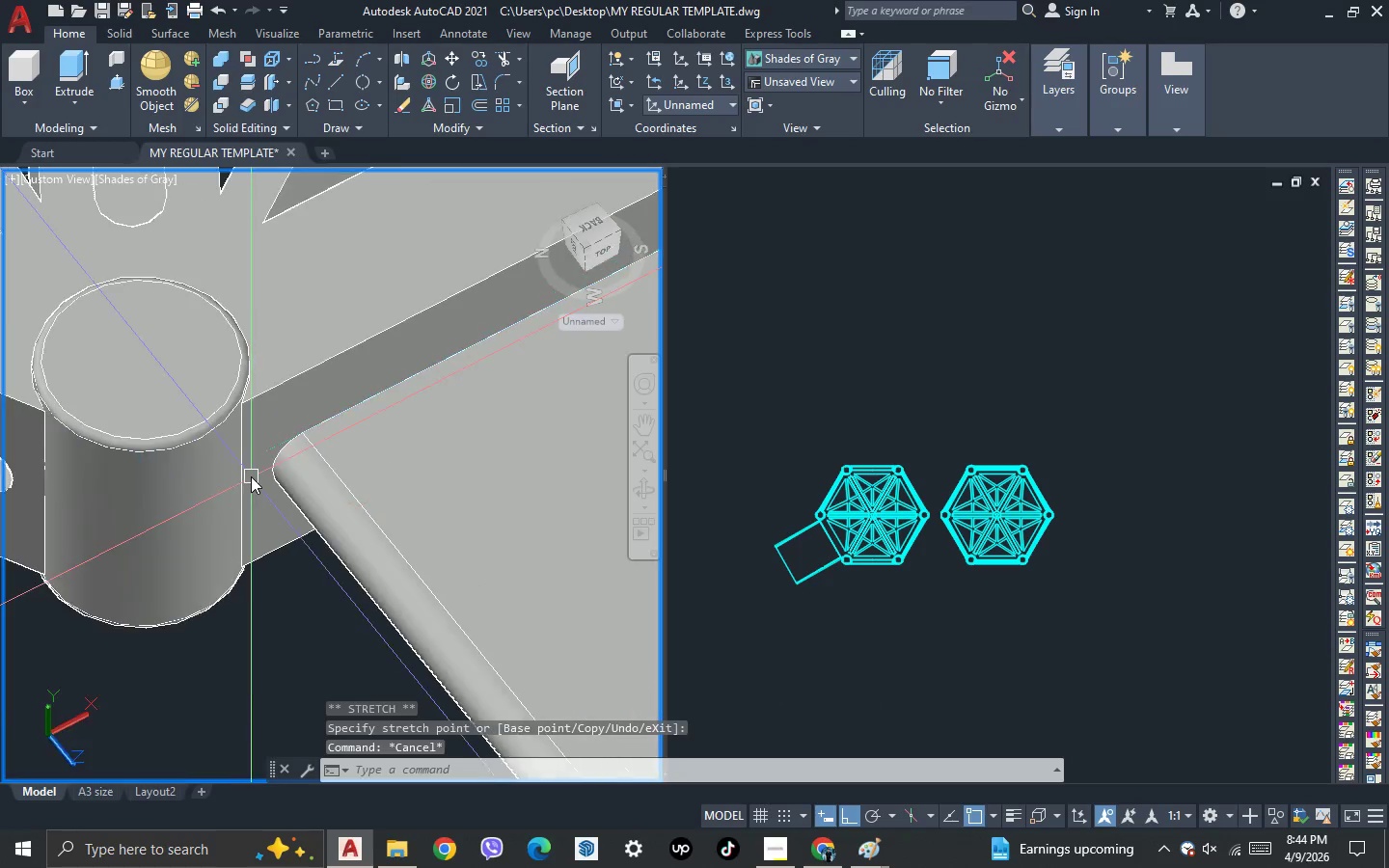 
scroll: coordinate [251, 476], scroll_direction: down, amount: 4.0
 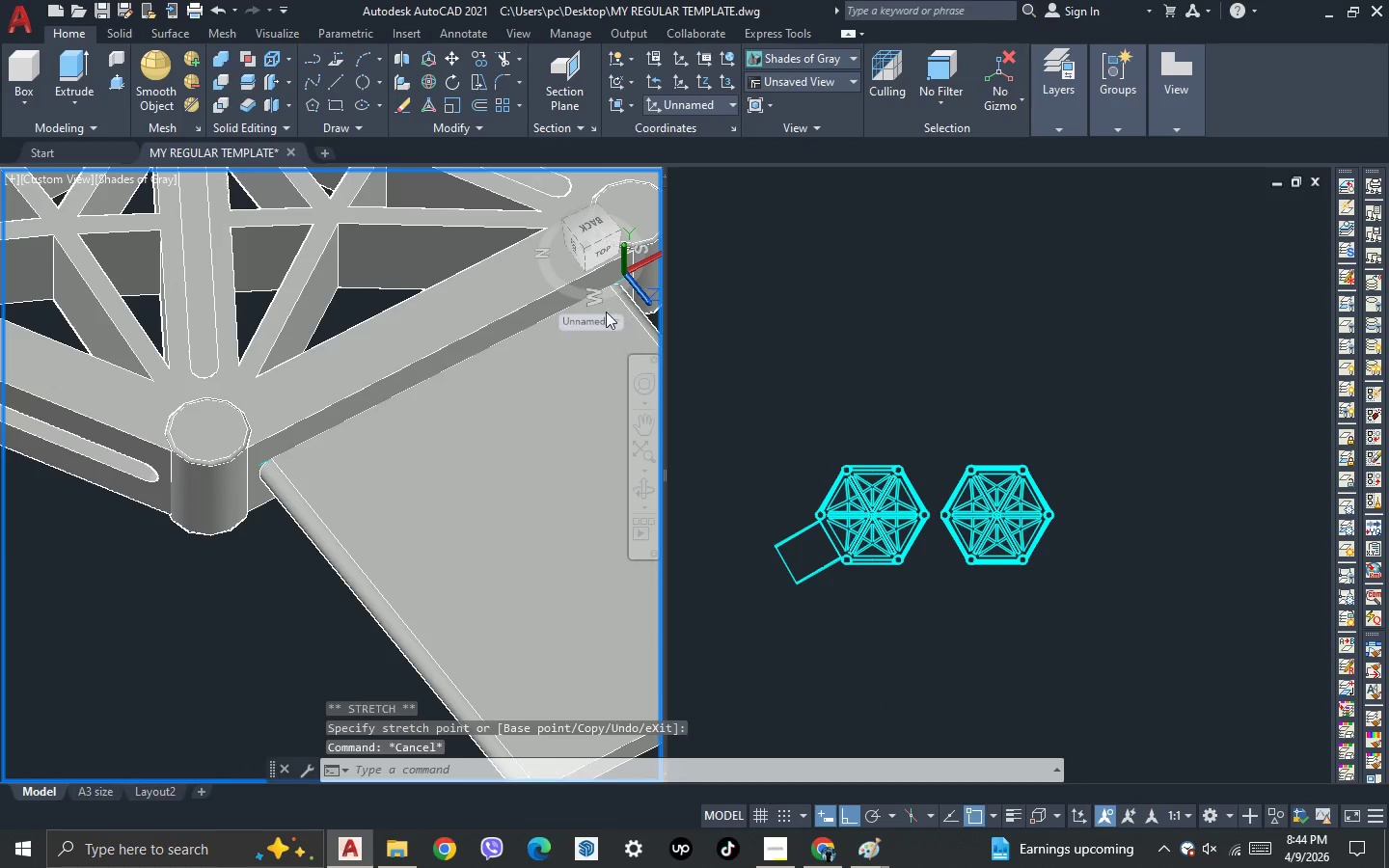 
scroll: coordinate [538, 283], scroll_direction: up, amount: 3.0
 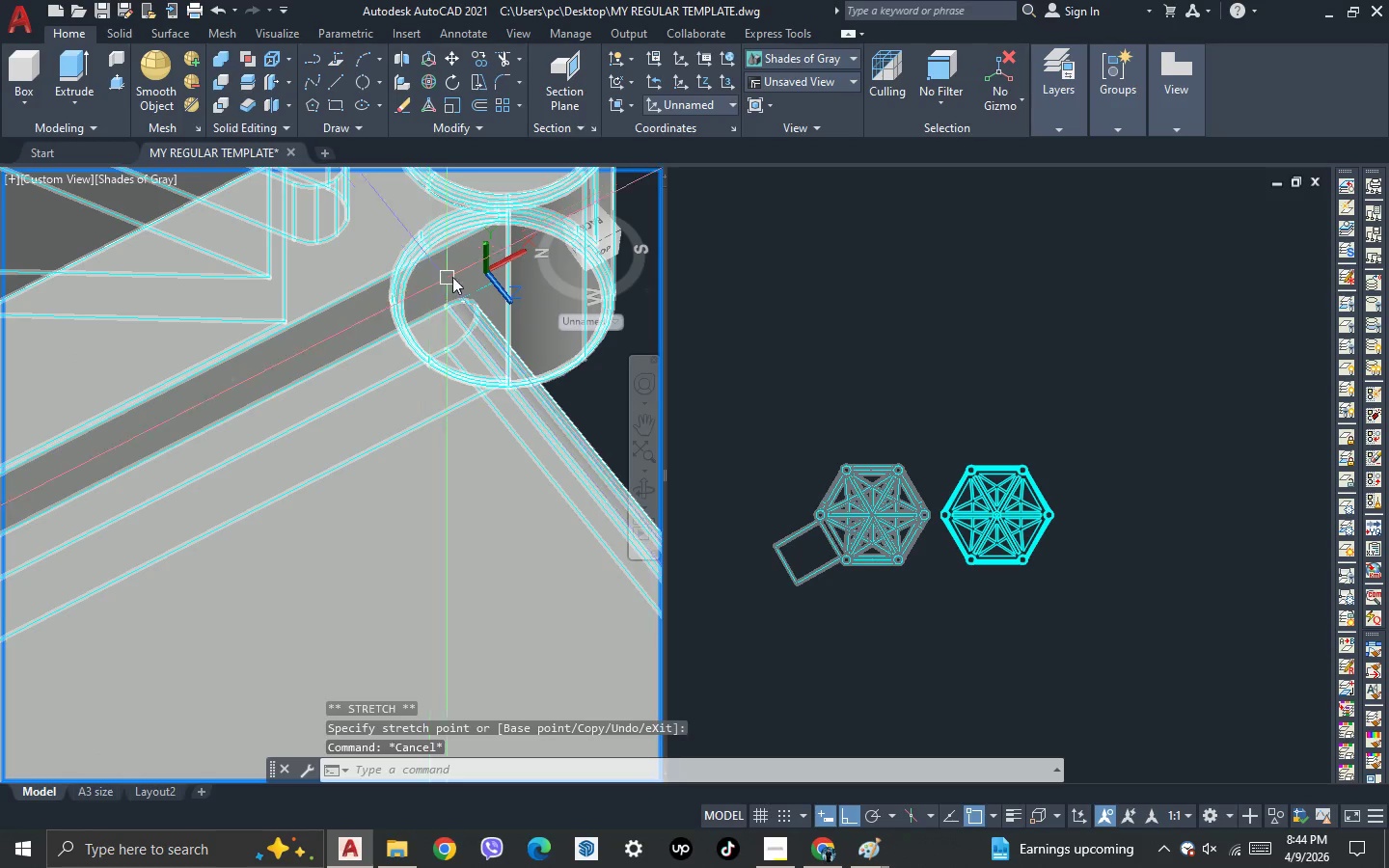 
scroll: coordinate [469, 283], scroll_direction: down, amount: 3.0
 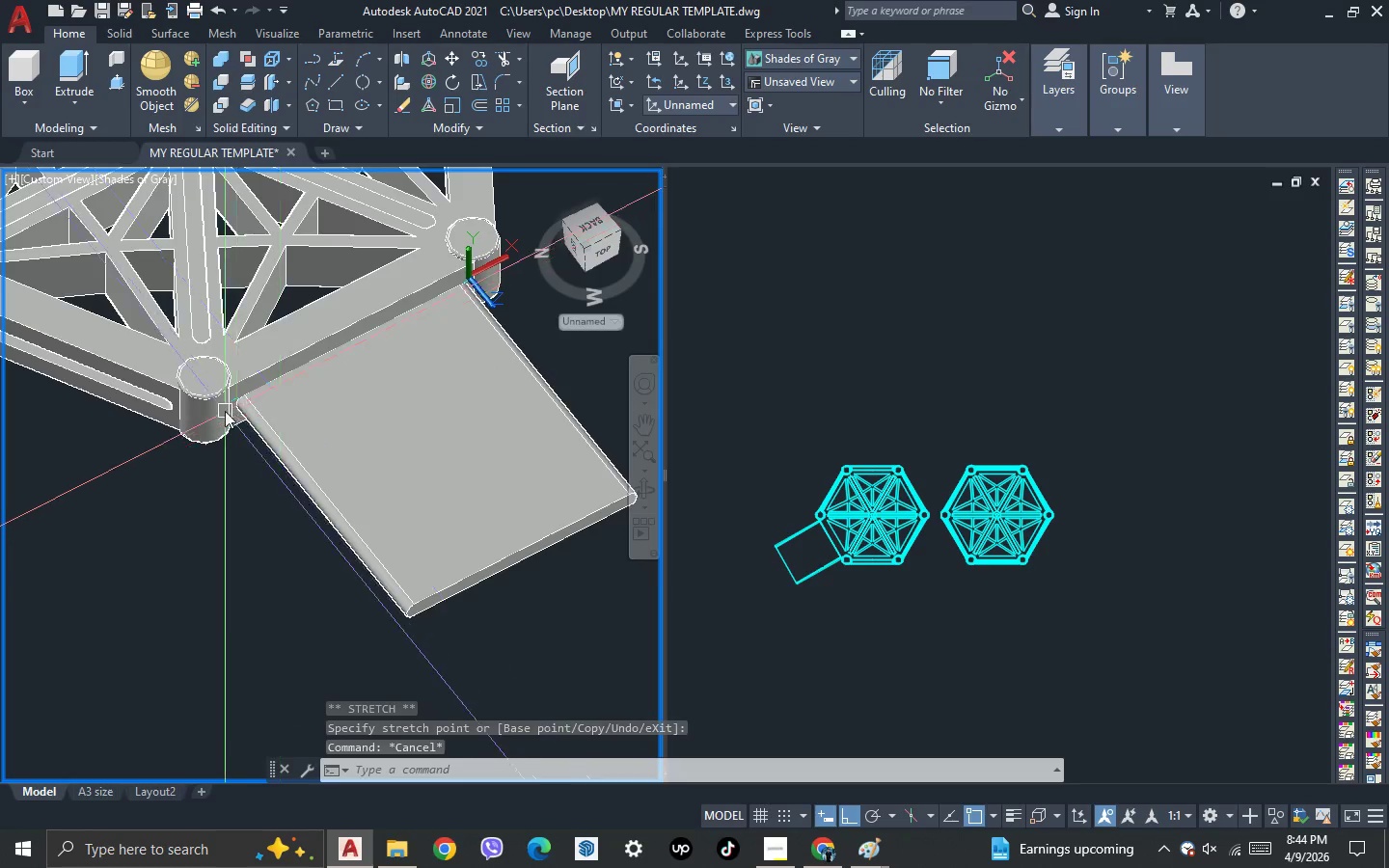 
scroll: coordinate [227, 416], scroll_direction: up, amount: 3.0
 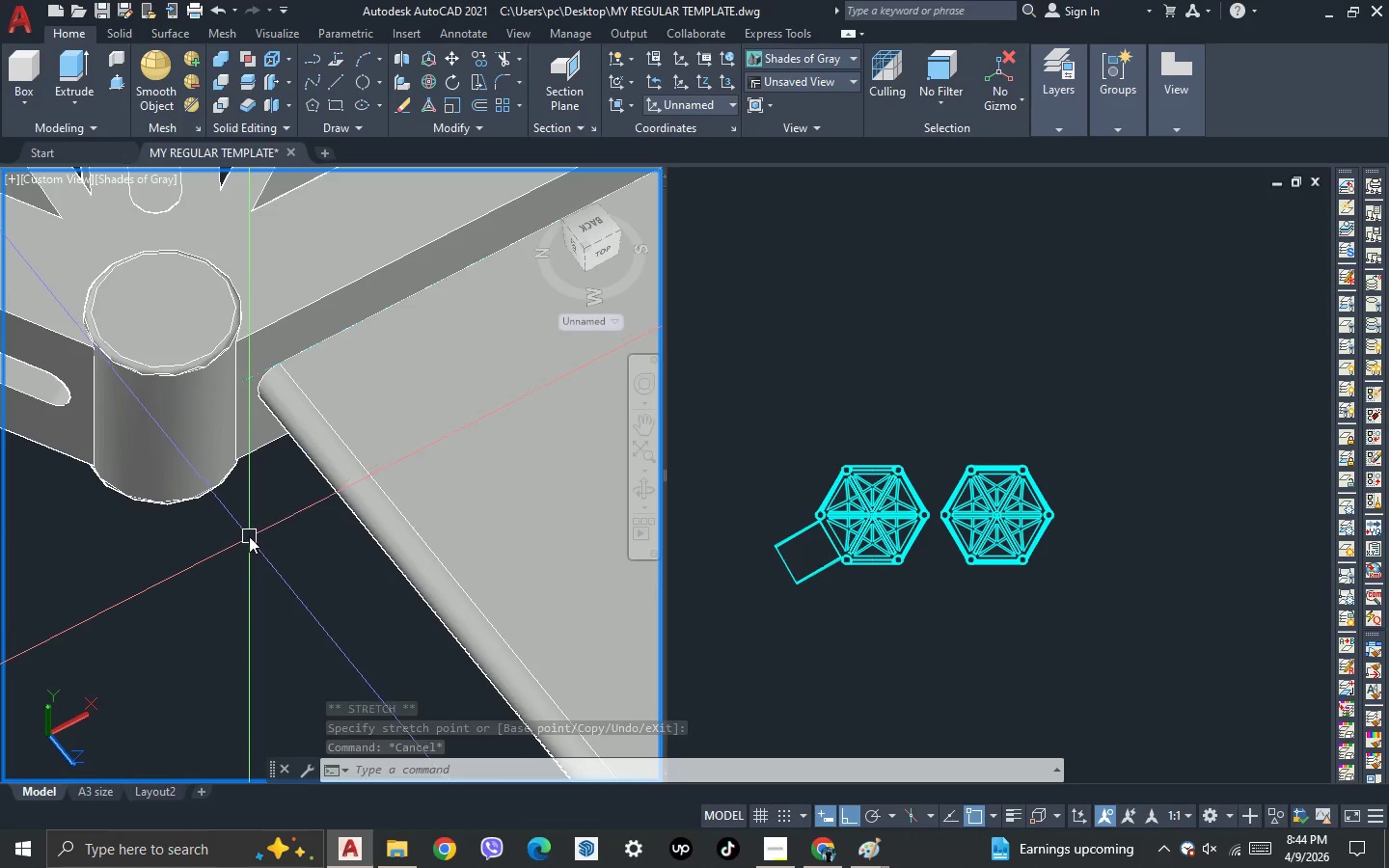 
left_click_drag(start_coordinate=[250, 536], to_coordinate=[250, 529])
 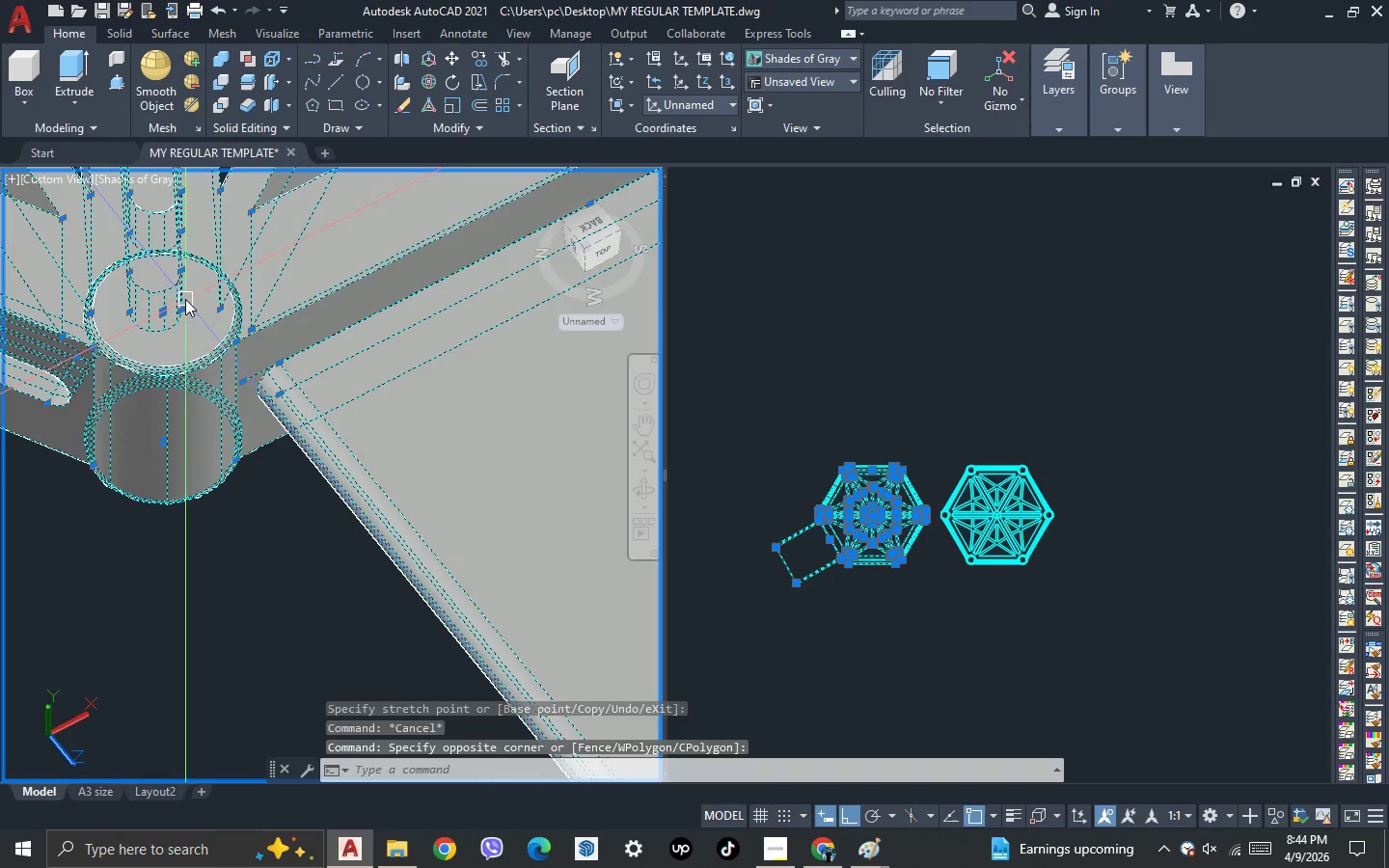 
hold_key(key=ShiftLeft, duration=0.69)
double_click([178, 439])
 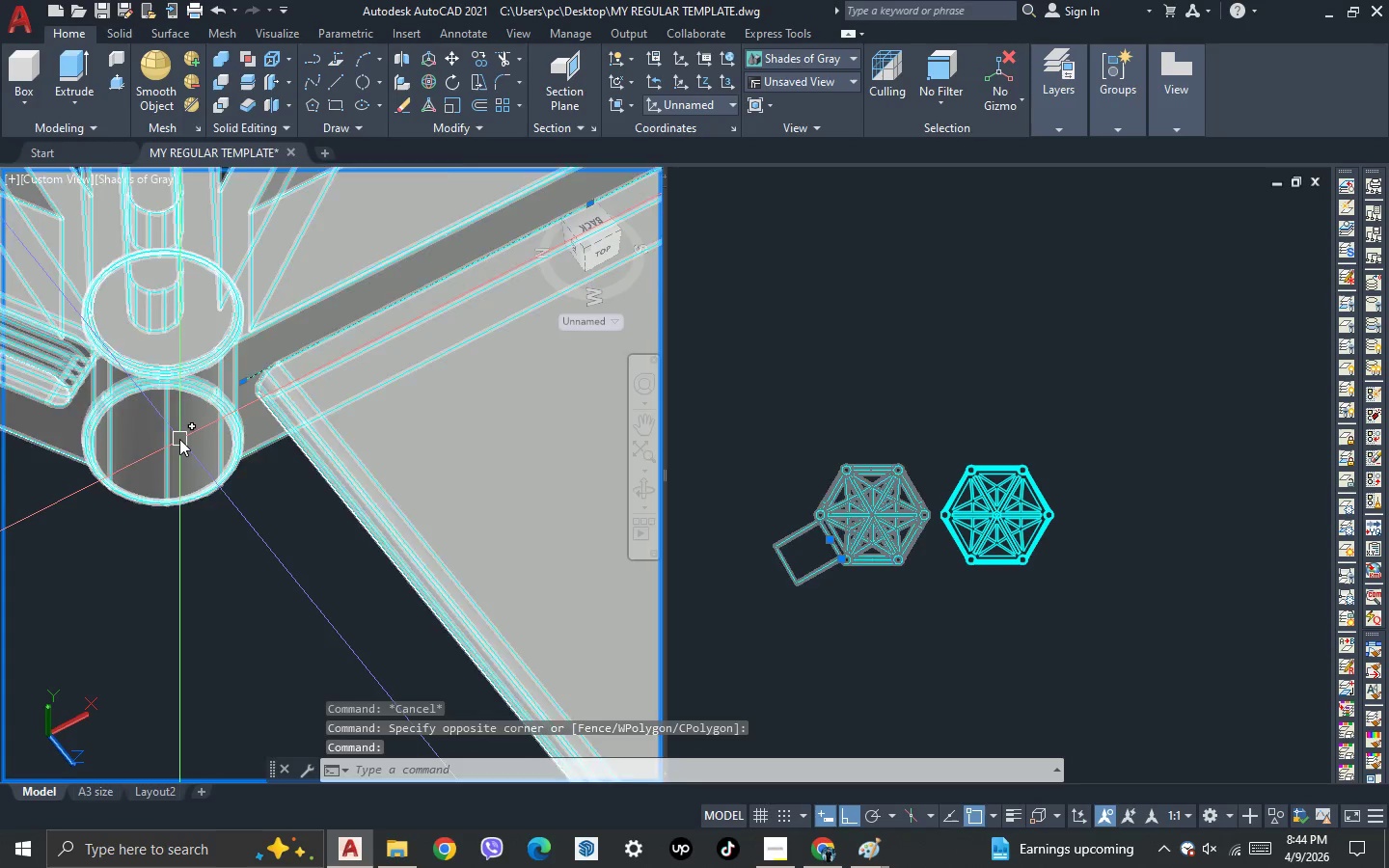 
scroll: coordinate [177, 433], scroll_direction: down, amount: 3.0
 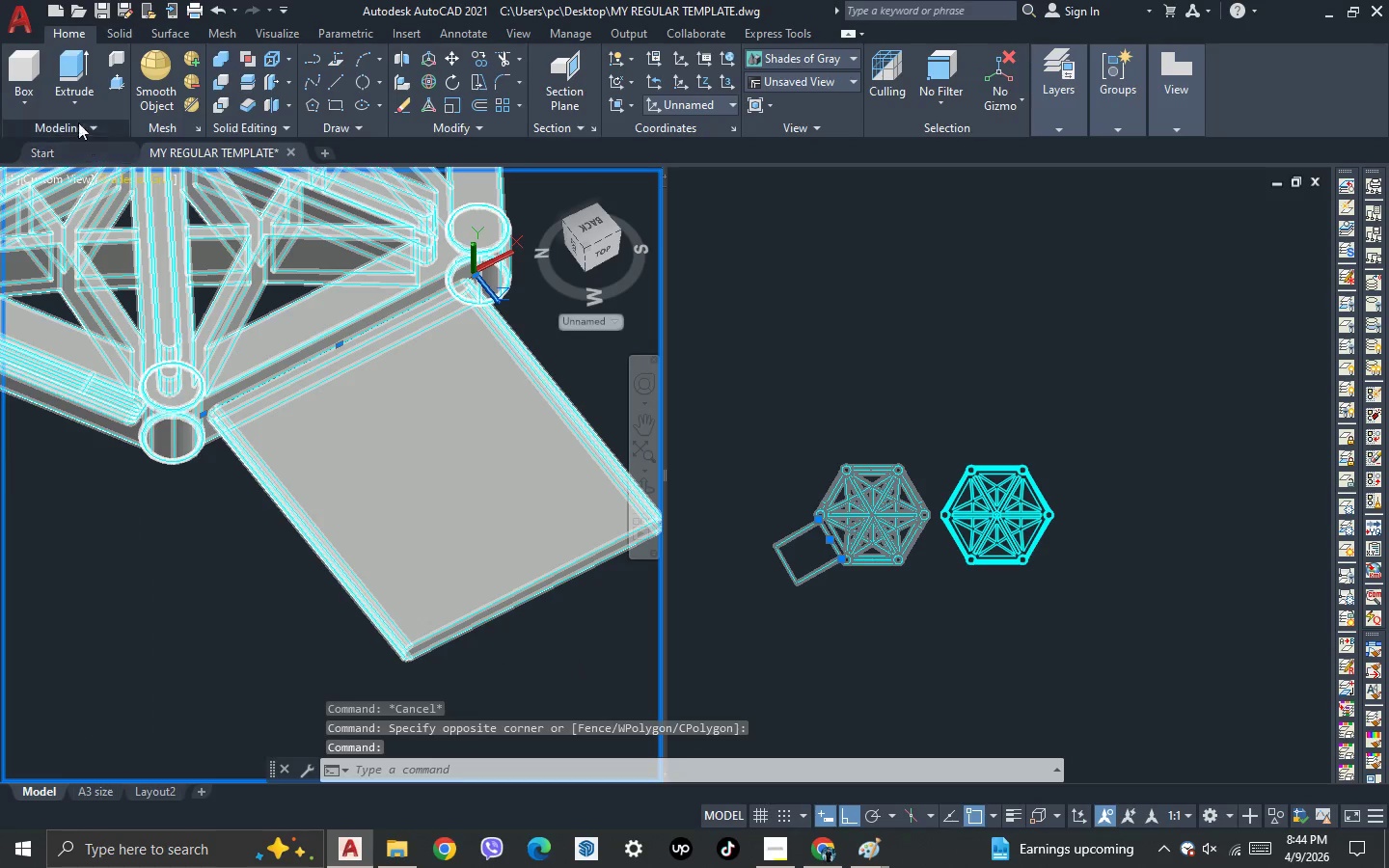 
left_click_drag(start_coordinate=[70, 68], to_coordinate=[70, 78])
 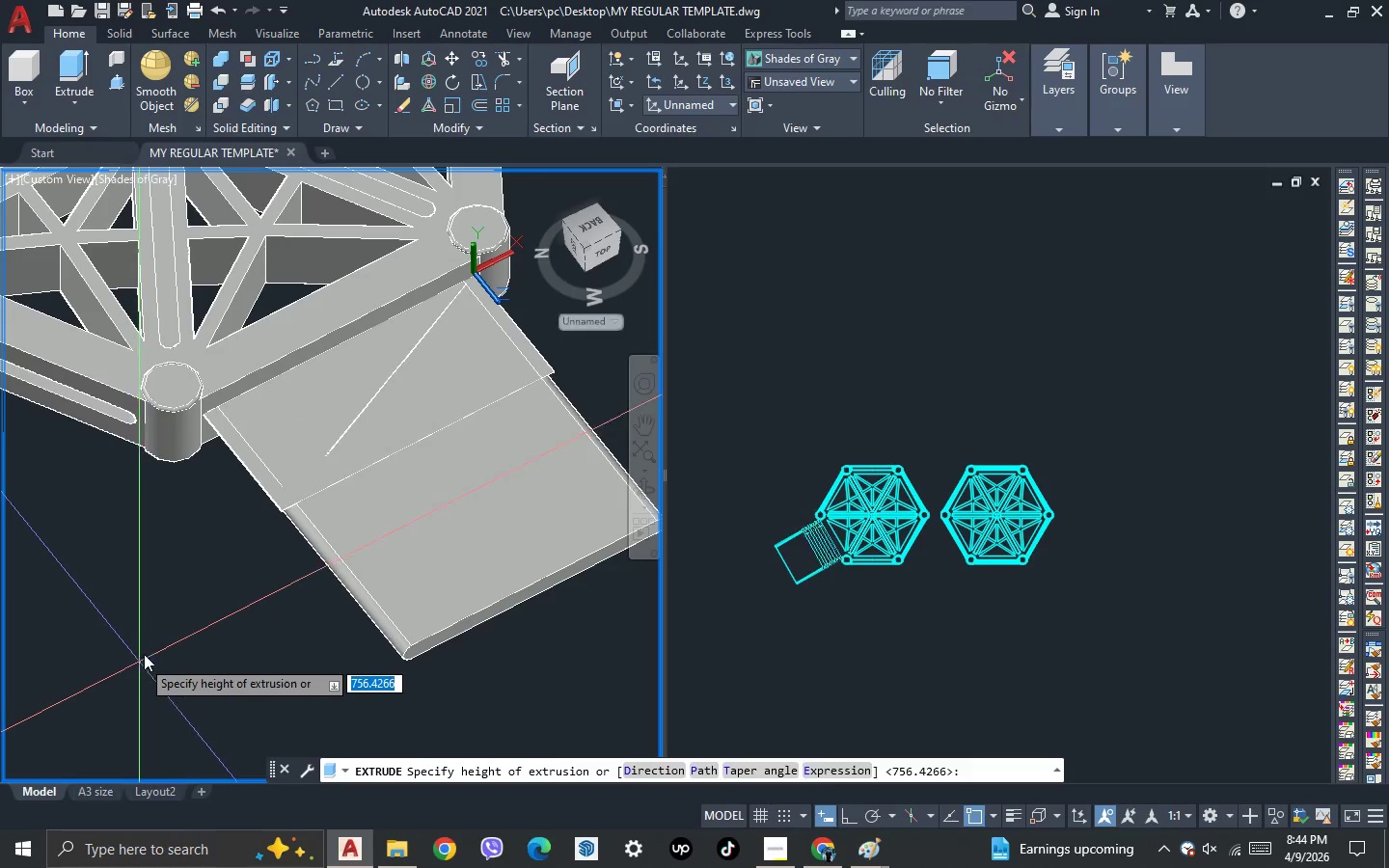 
key(Escape)
 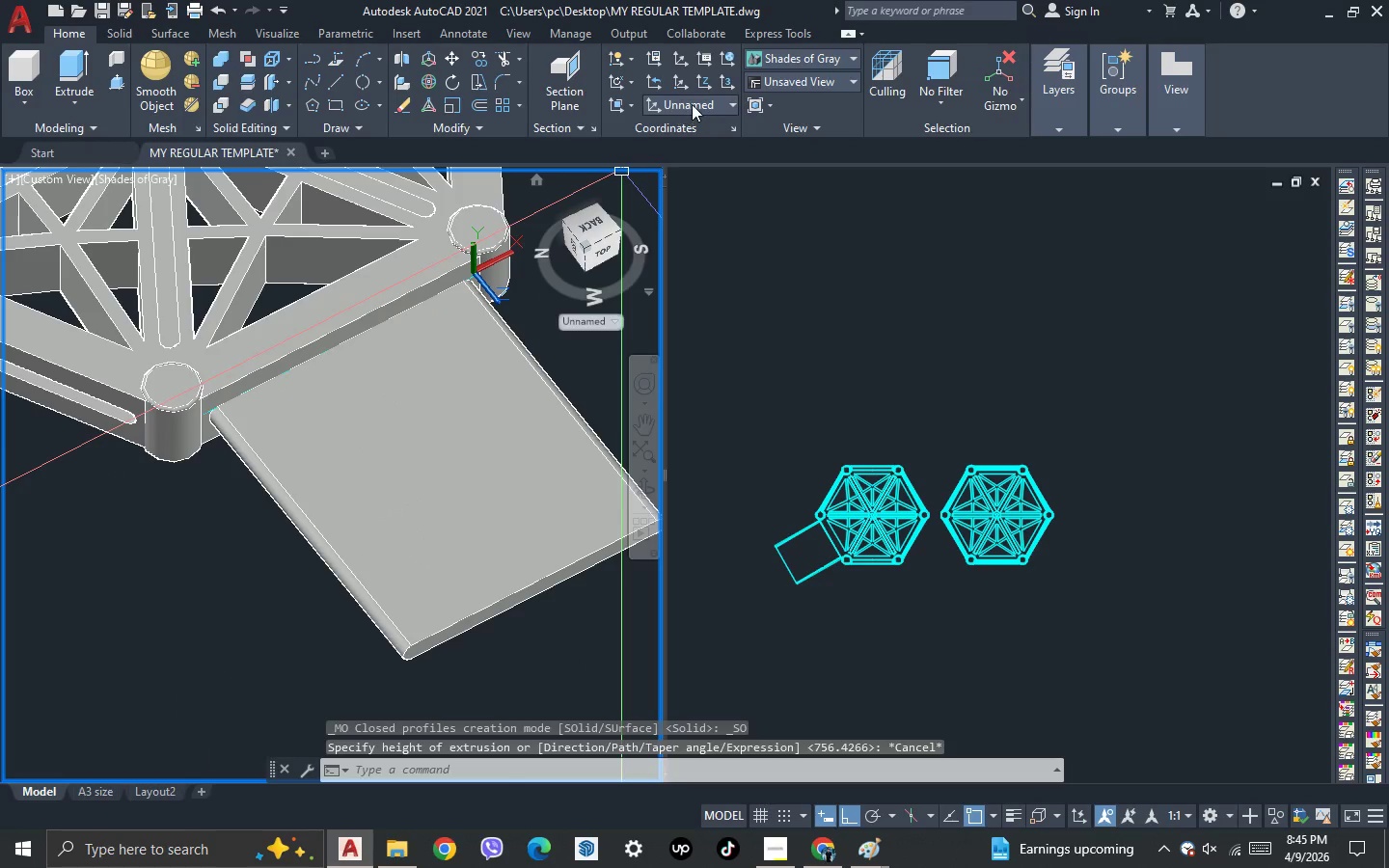 
left_click([692, 104])
 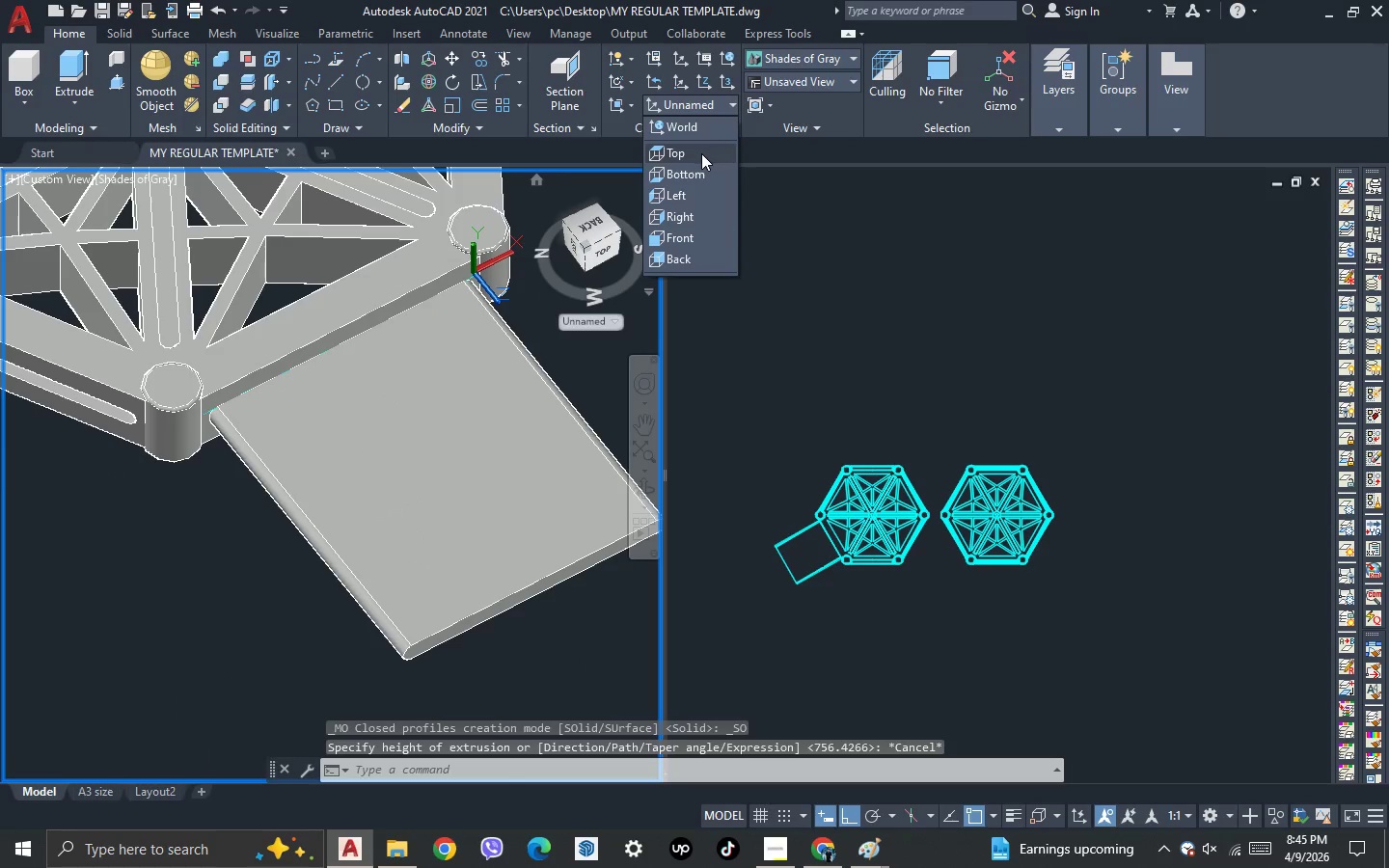 
left_click([701, 154])
 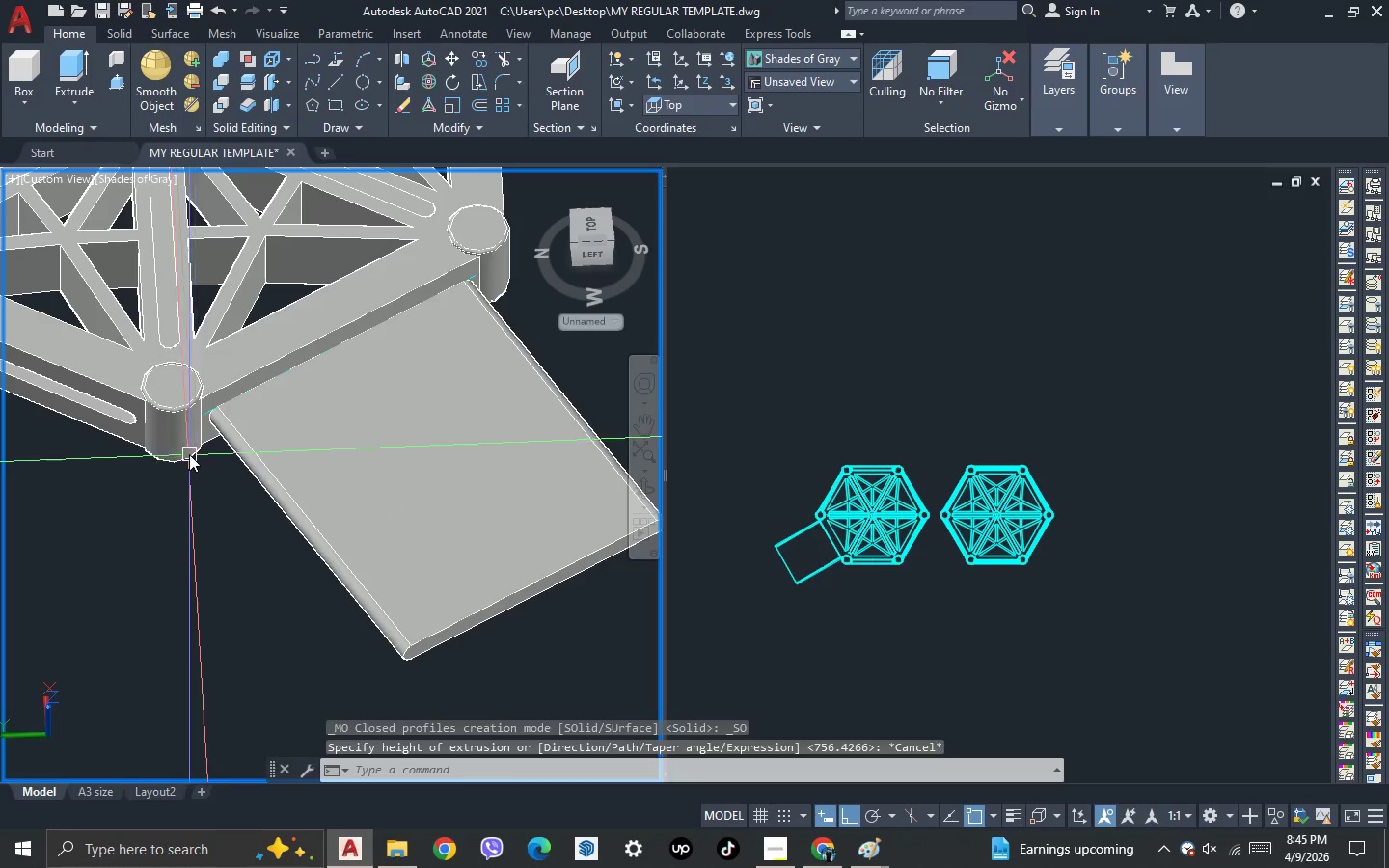 
scroll: coordinate [189, 454], scroll_direction: up, amount: 1.0
 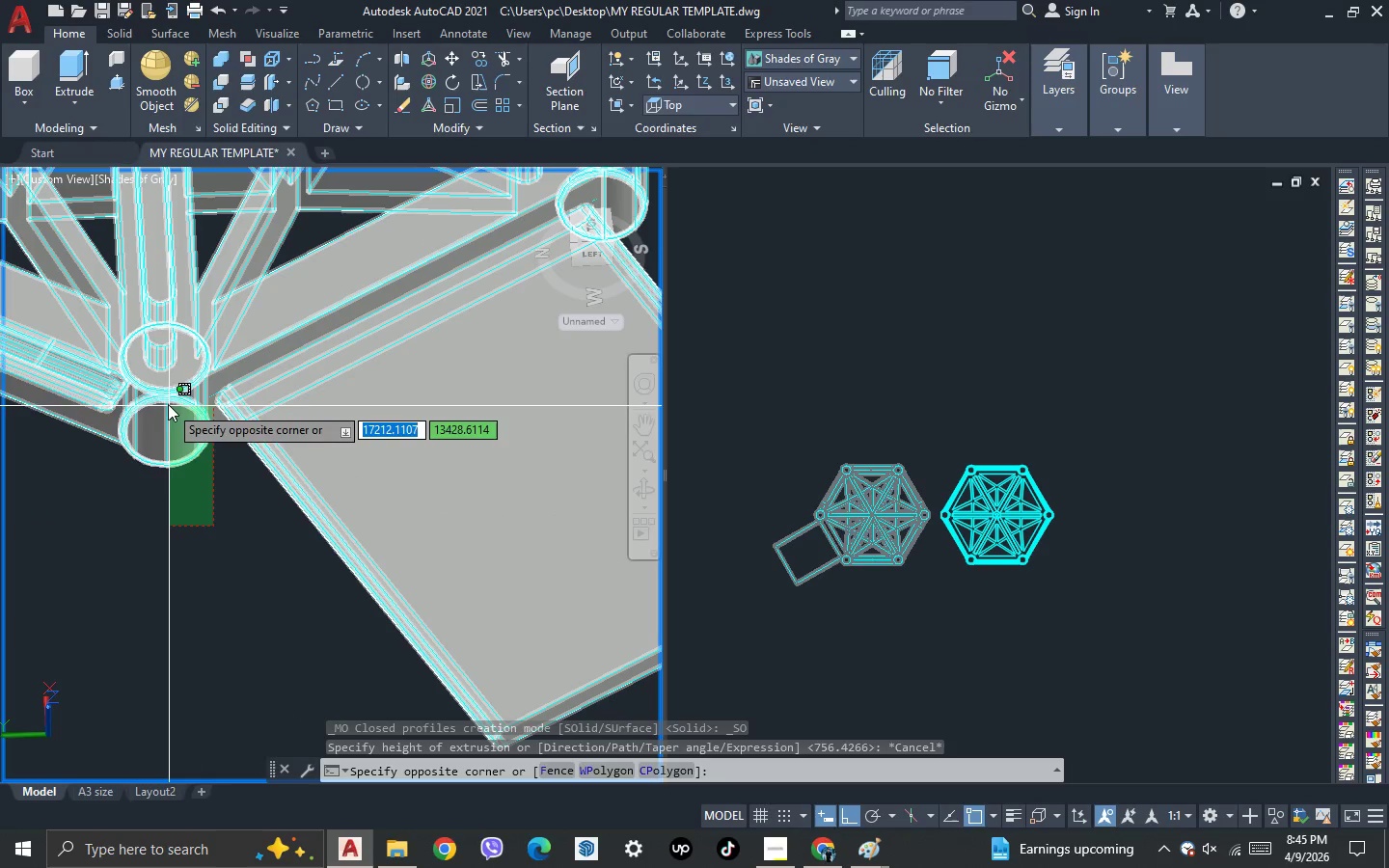 
left_click([157, 356])
 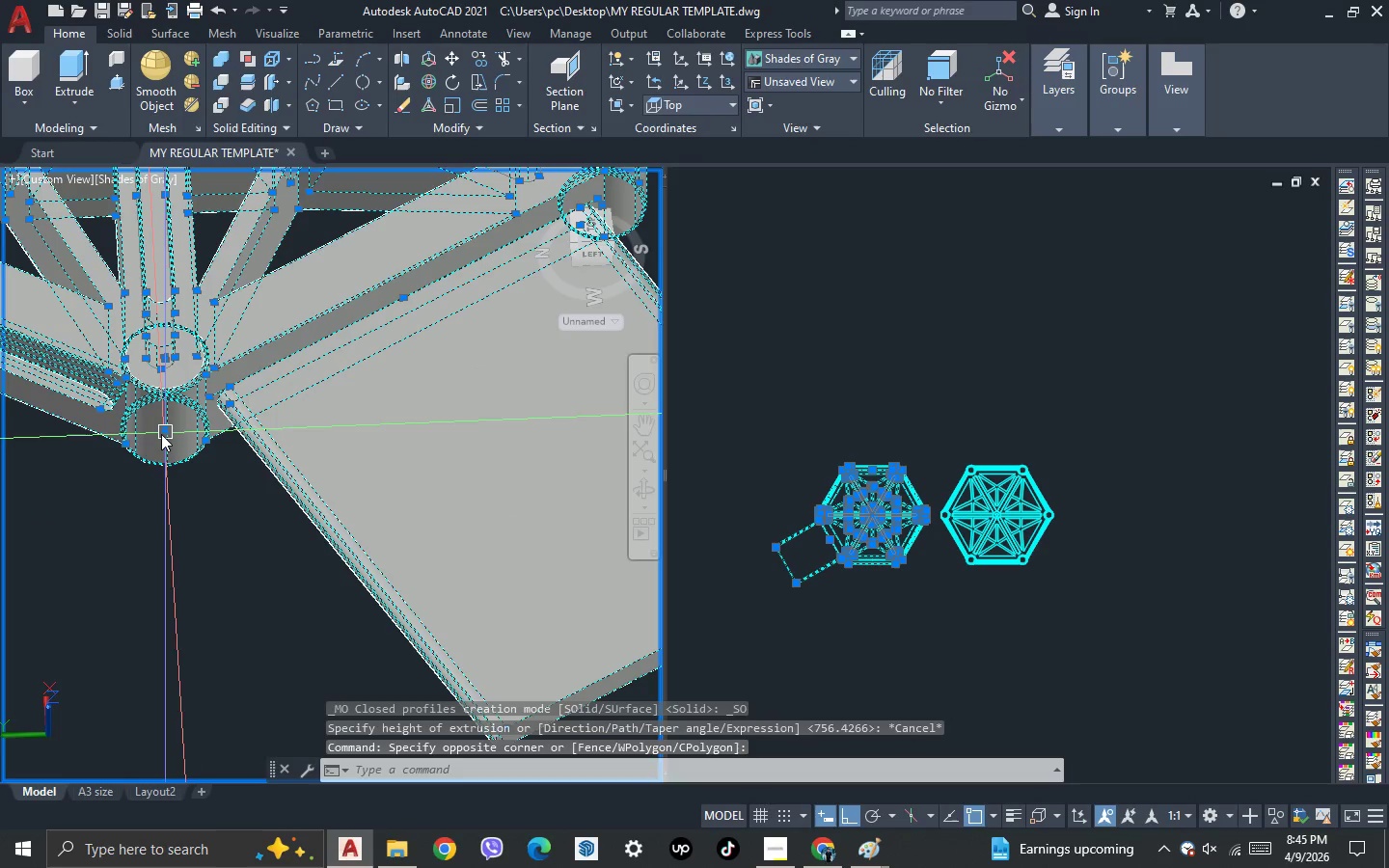 
hold_key(key=ShiftLeft, duration=1.5)
double_click([161, 434])
 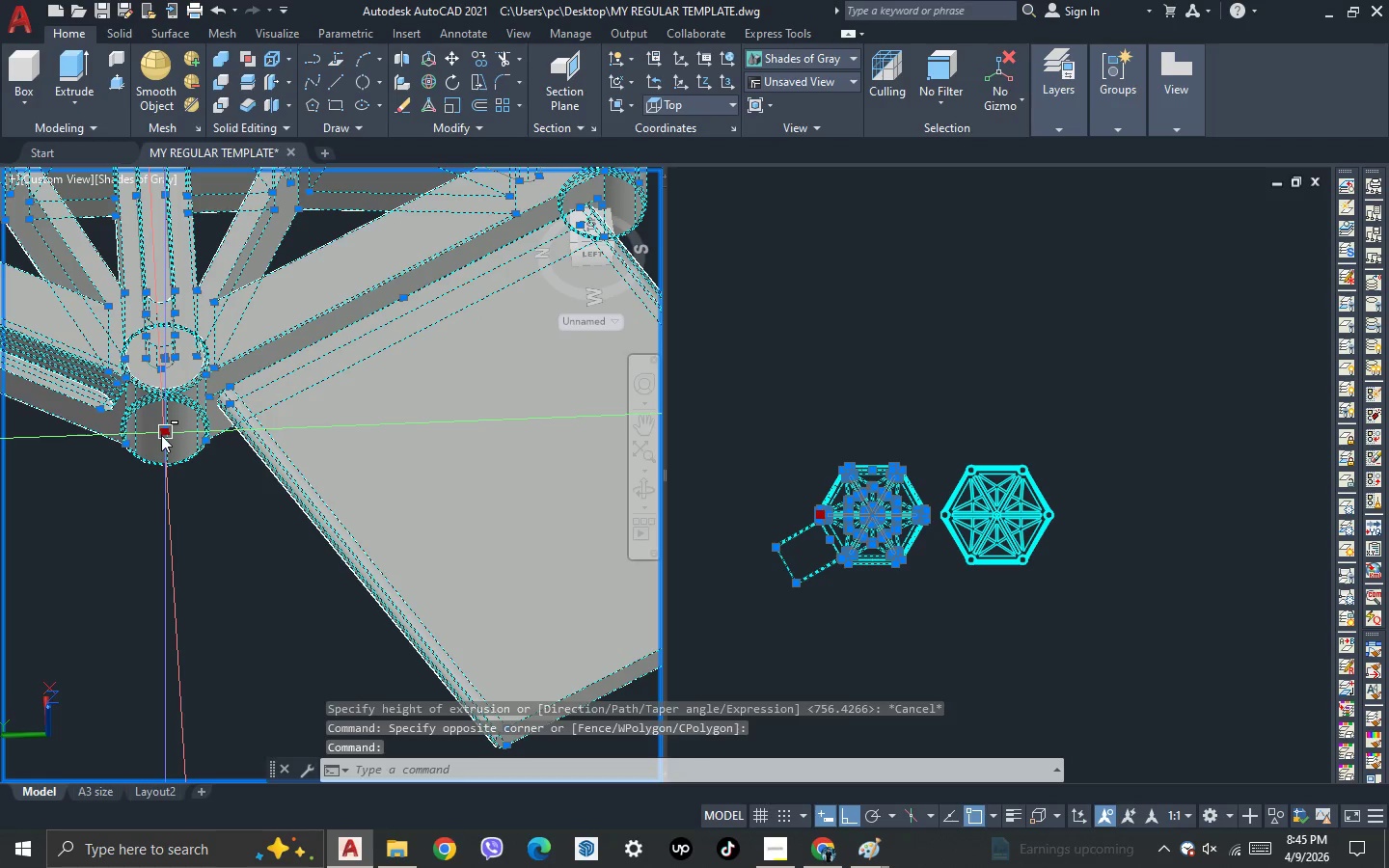 
left_click([161, 435])
 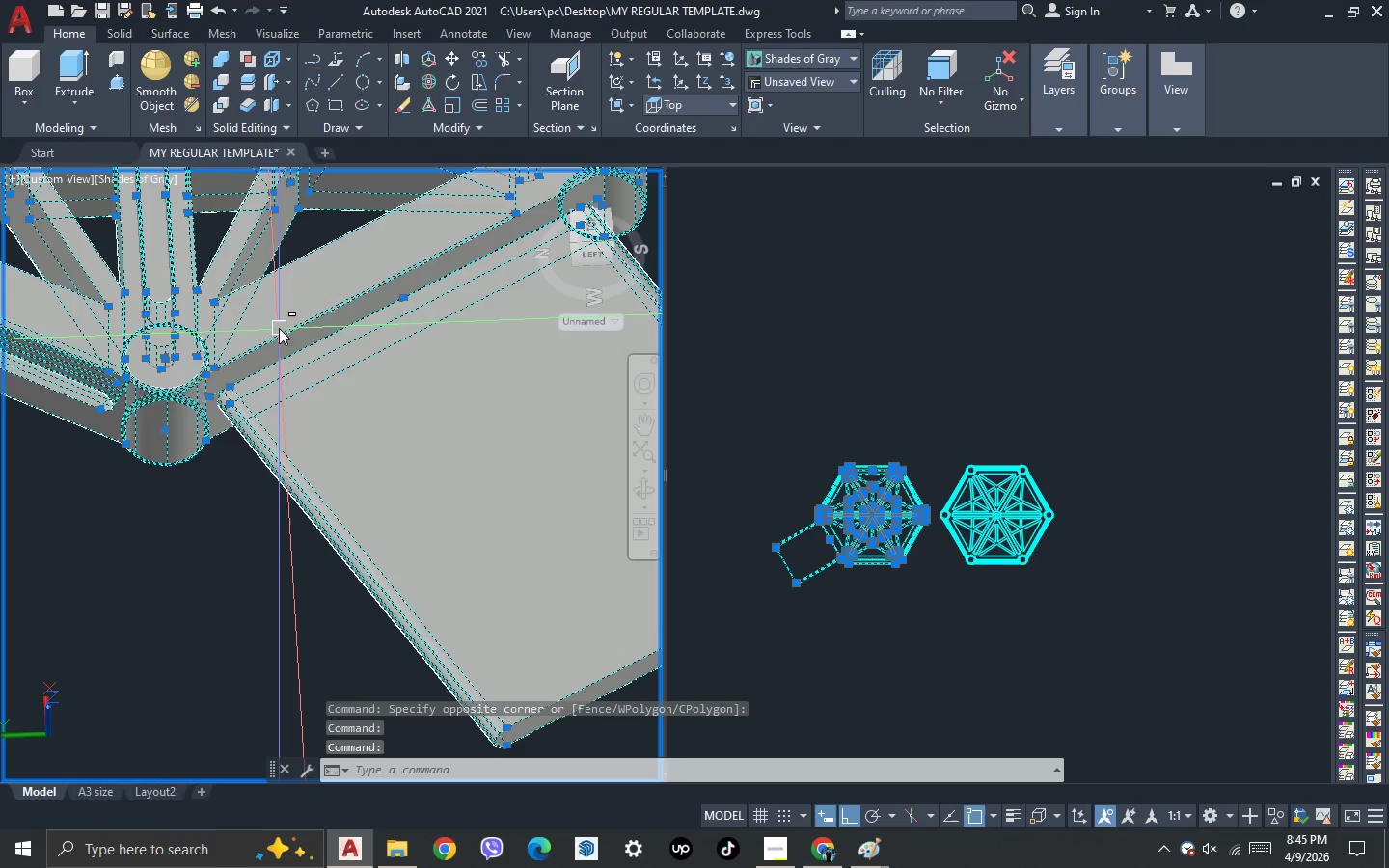 
left_click([282, 322])
 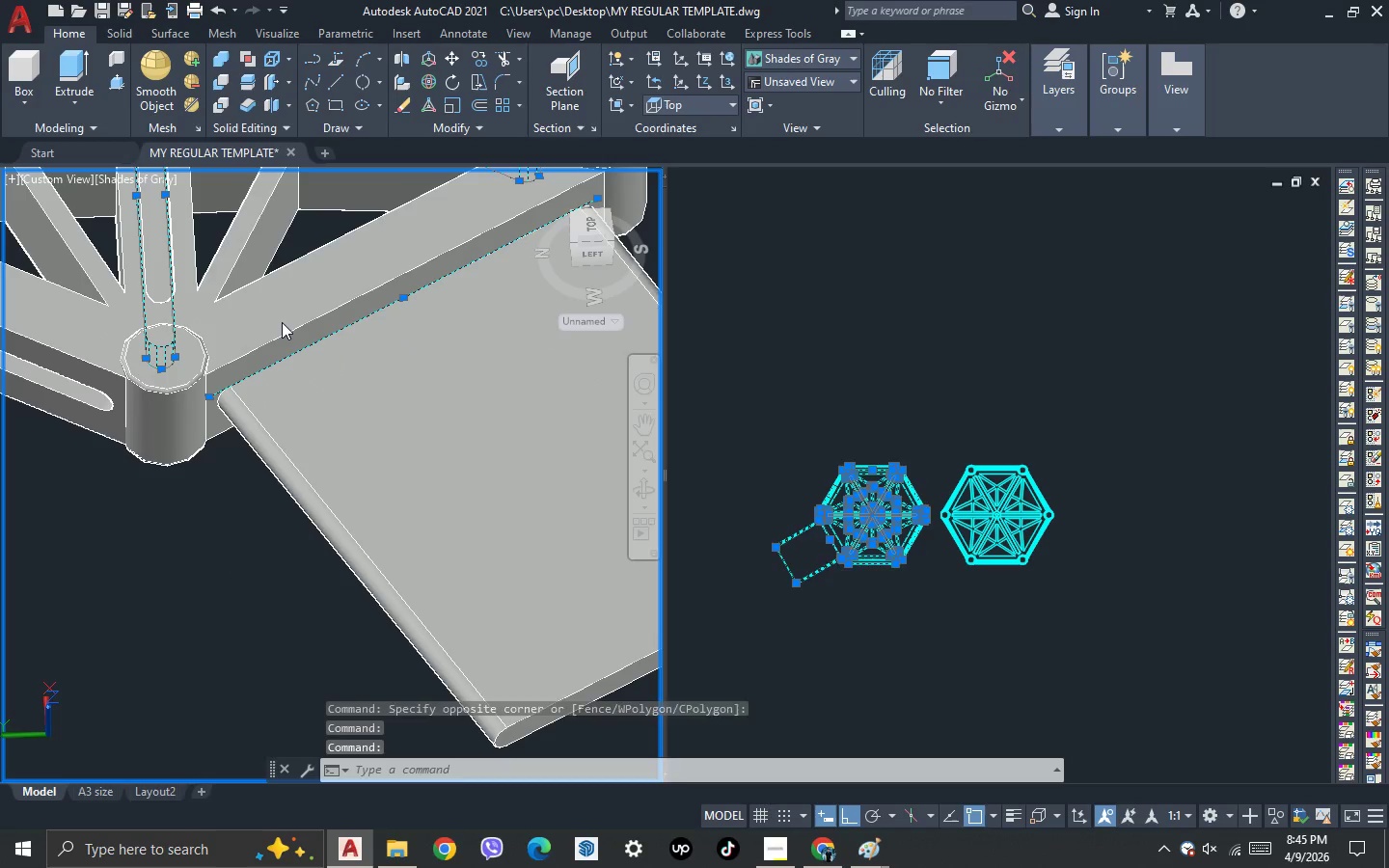 
hold_key(key=ShiftLeft, duration=1.52)
 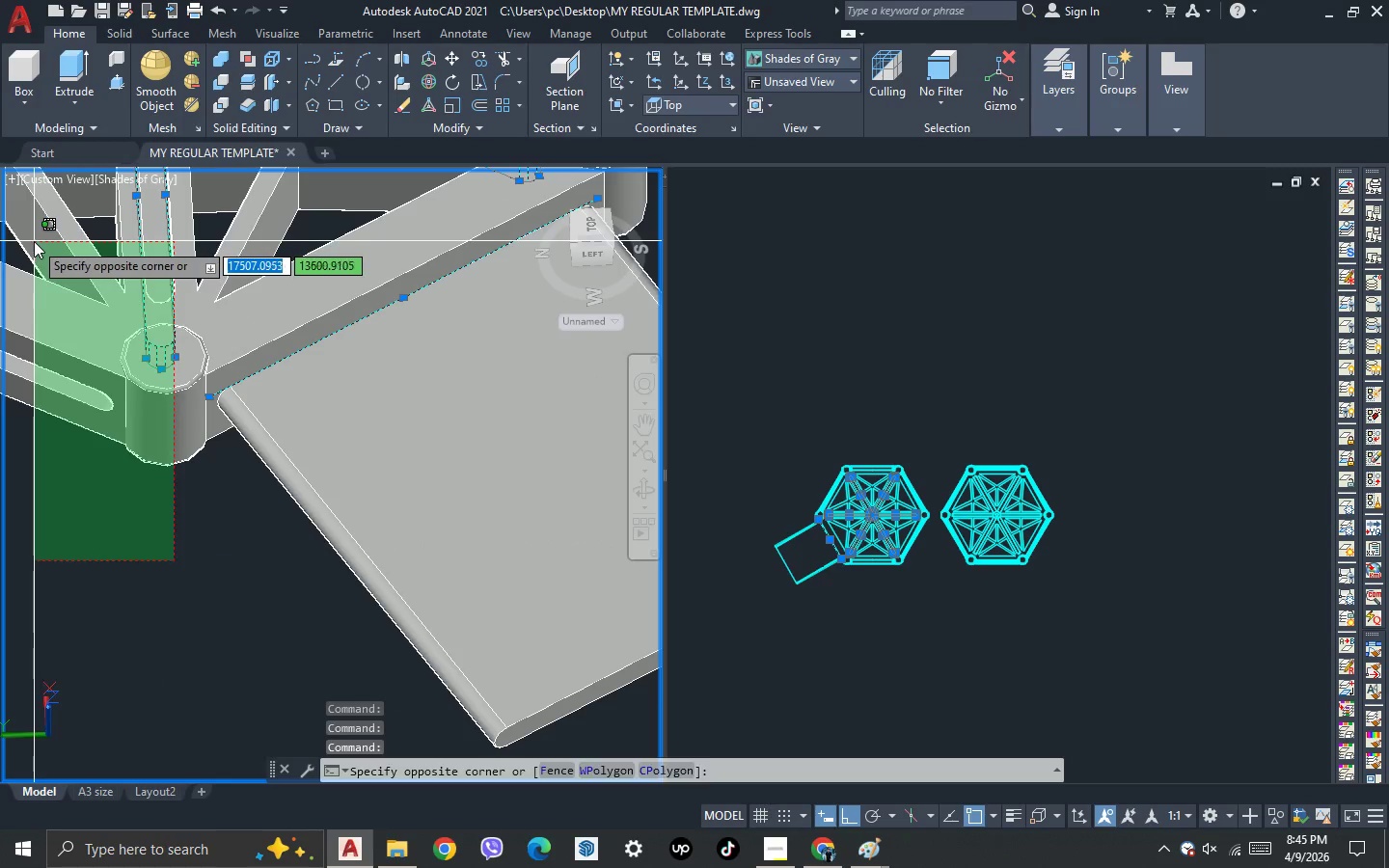 
hold_key(key=ShiftLeft, duration=1.28)
left_click_drag(start_coordinate=[174, 561], to_coordinate=[158, 503])
 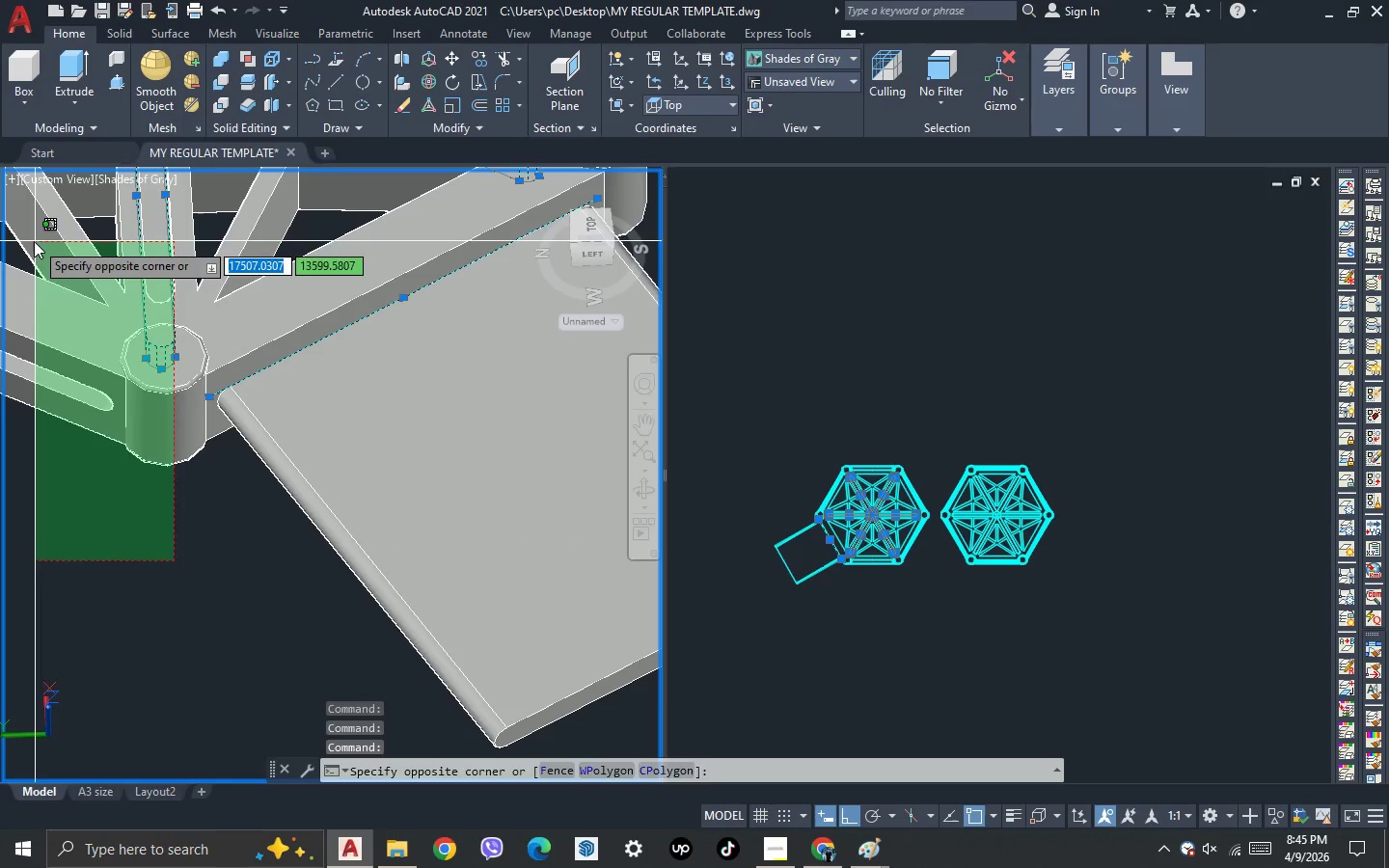 
left_click([34, 241])
 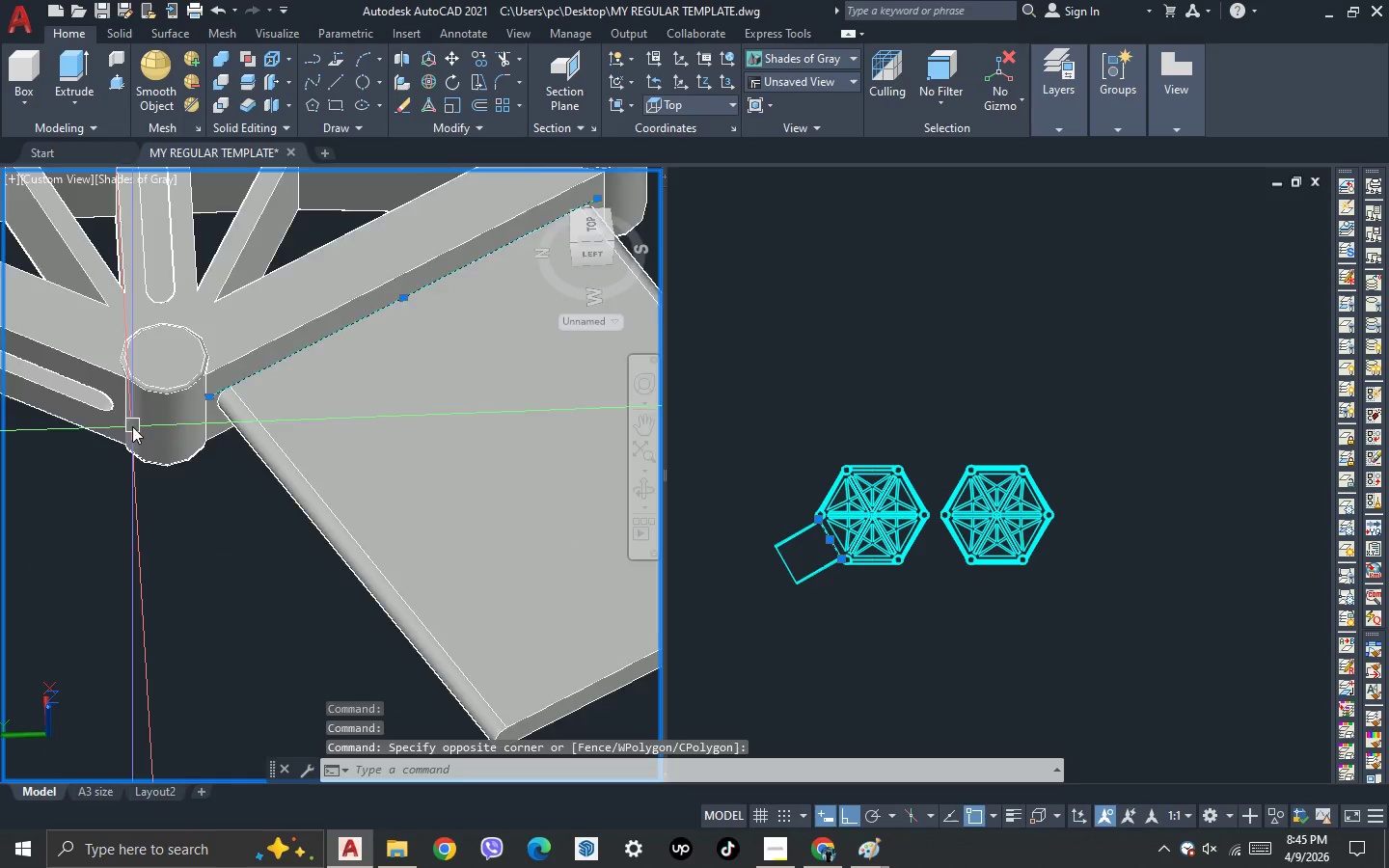 
scroll: coordinate [132, 442], scroll_direction: down, amount: 2.0
 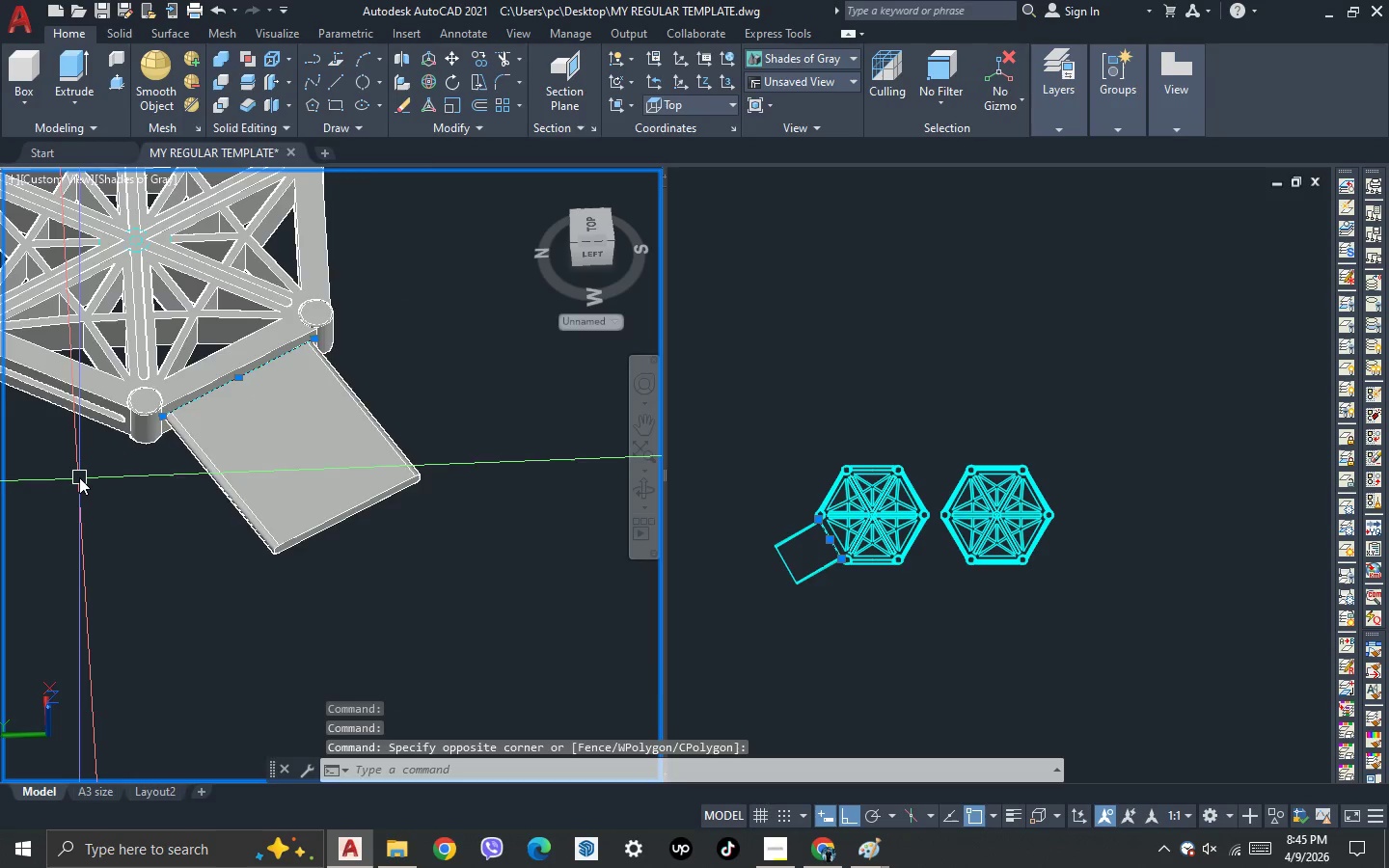 
scroll: coordinate [79, 476], scroll_direction: up, amount: 1.0
 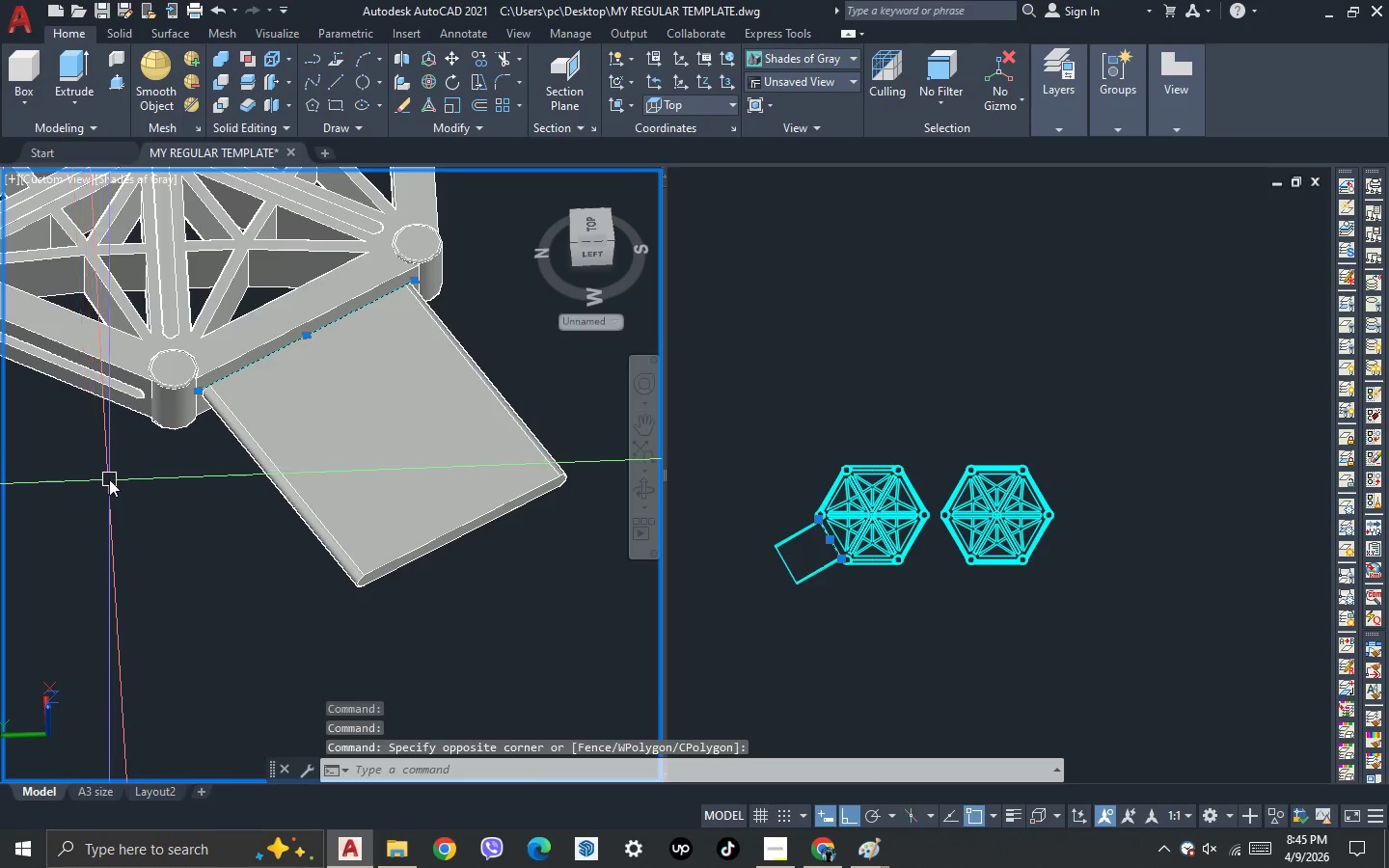 
scroll: coordinate [110, 483], scroll_direction: down, amount: 2.0
 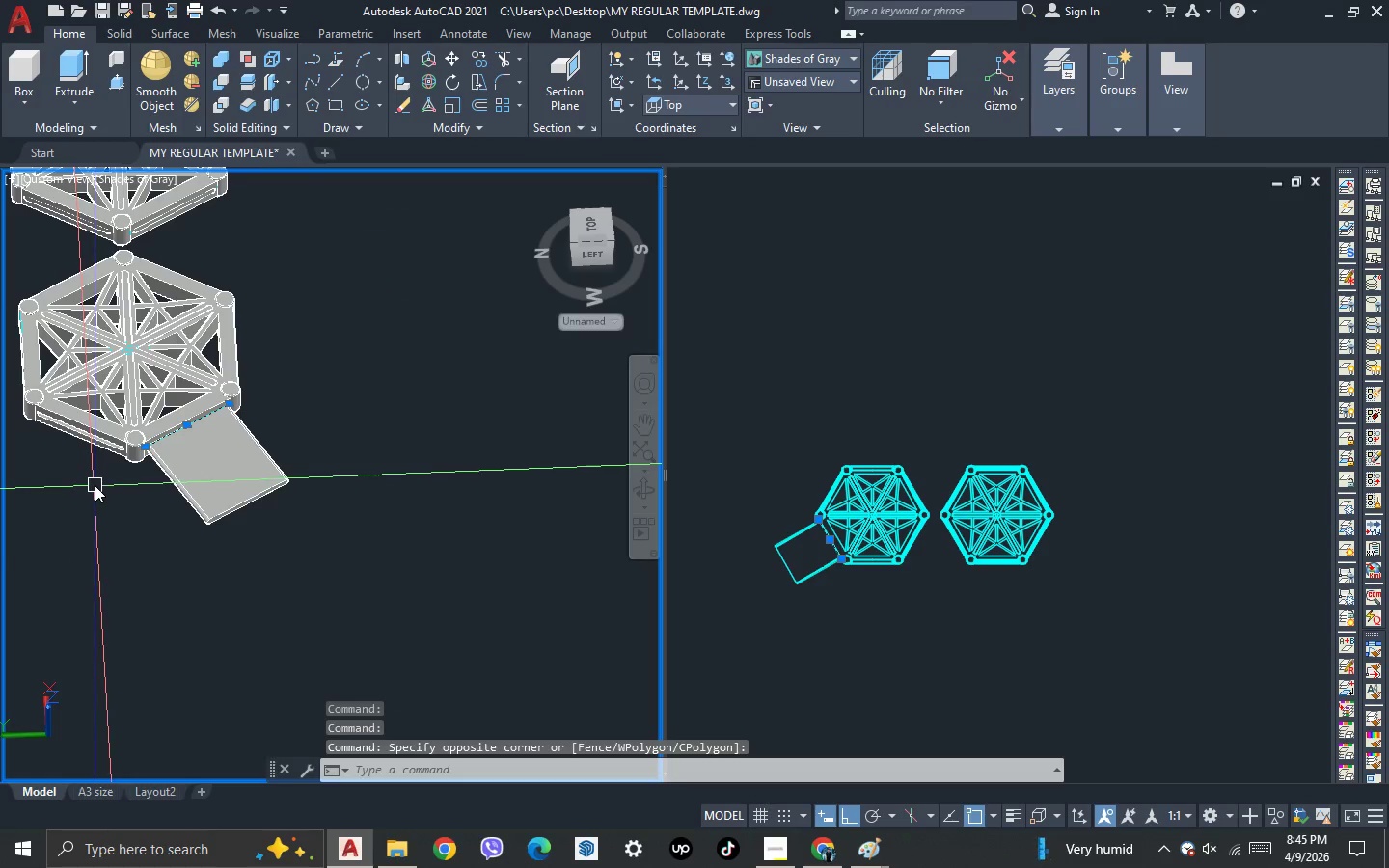 
scroll: coordinate [95, 485], scroll_direction: up, amount: 1.0
 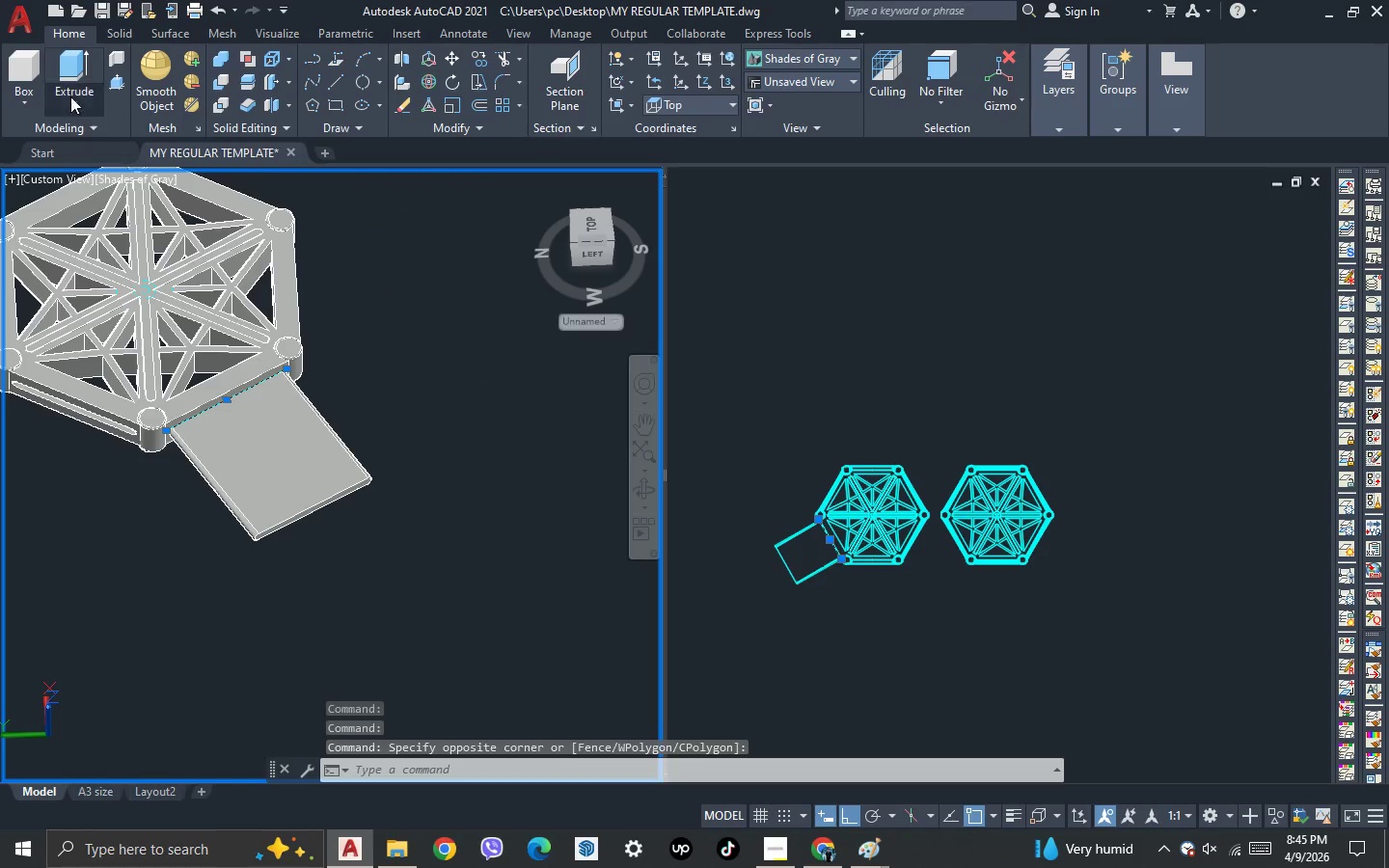 
left_click([69, 72])
 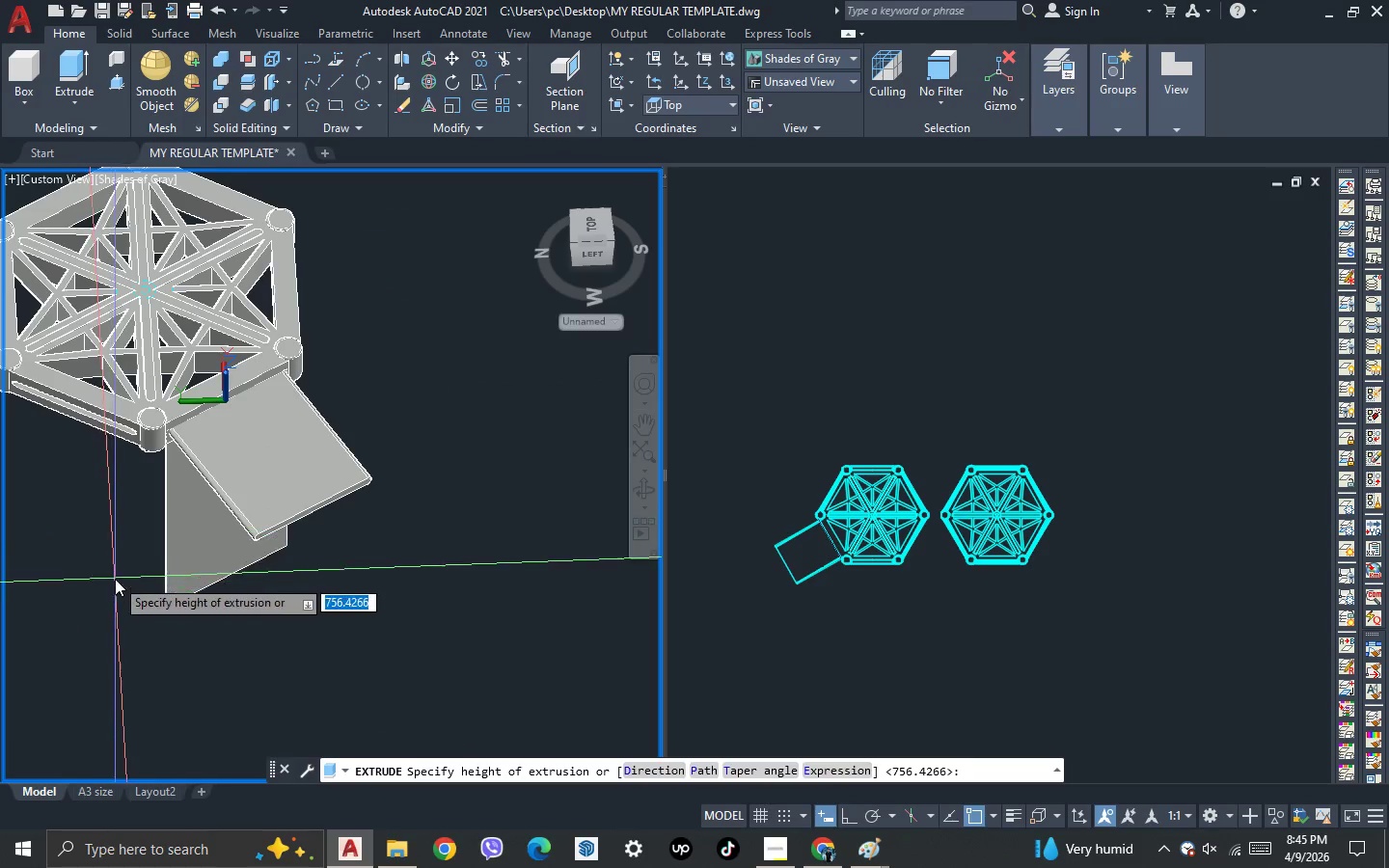 
left_click([115, 579])
 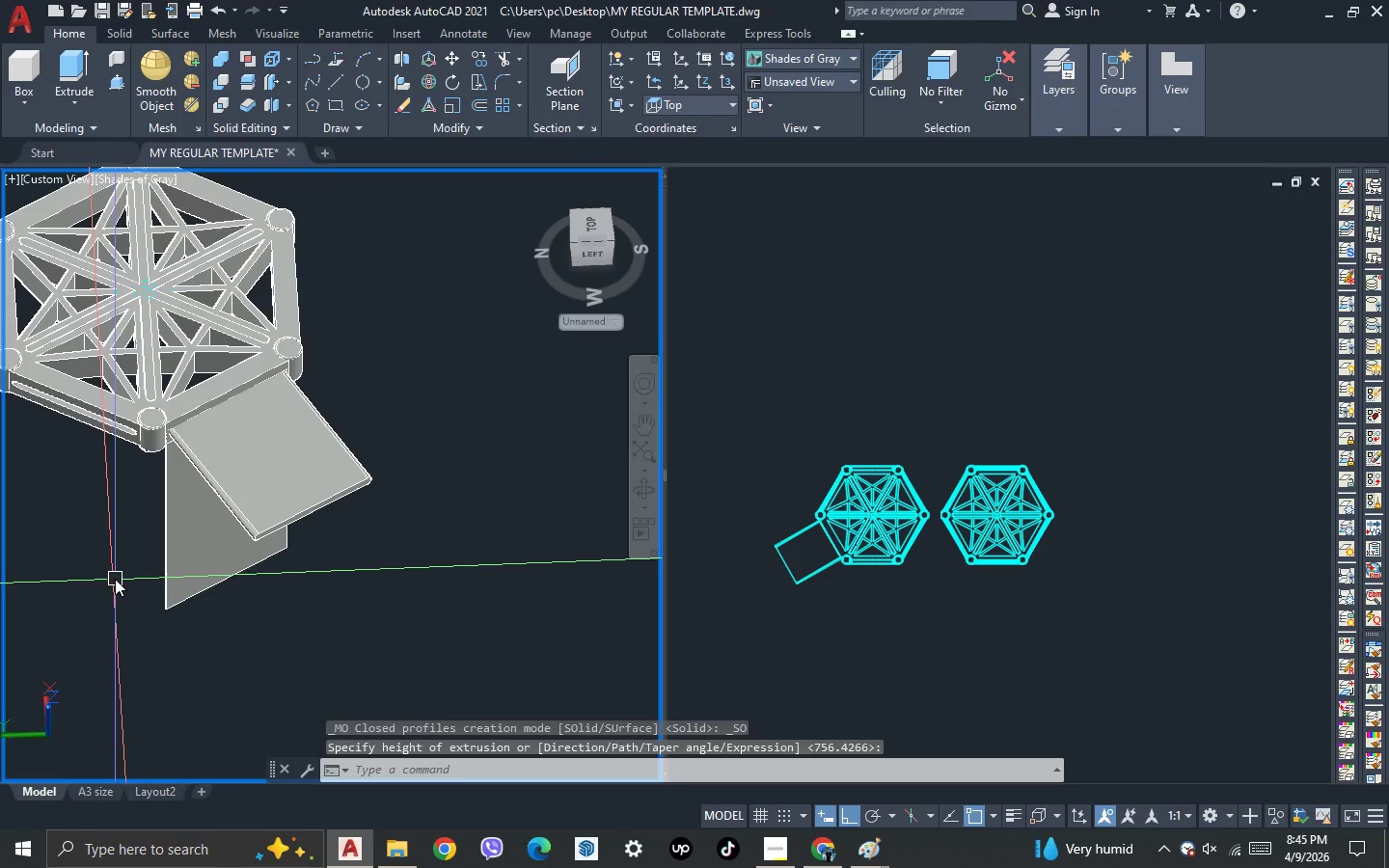 
type(sli )
 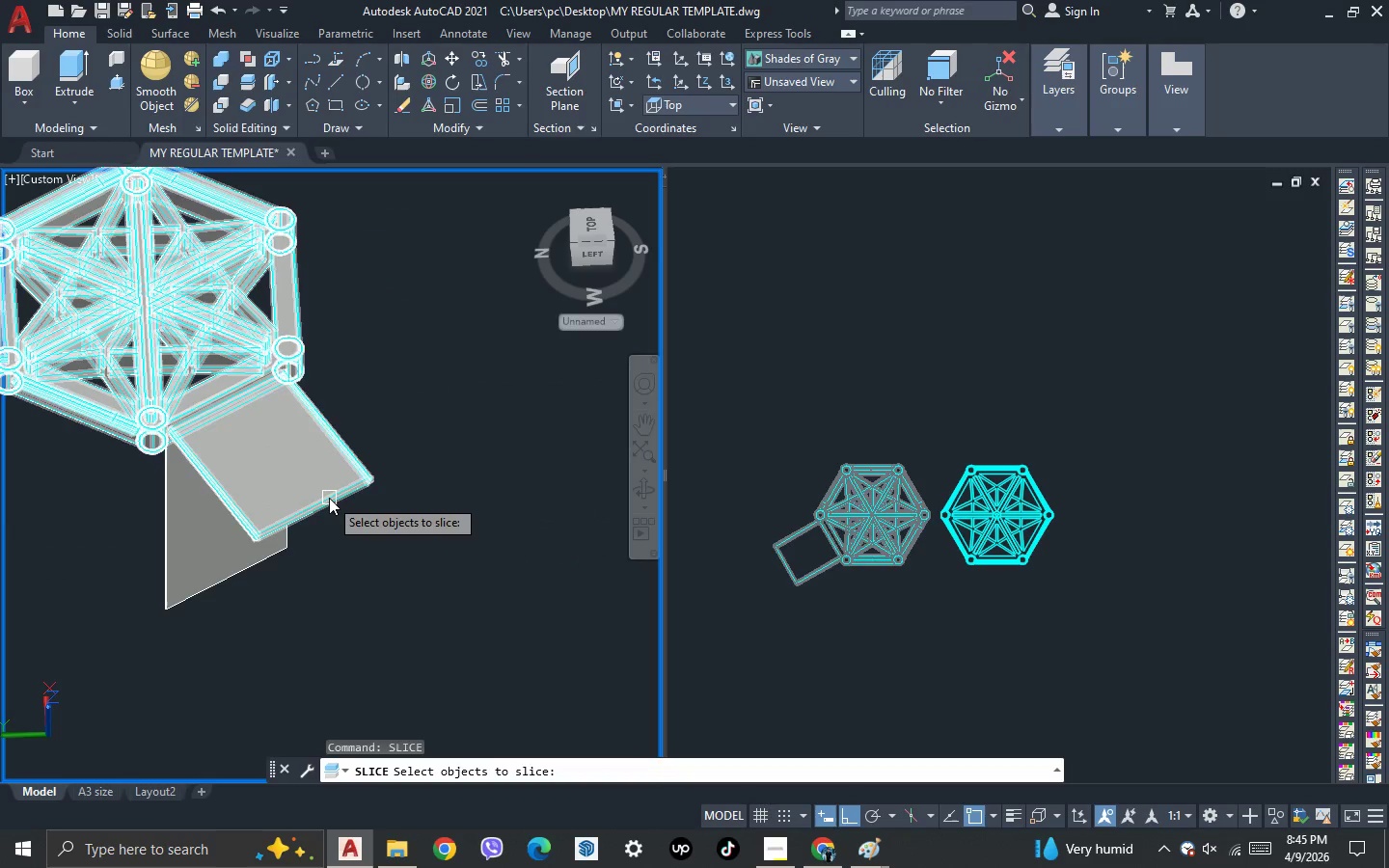 
left_click([329, 498])
 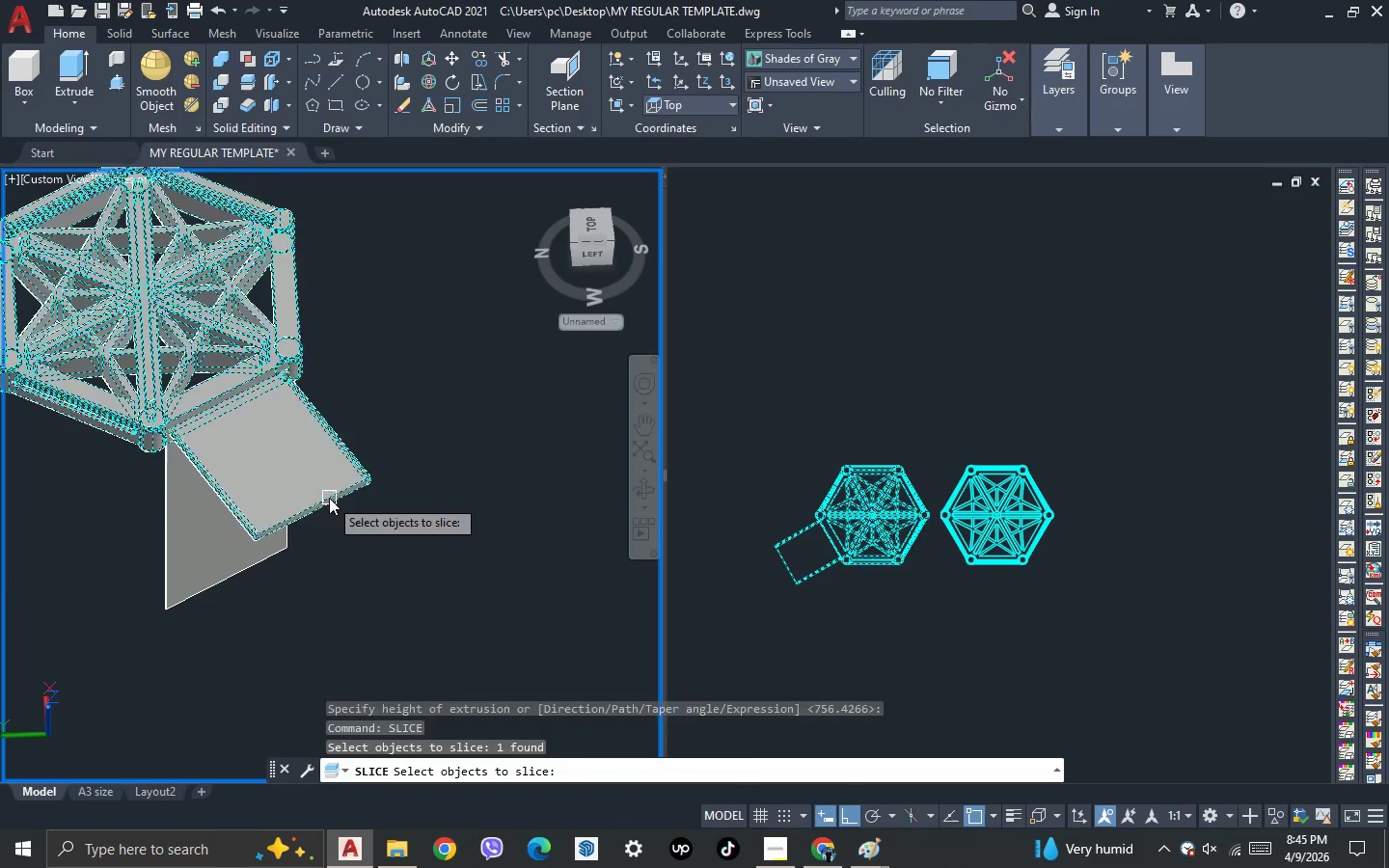 
key(Space)
 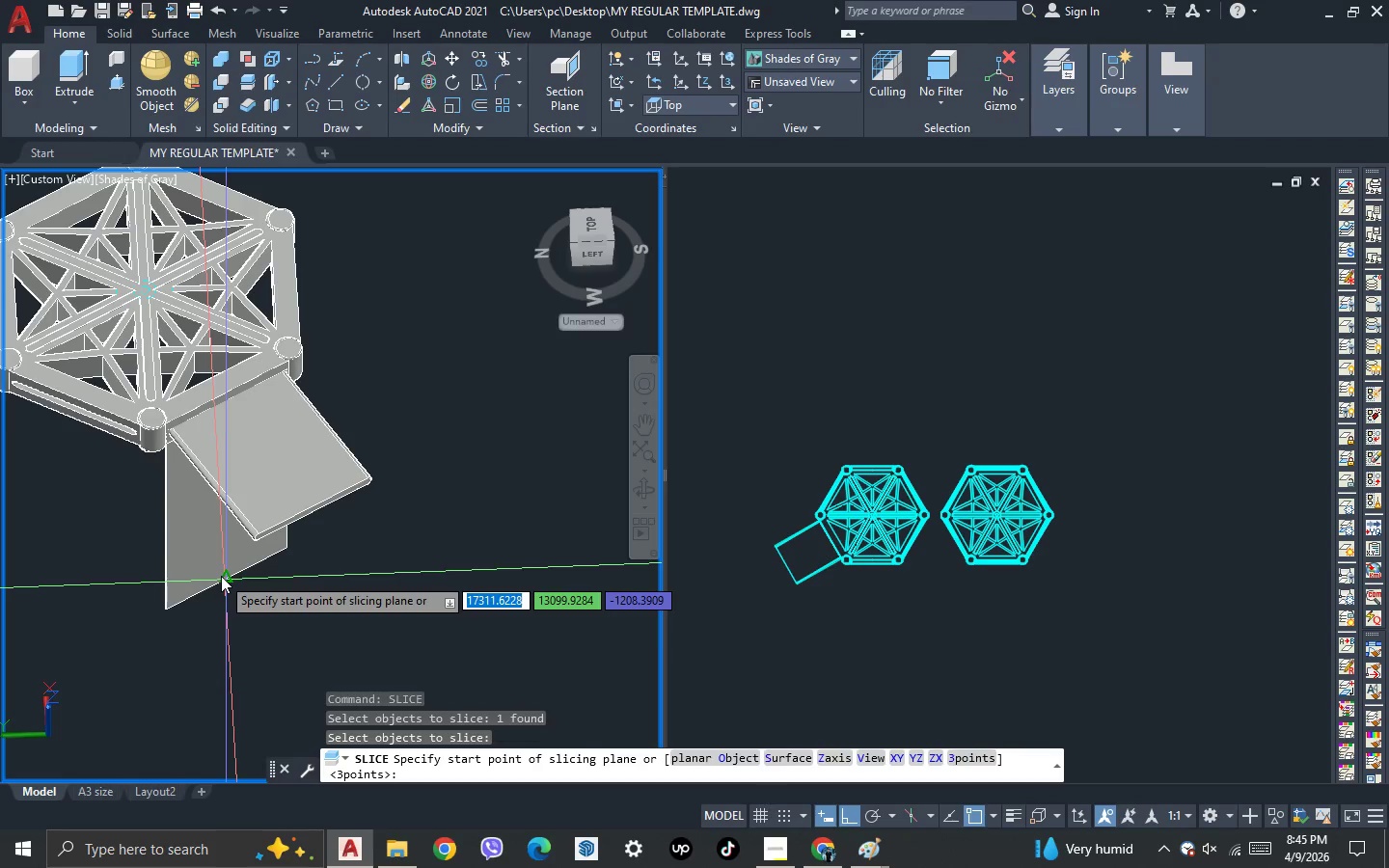 
key(S)
 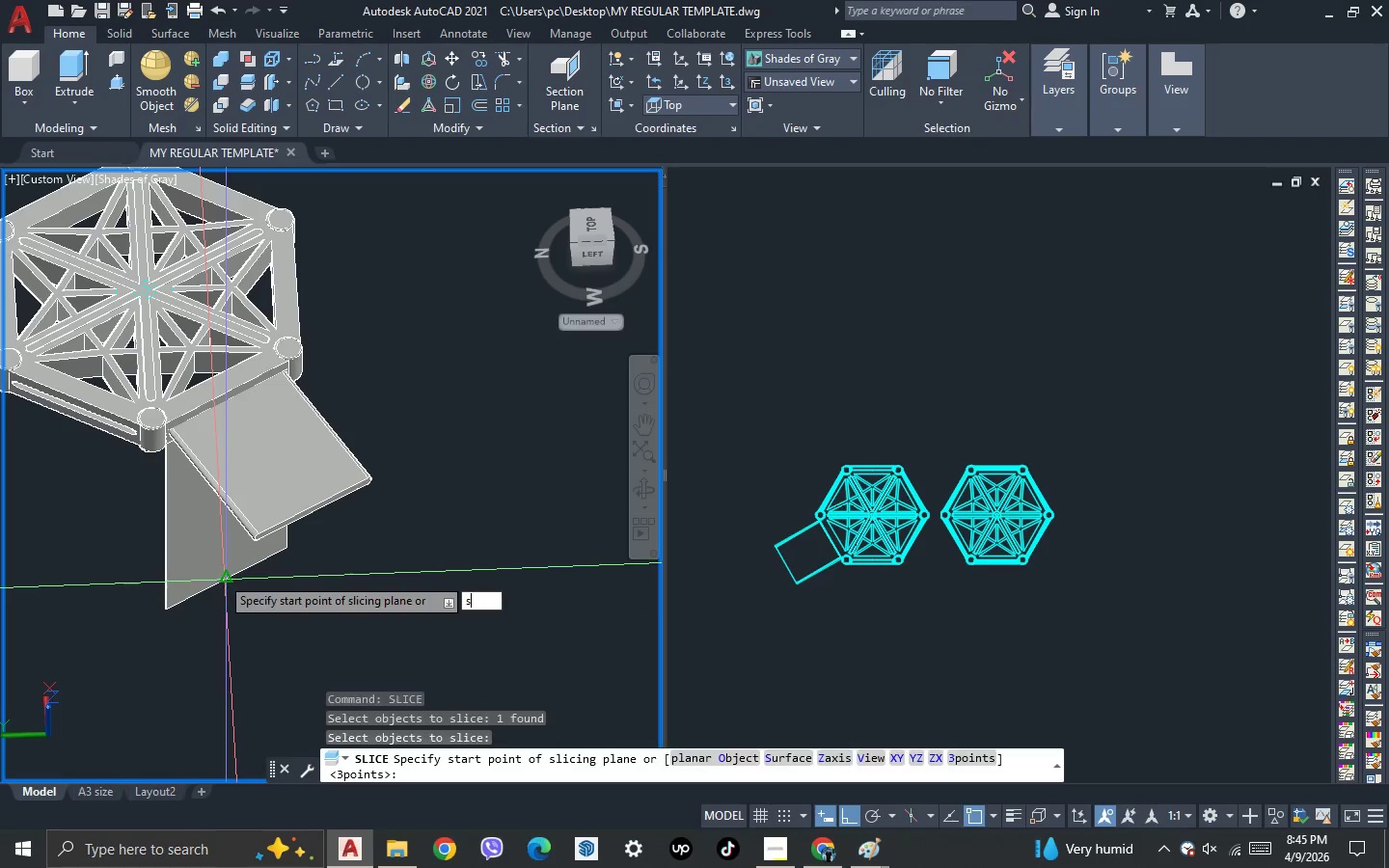 
key(Space)
 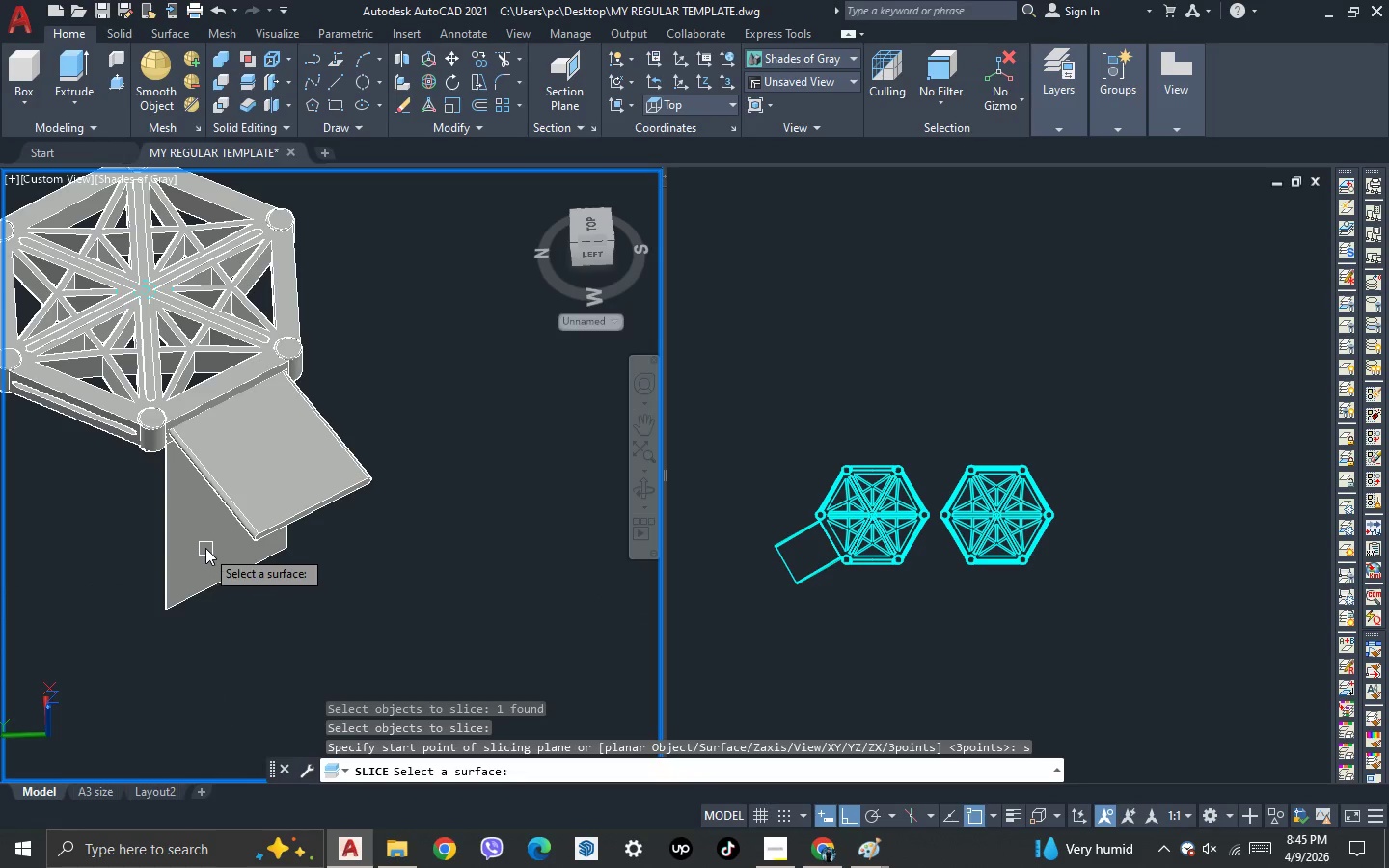 
left_click([204, 545])
 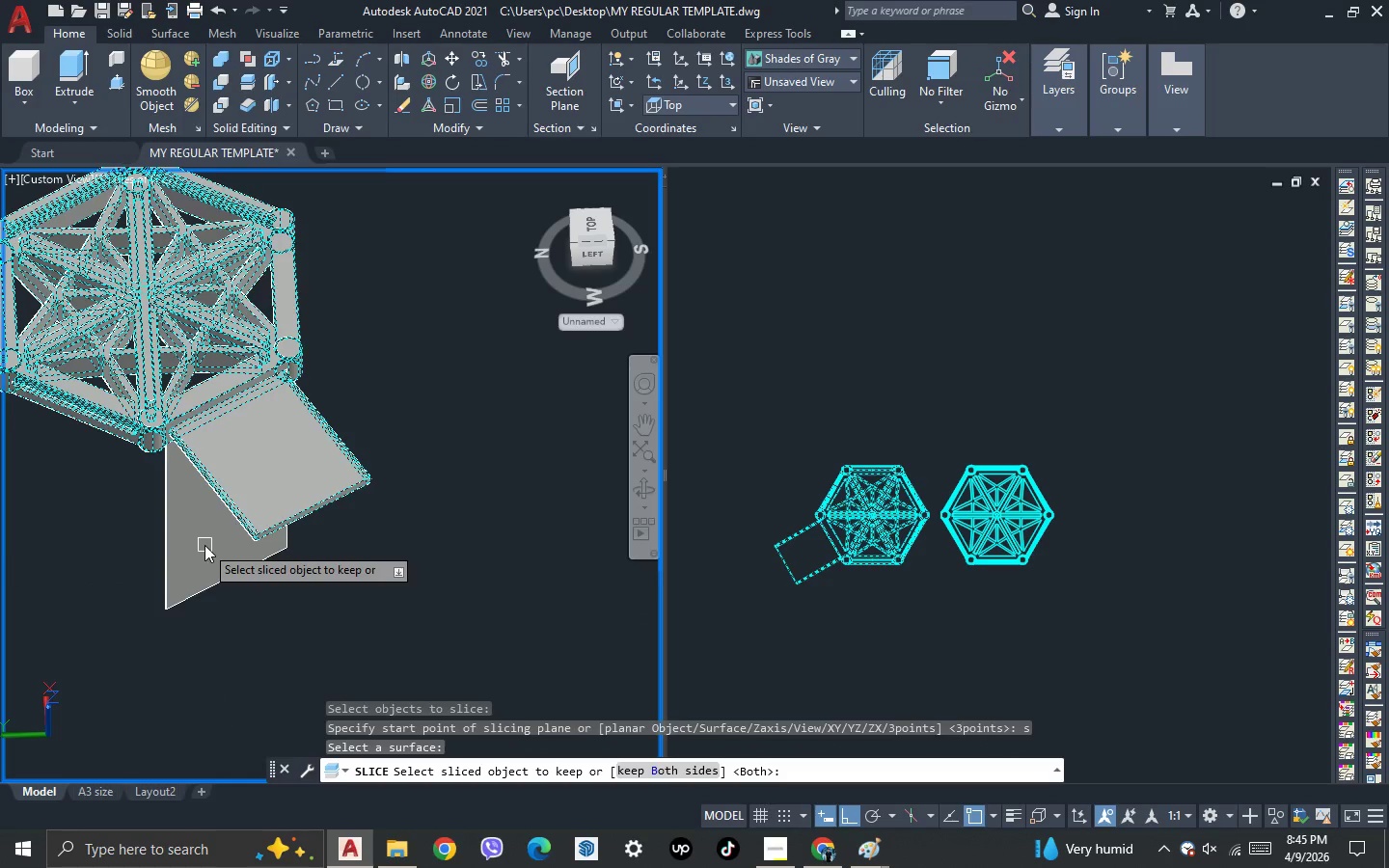 
key(Space)
 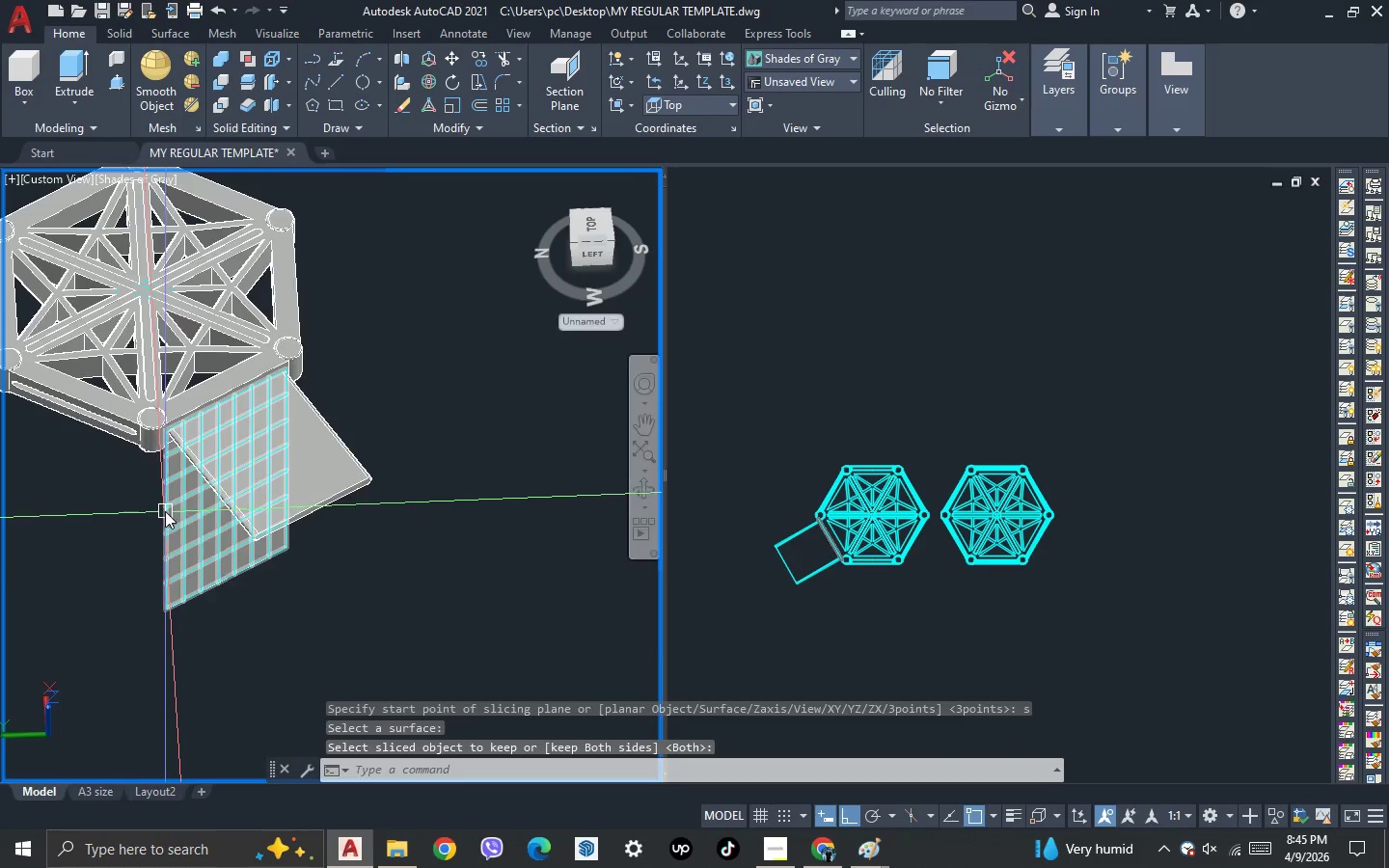 
left_click([172, 496])
 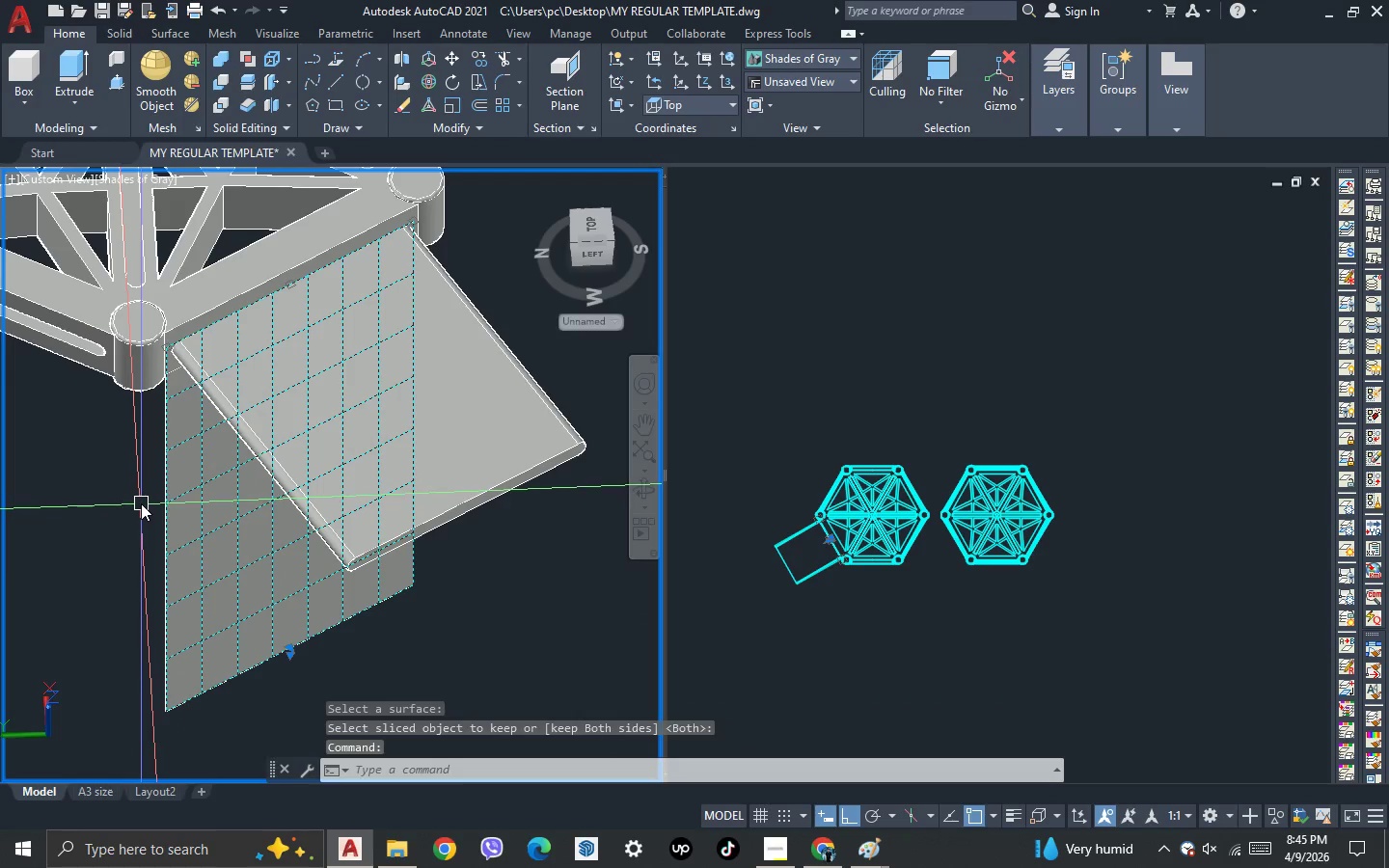 
scroll: coordinate [165, 511], scroll_direction: up, amount: 2.0
 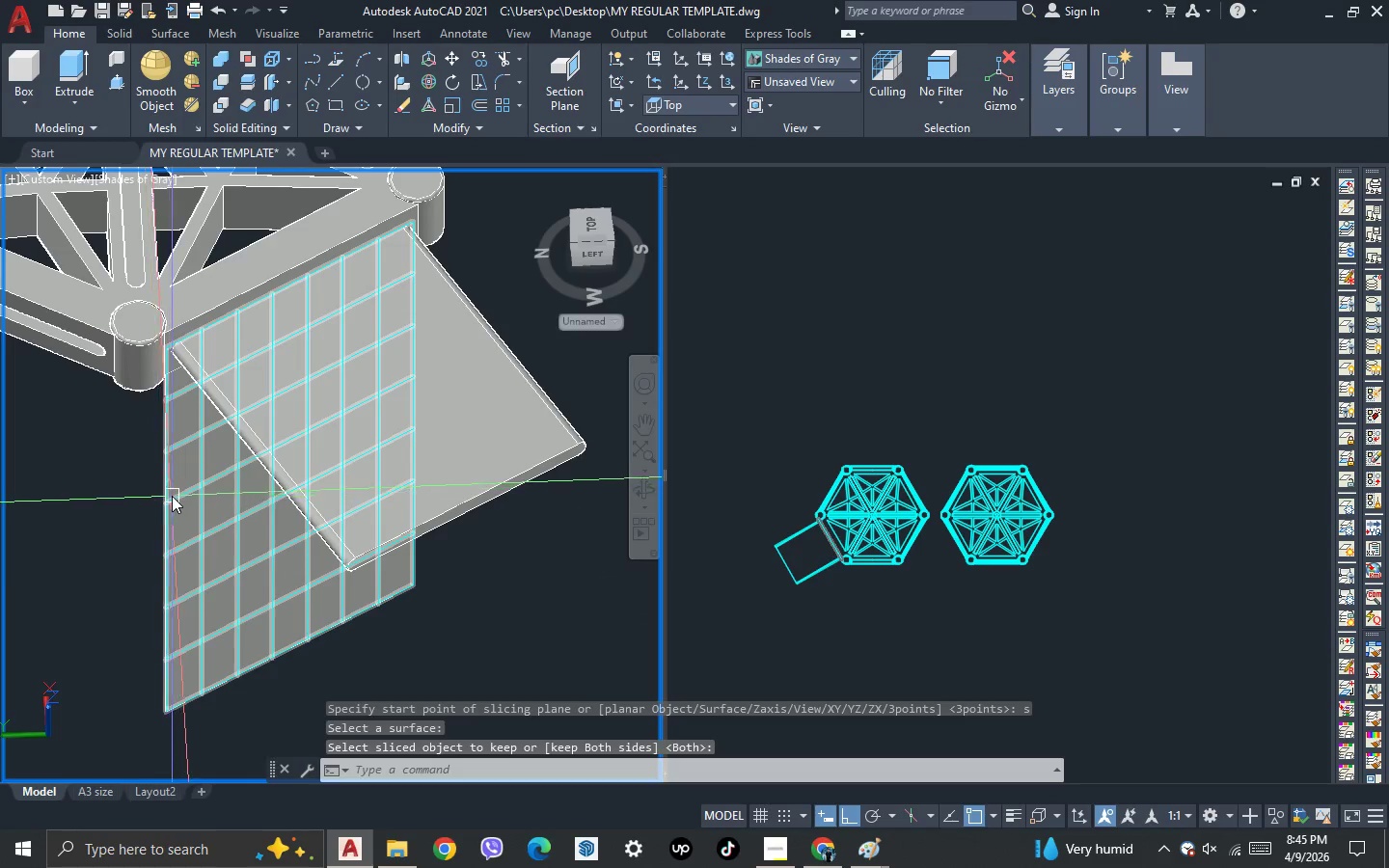 
key(Delete)
 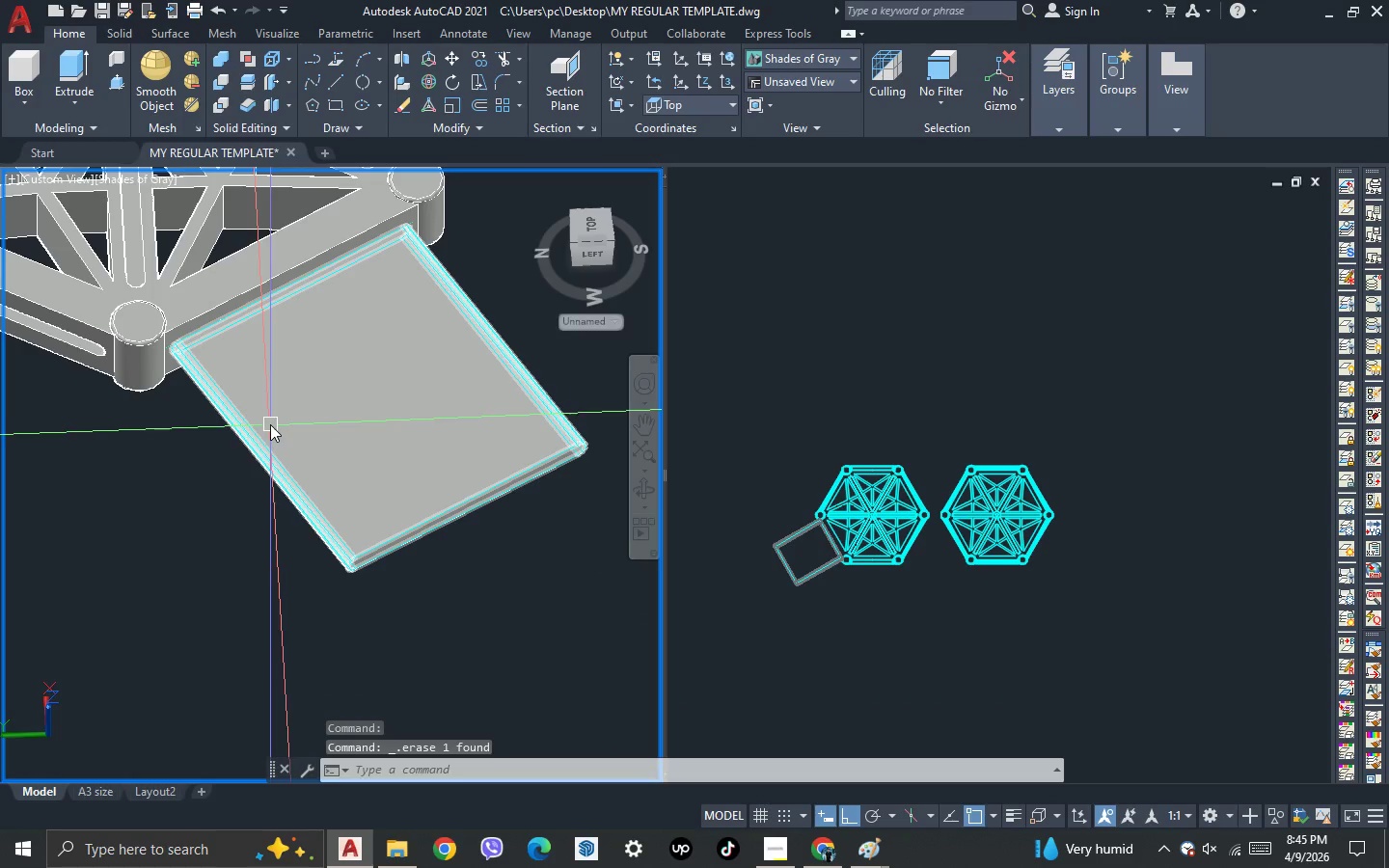 
scroll: coordinate [163, 327], scroll_direction: up, amount: 4.0
 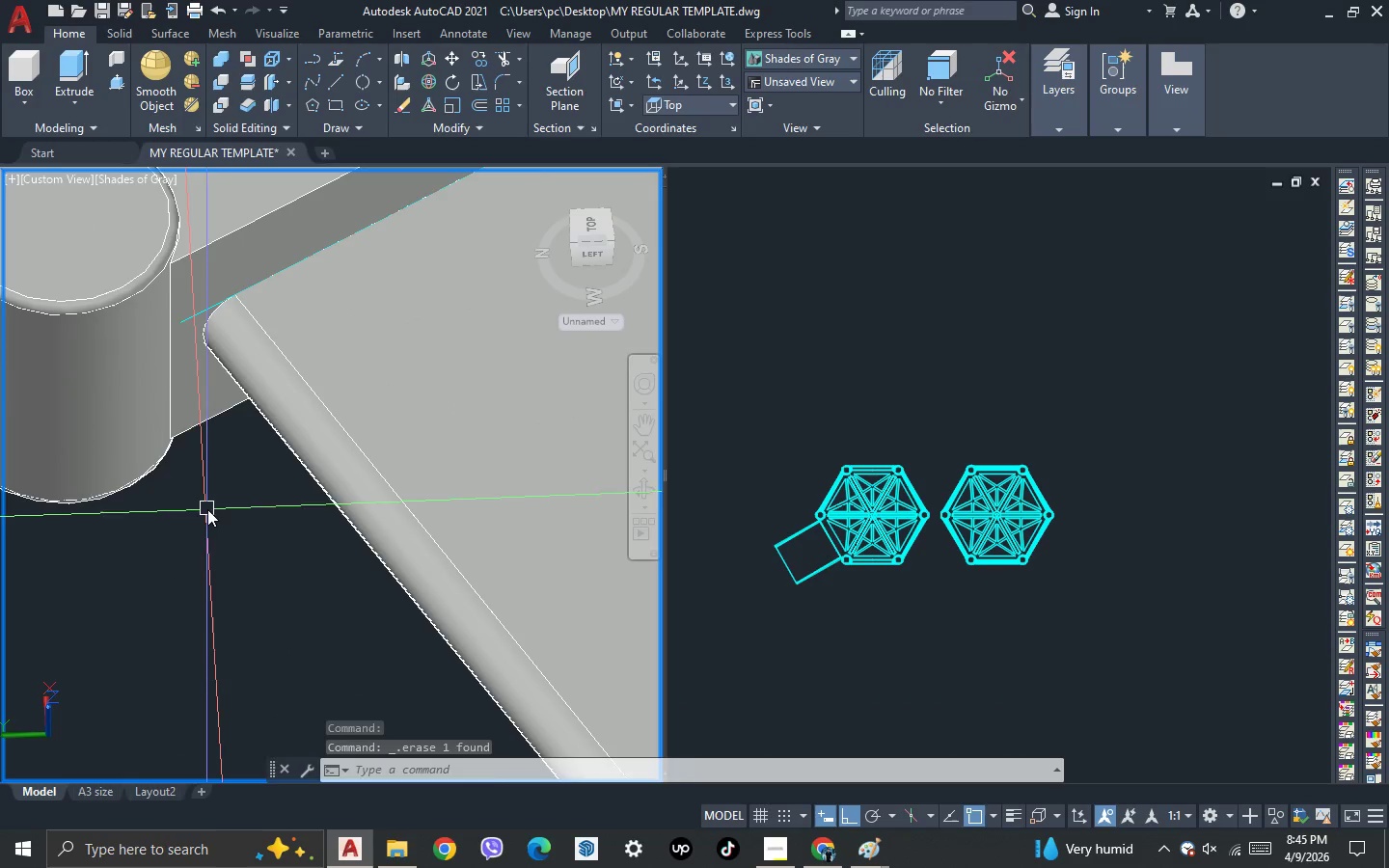 
left_click_drag(start_coordinate=[207, 509], to_coordinate=[204, 487])
 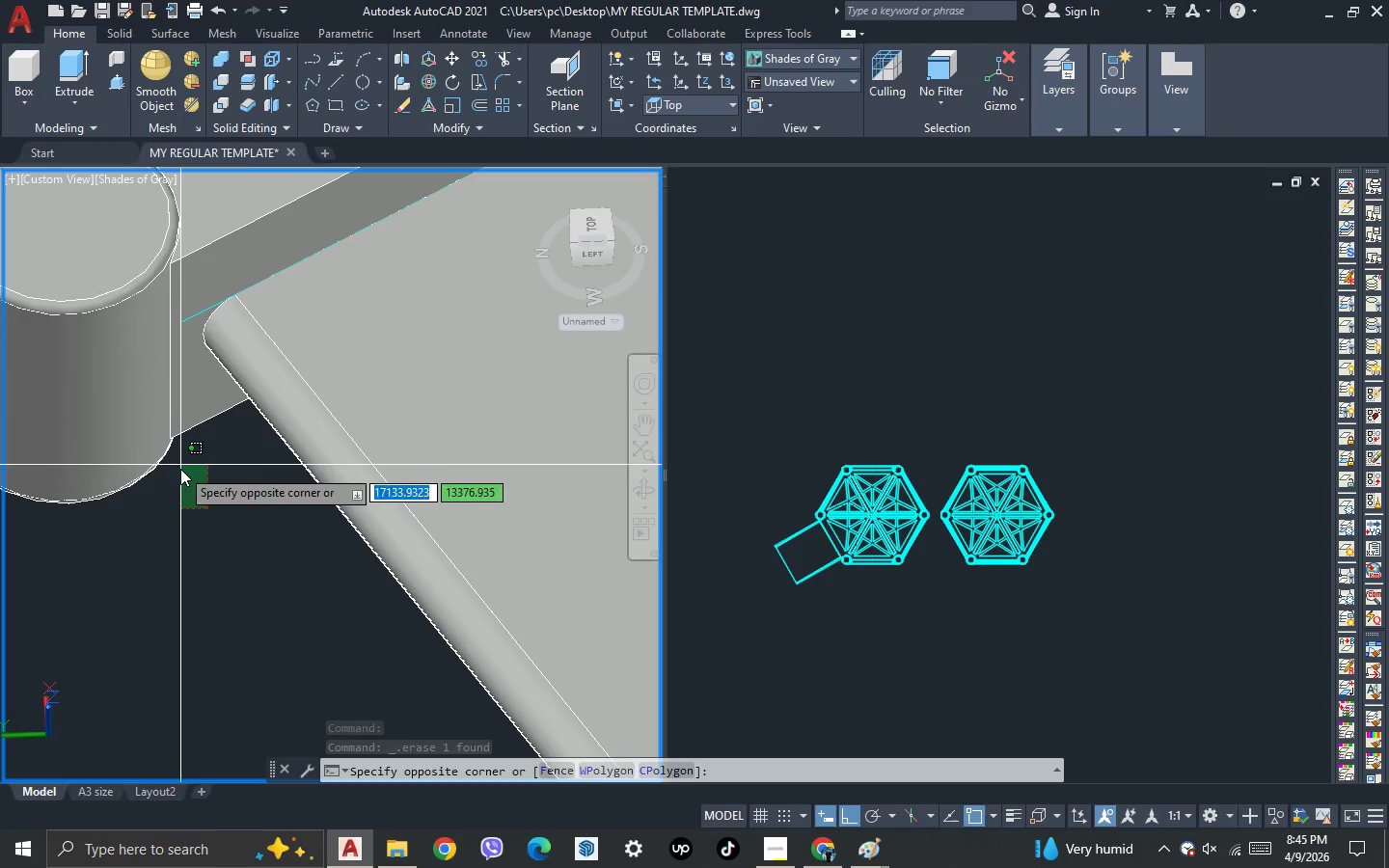 
left_click([180, 478])
 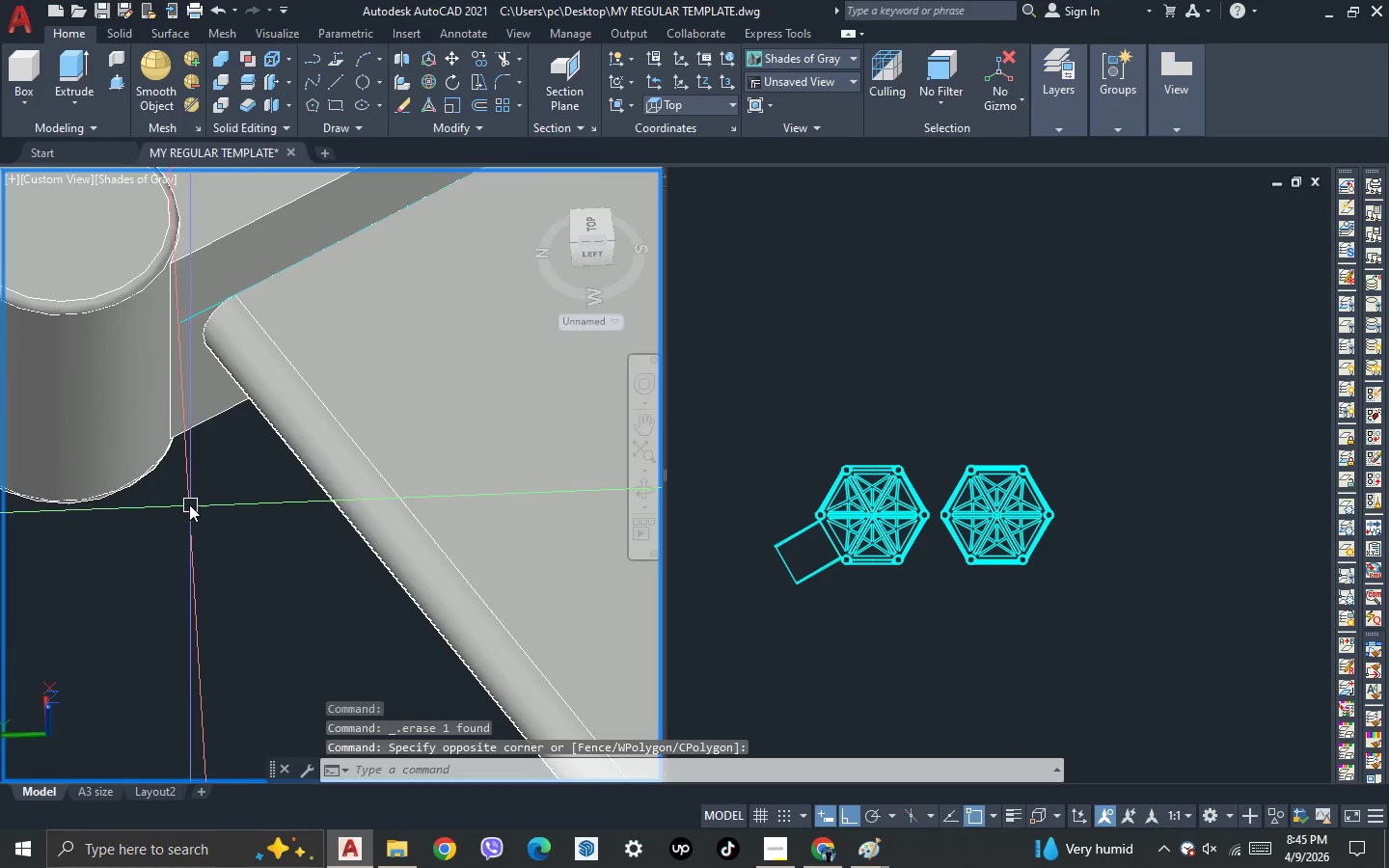 
left_click([189, 503])
 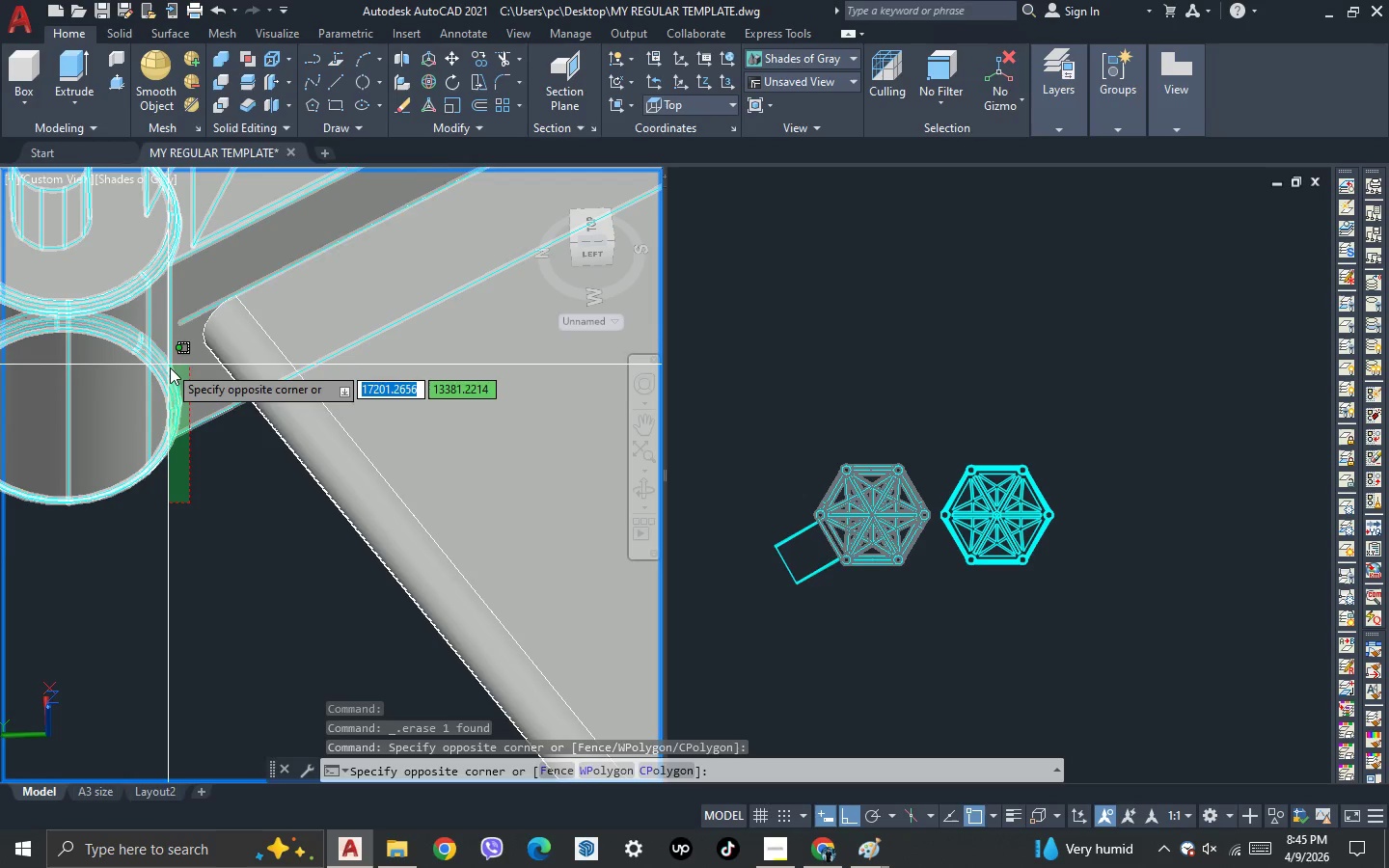 
key(Escape)
 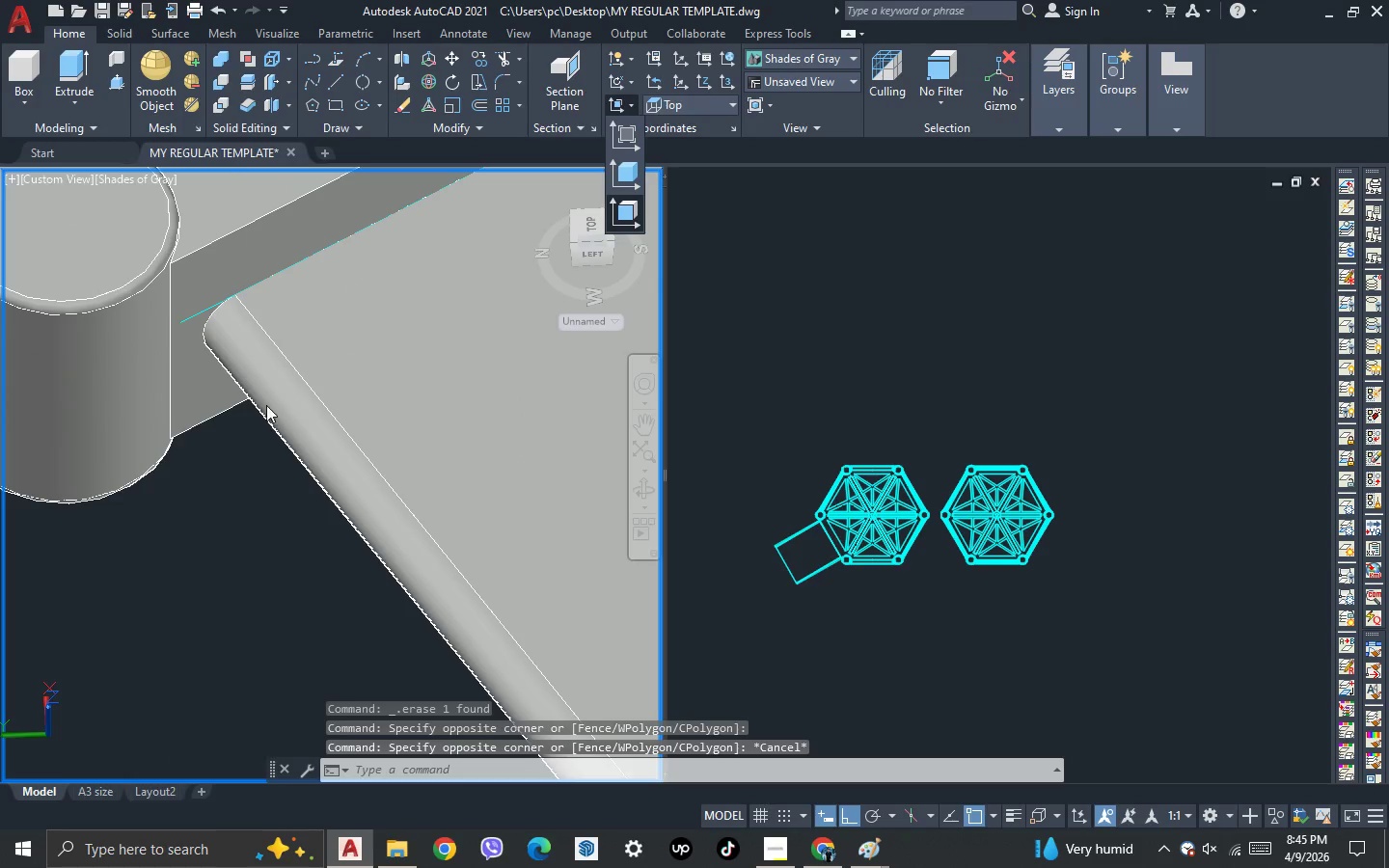 
left_click([197, 393])
 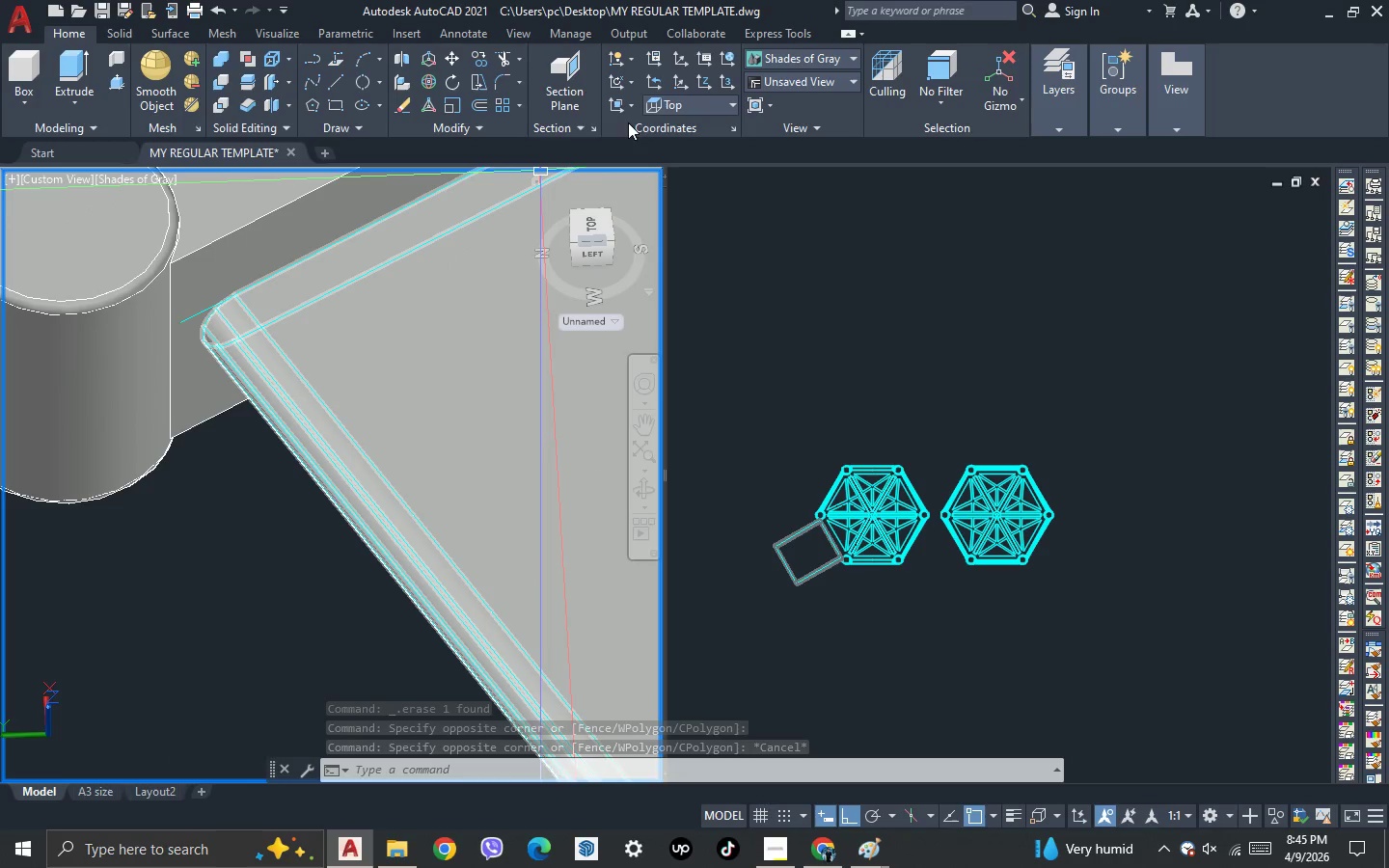 
left_click([620, 110])
 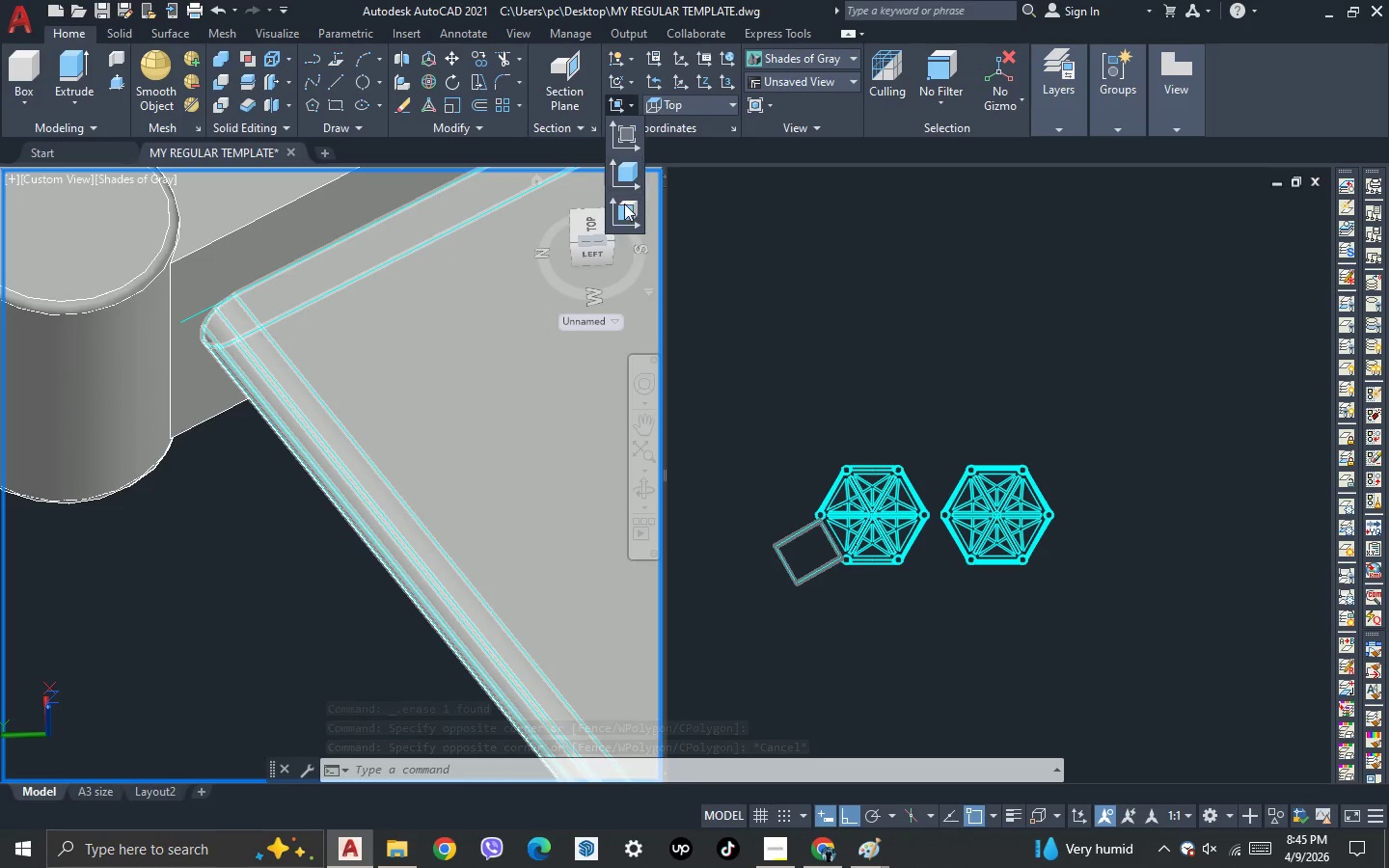 
left_click([623, 213])
 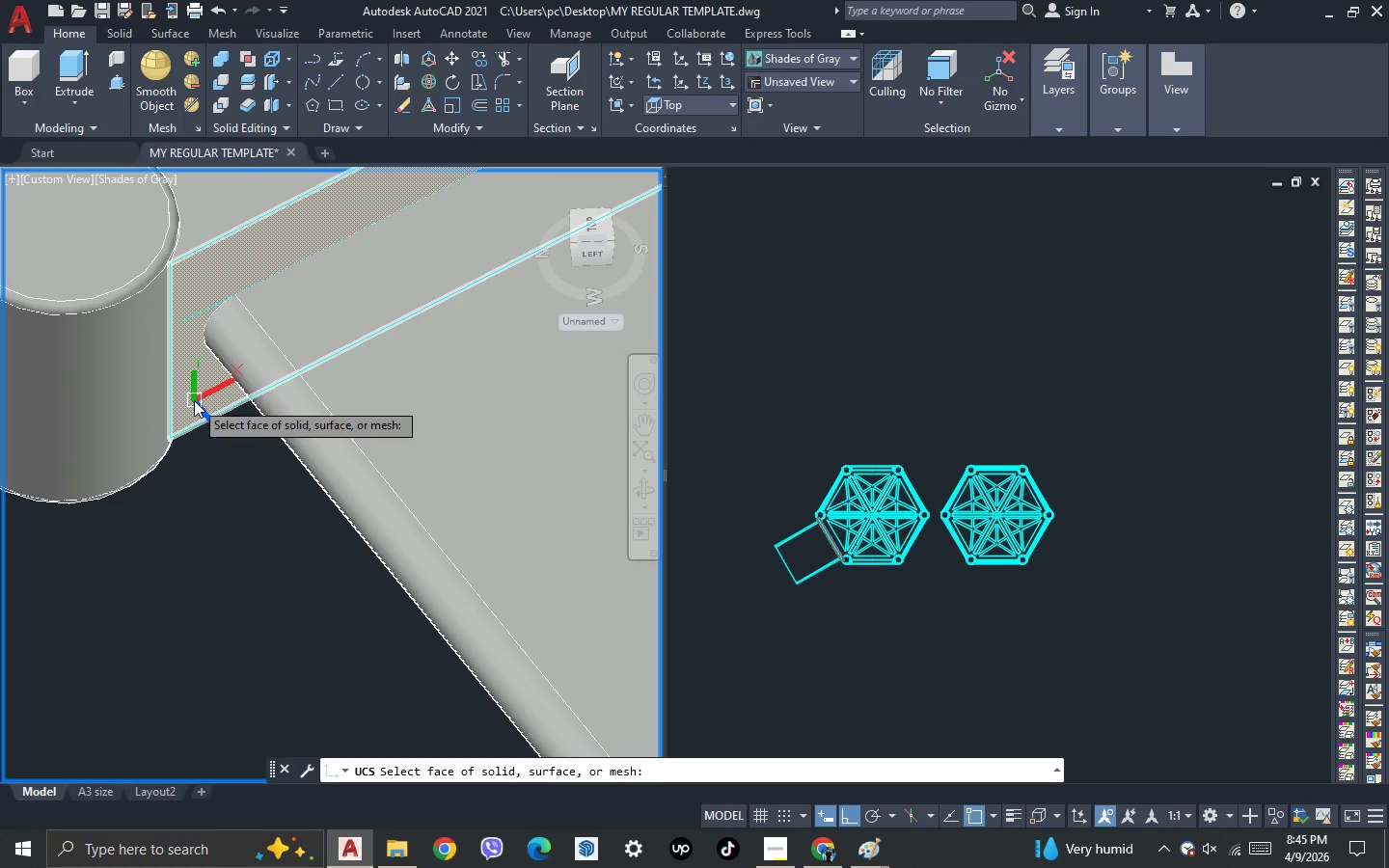 
left_click([195, 400])
 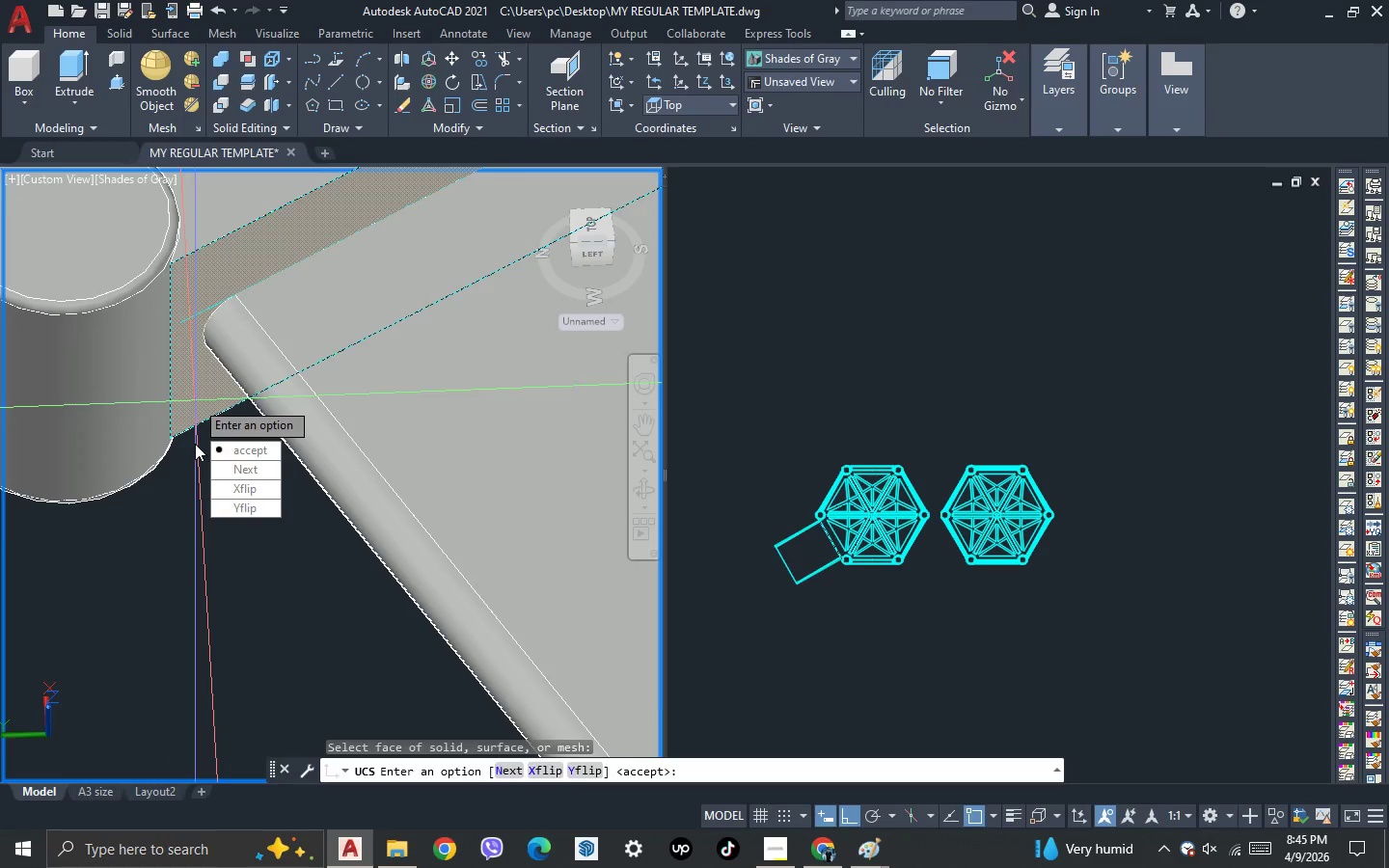 
key(Space)
 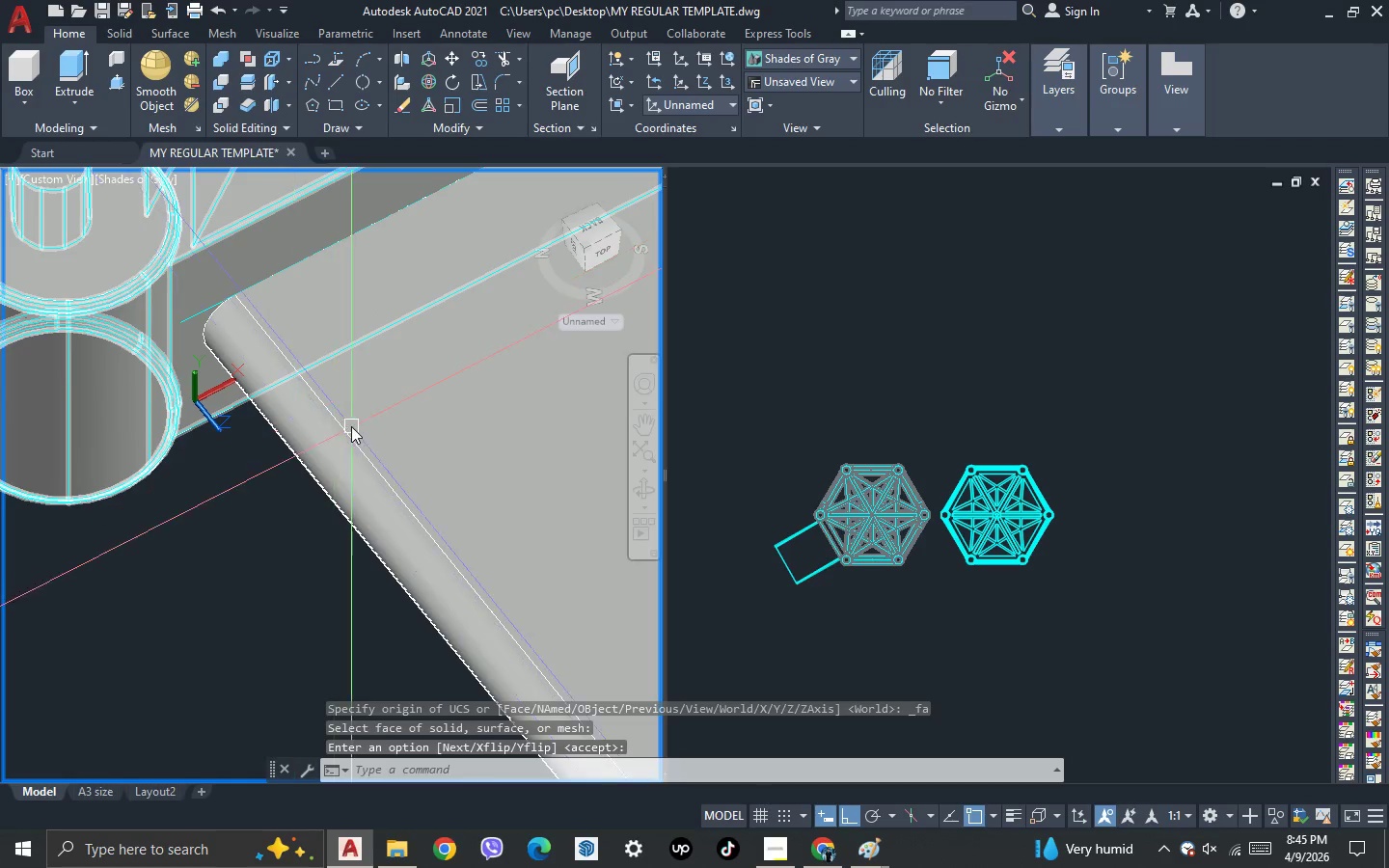 
left_click([352, 426])
 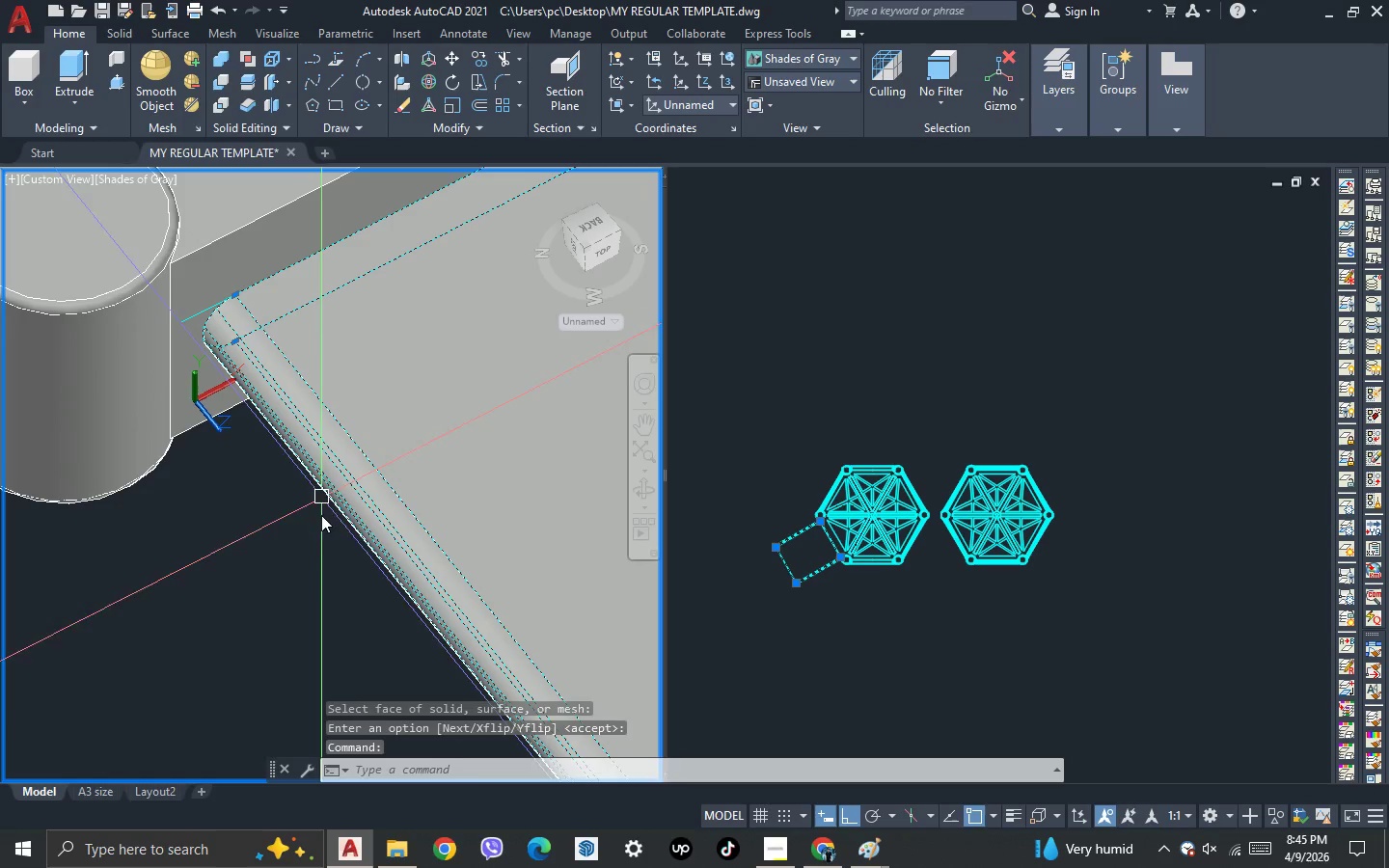 
key(M)
 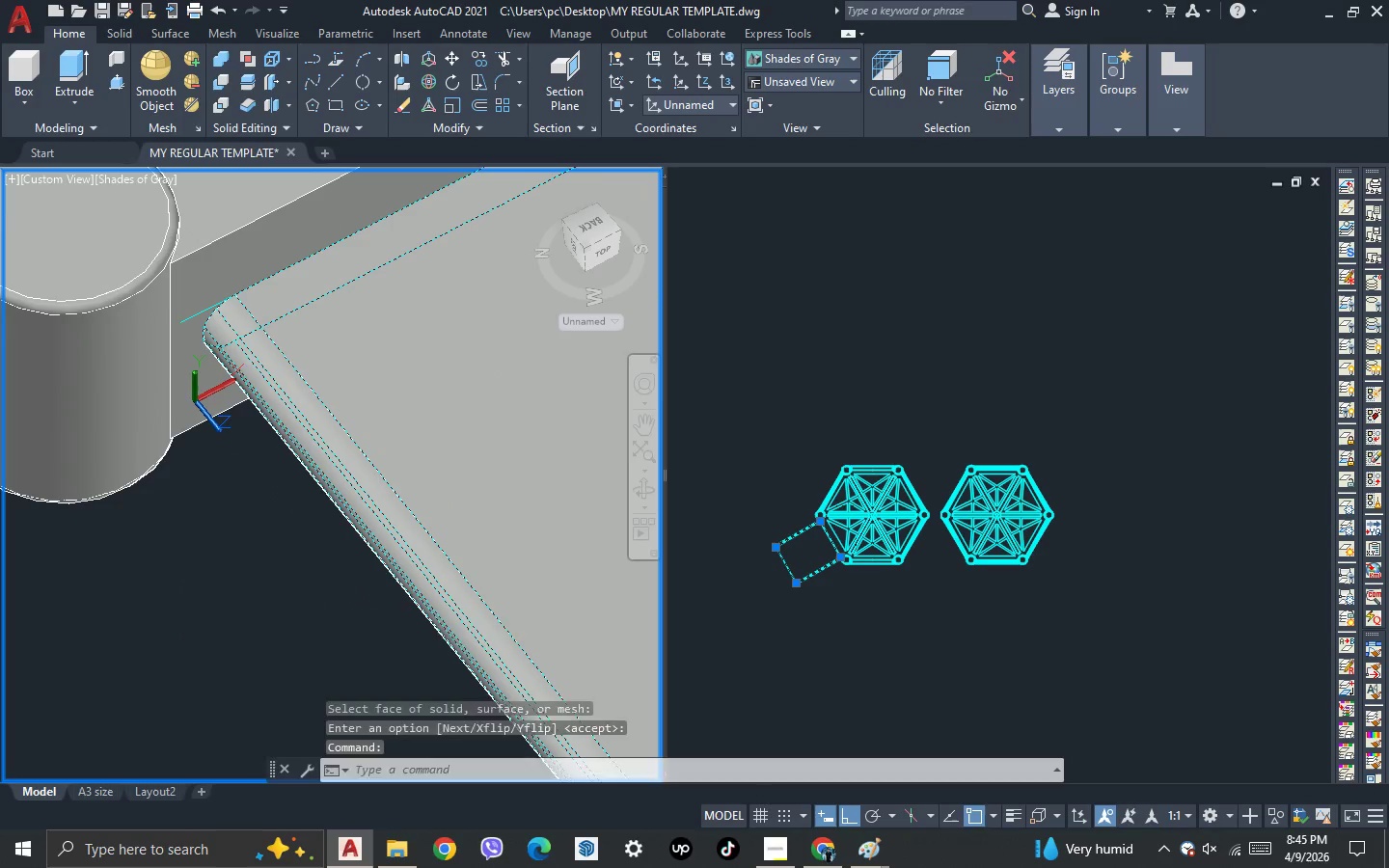 
key(Space)
 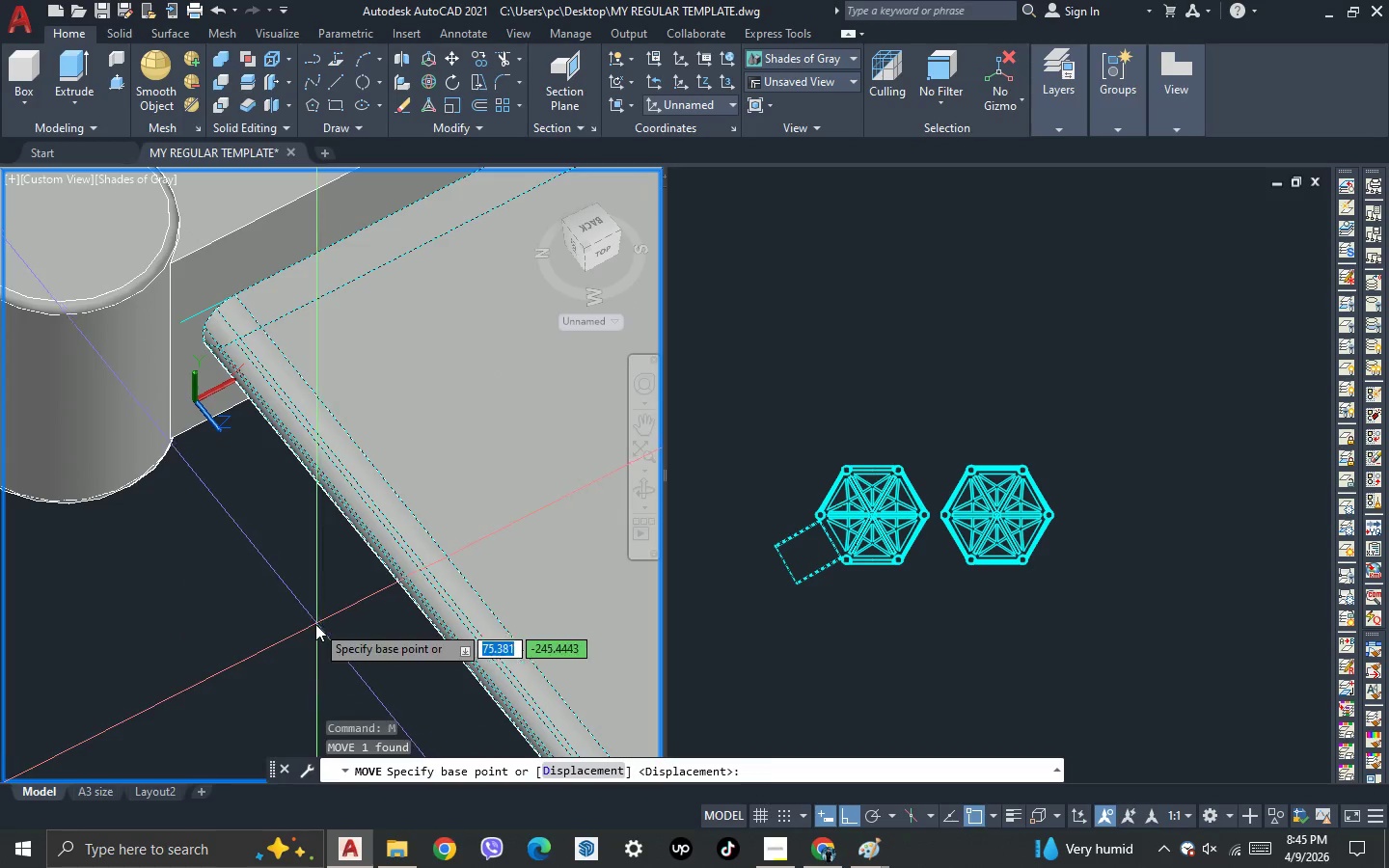 
left_click([315, 624])
 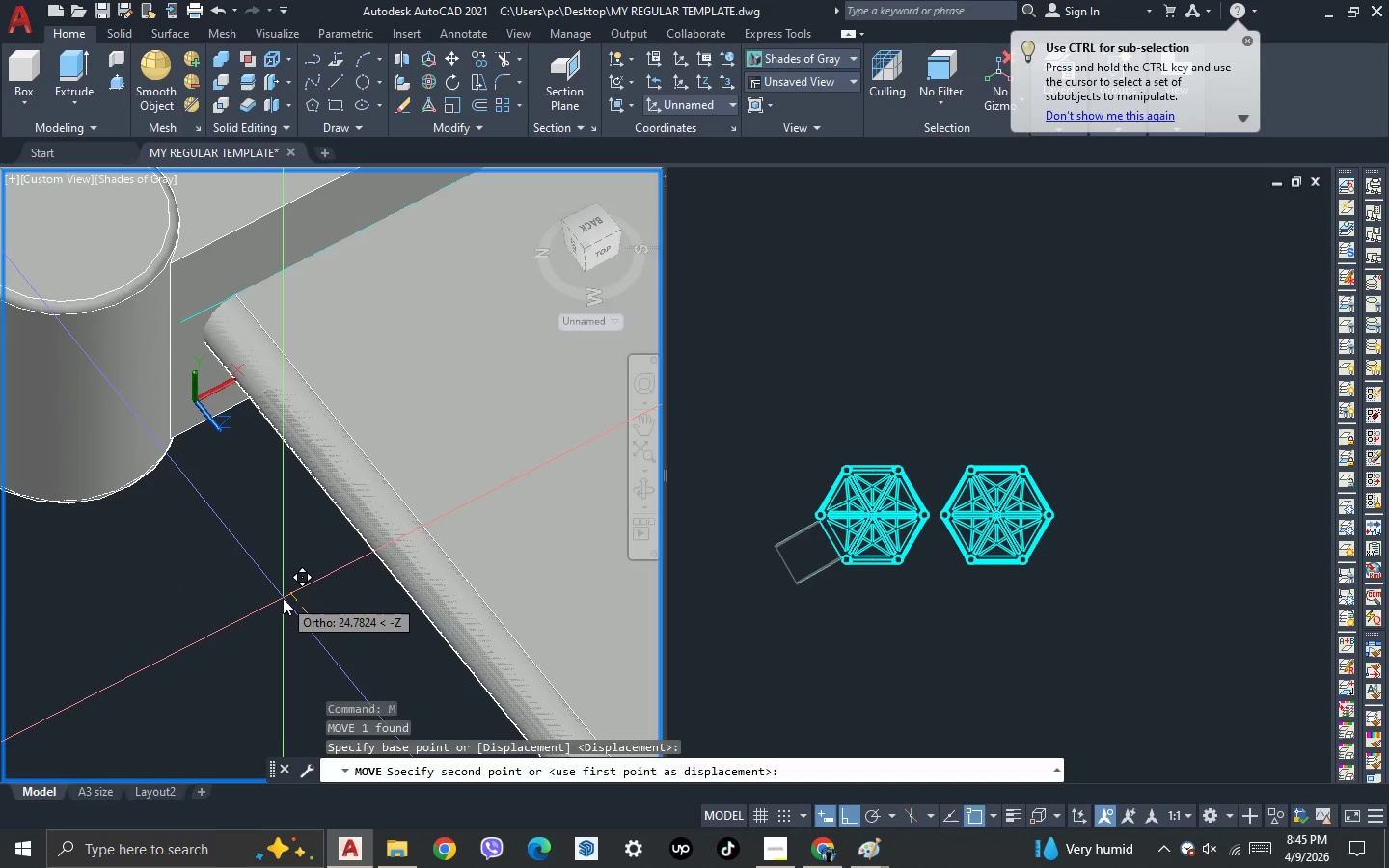 
type(50)
 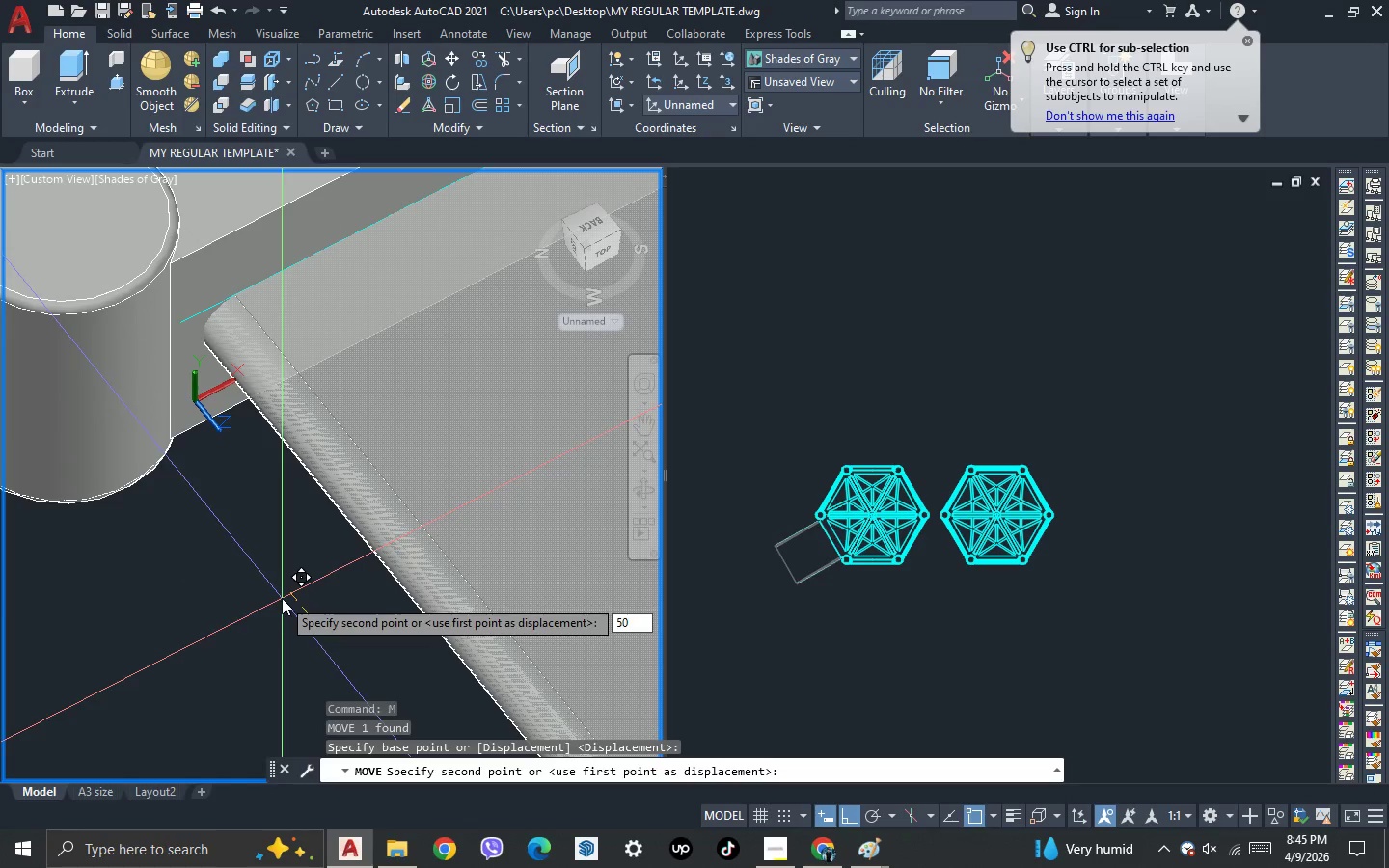 
key(Enter)
 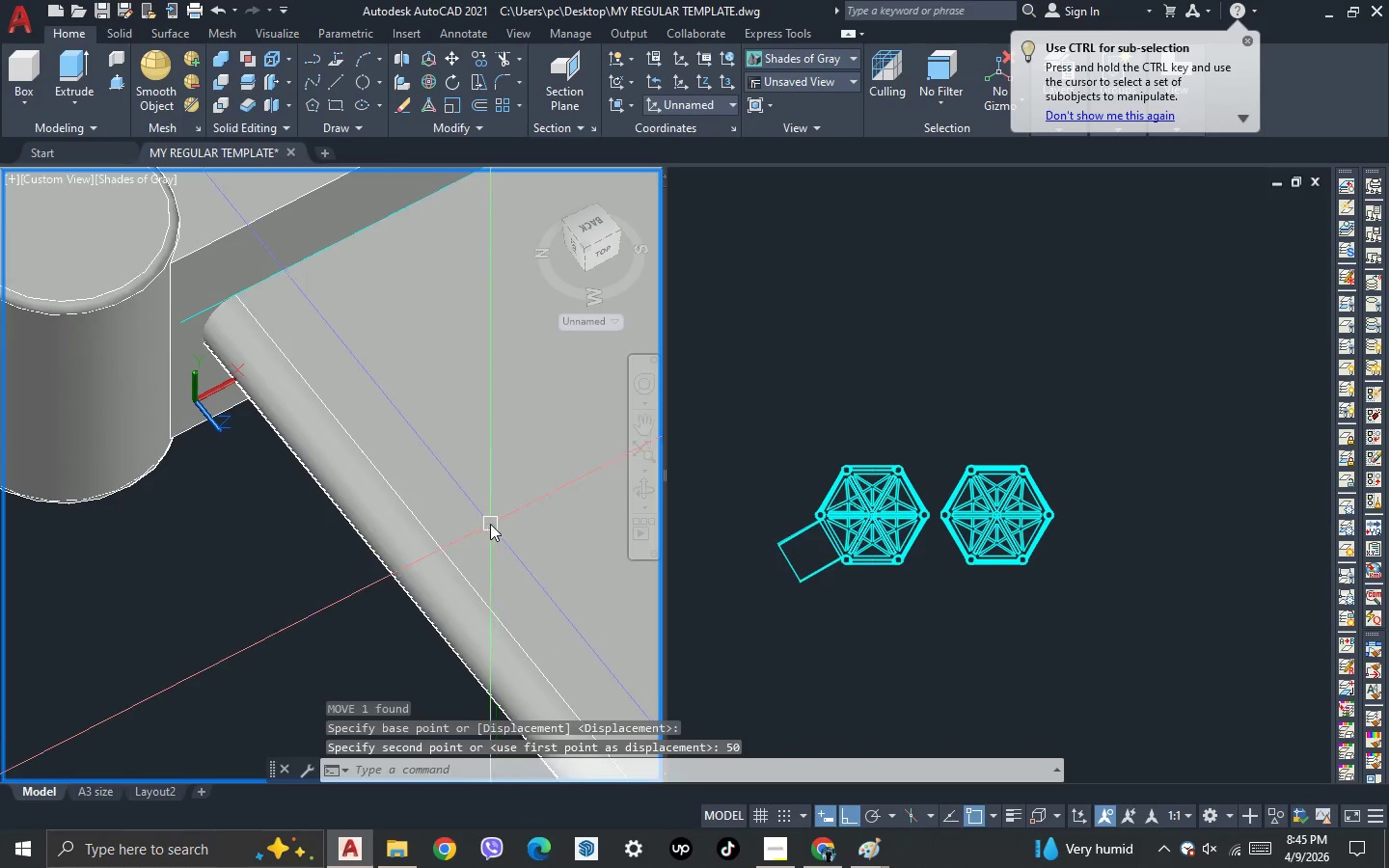 
scroll: coordinate [172, 454], scroll_direction: down, amount: 1.0
 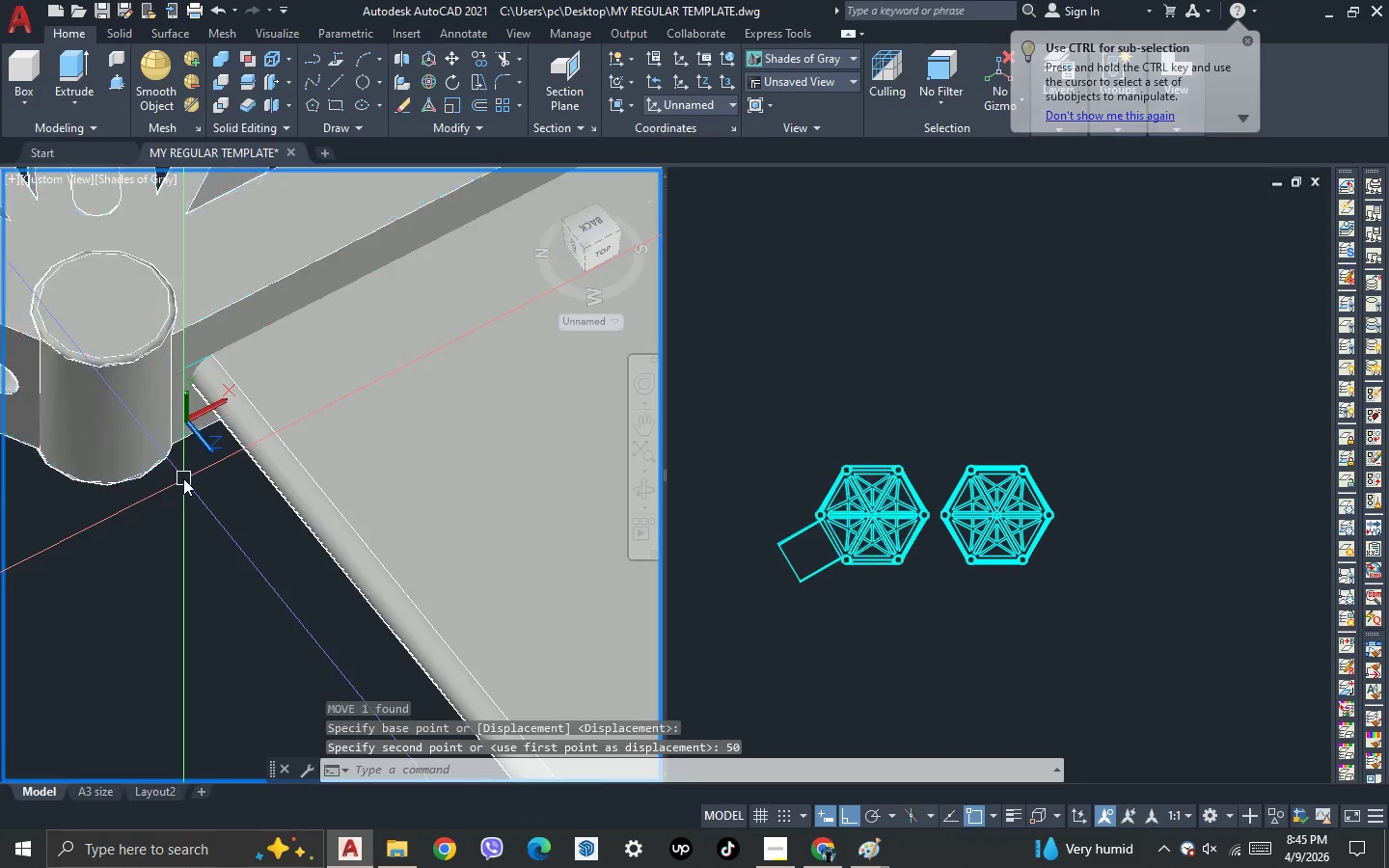 
scroll: coordinate [183, 478], scroll_direction: up, amount: 2.0
 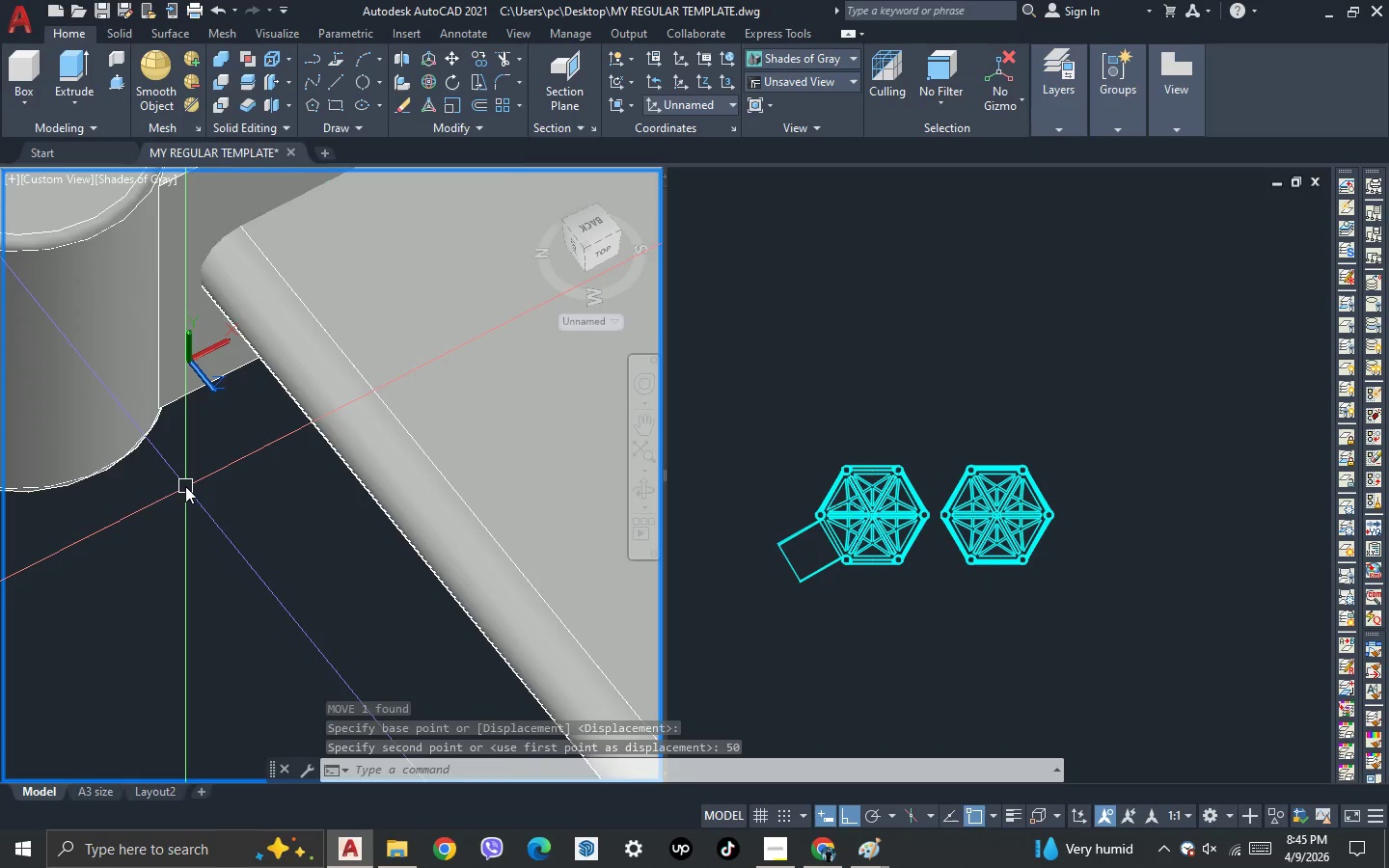 
scroll: coordinate [185, 486], scroll_direction: down, amount: 1.0
 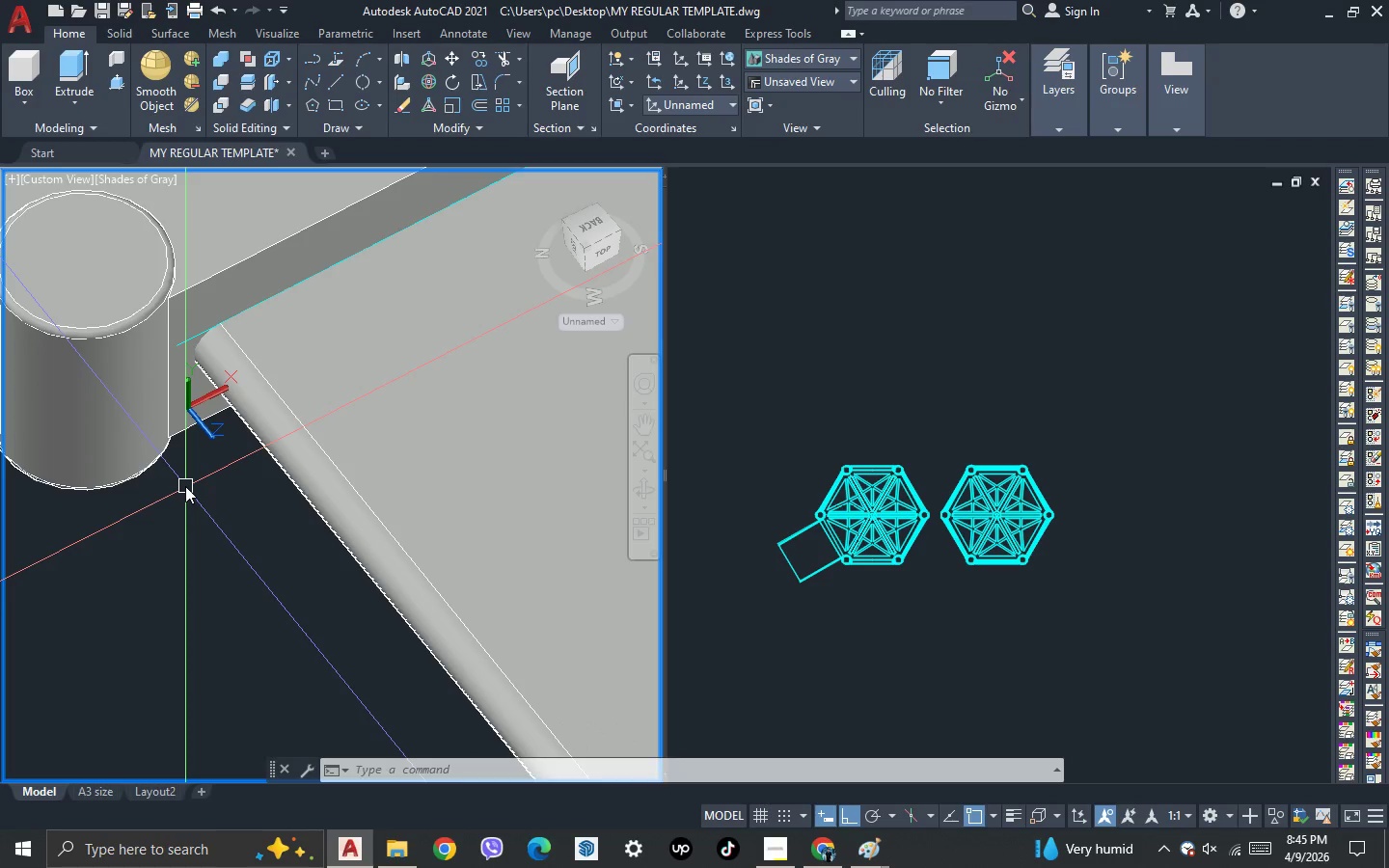 
scroll: coordinate [175, 454], scroll_direction: up, amount: 1.0
 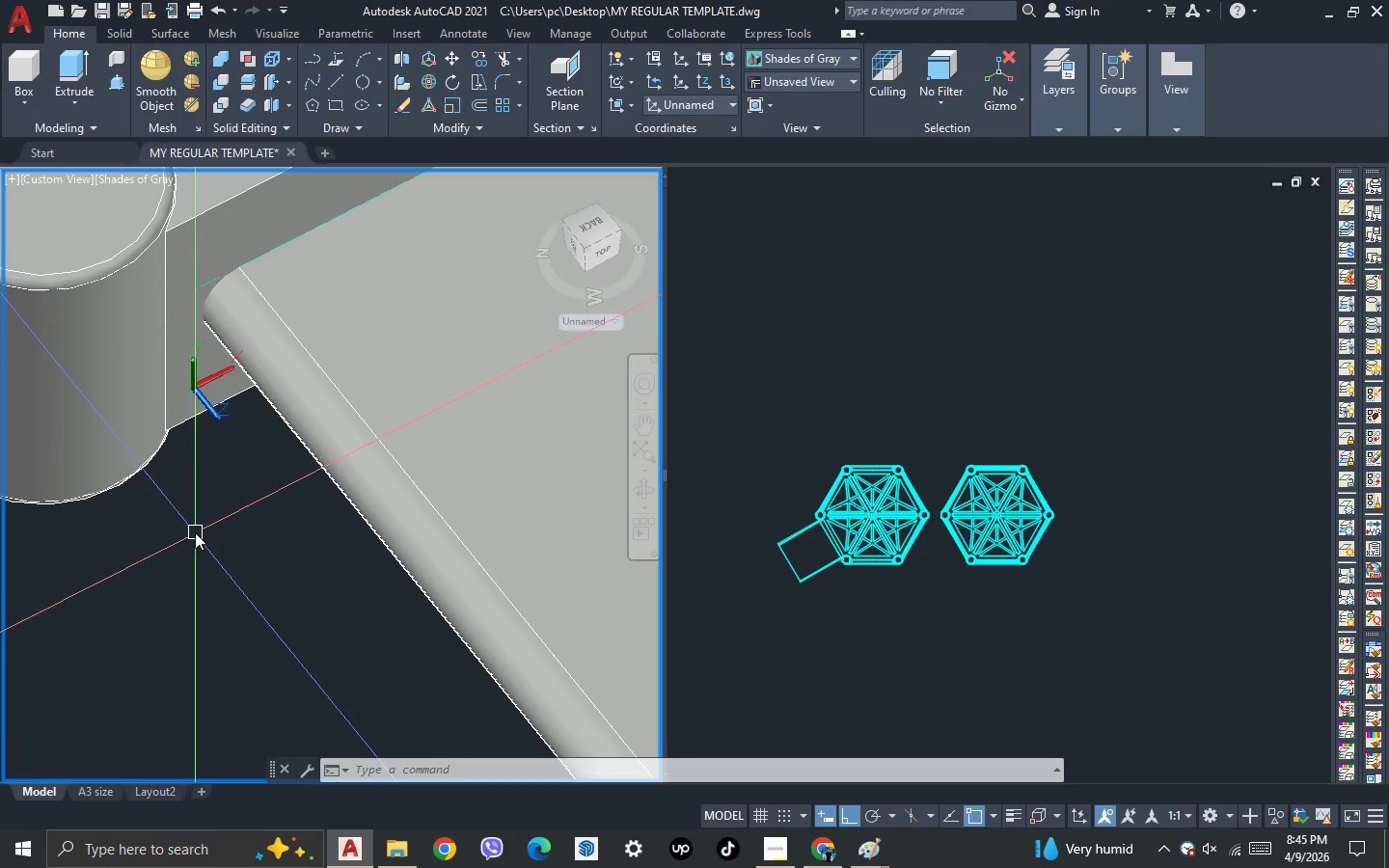 
left_click_drag(start_coordinate=[195, 532], to_coordinate=[190, 507])
 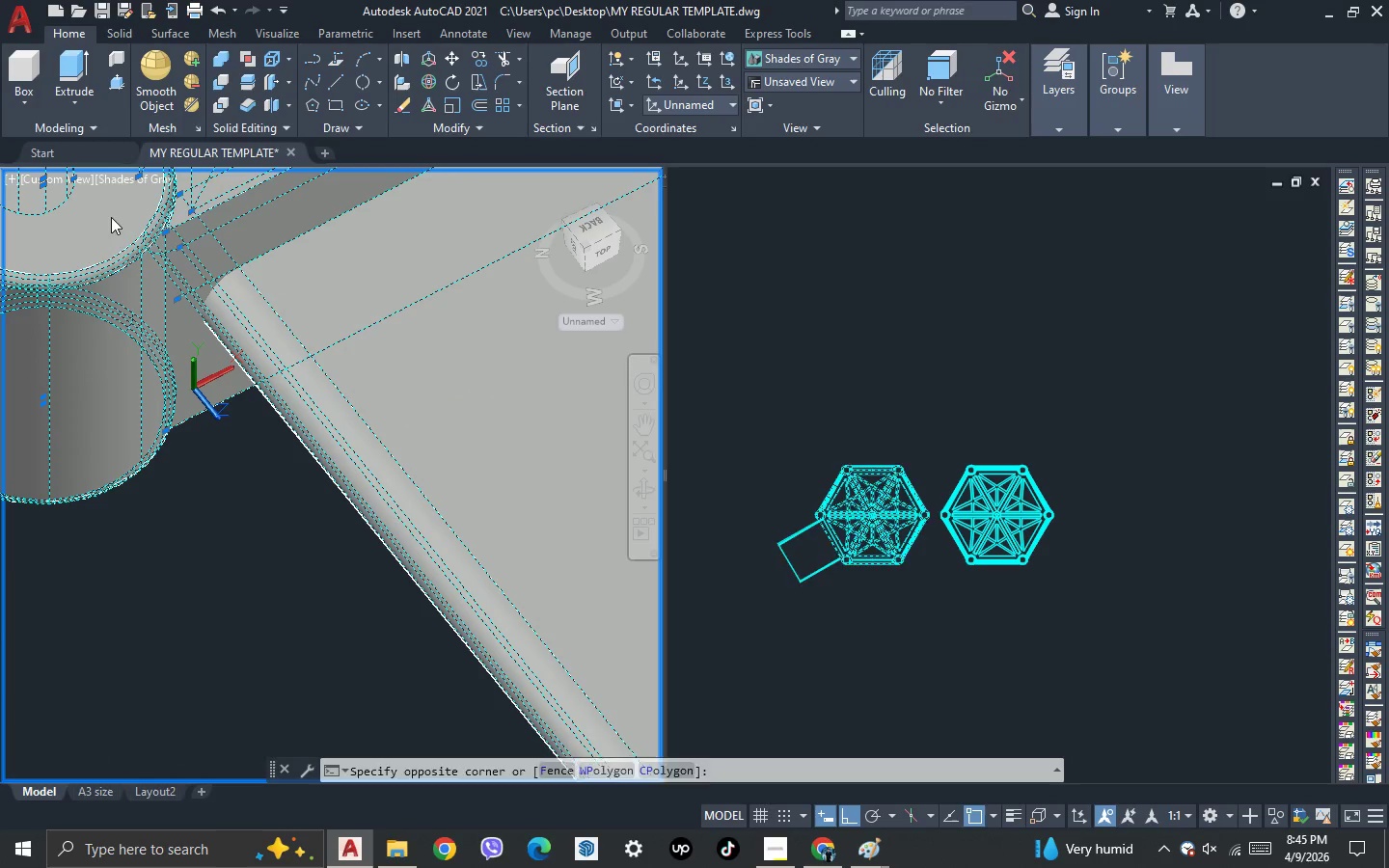 
hold_key(key=ShiftLeft, duration=1.5)
left_click([398, 377])
 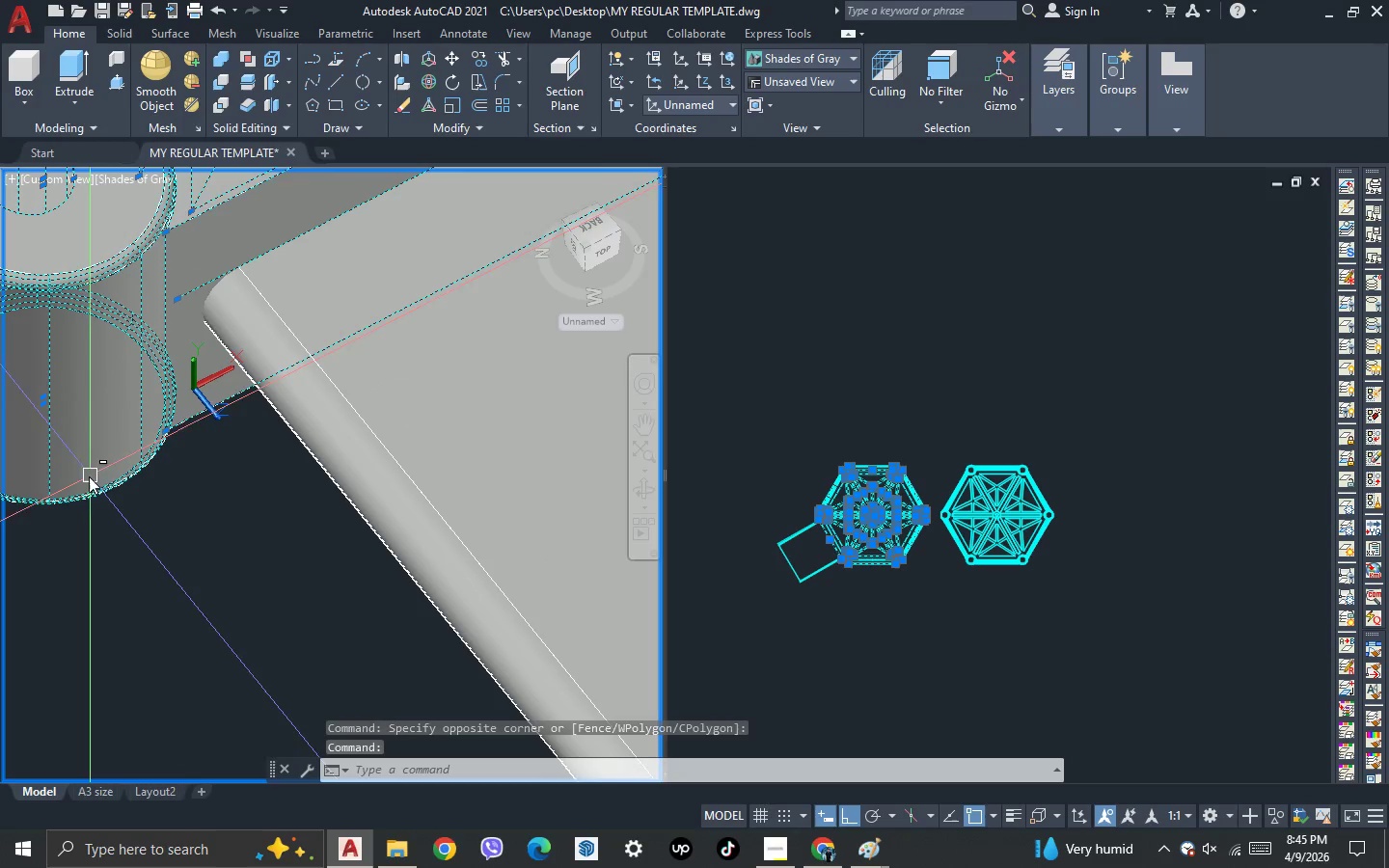 
left_click([62, 444])
 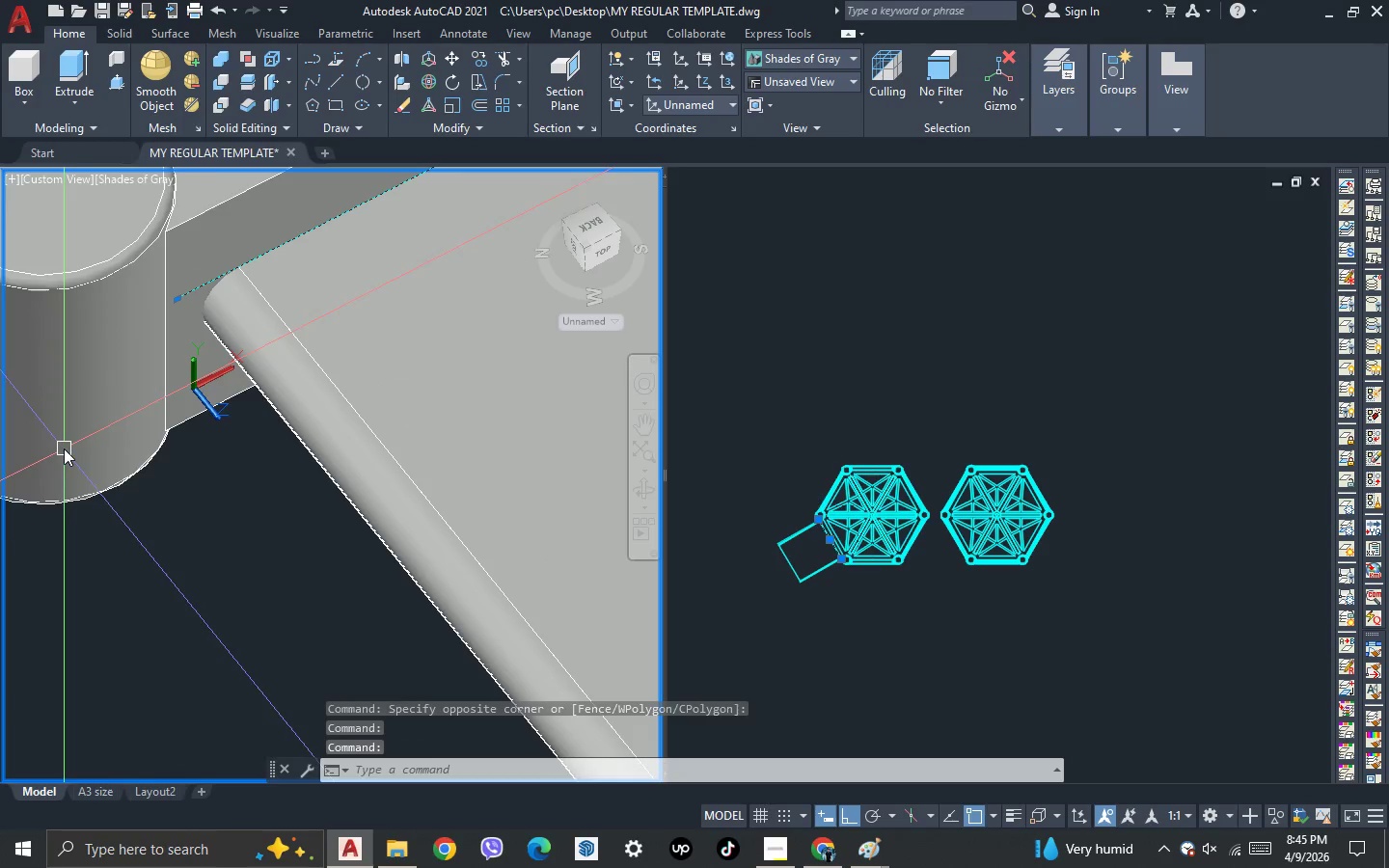 
key(Shift+ShiftLeft)
 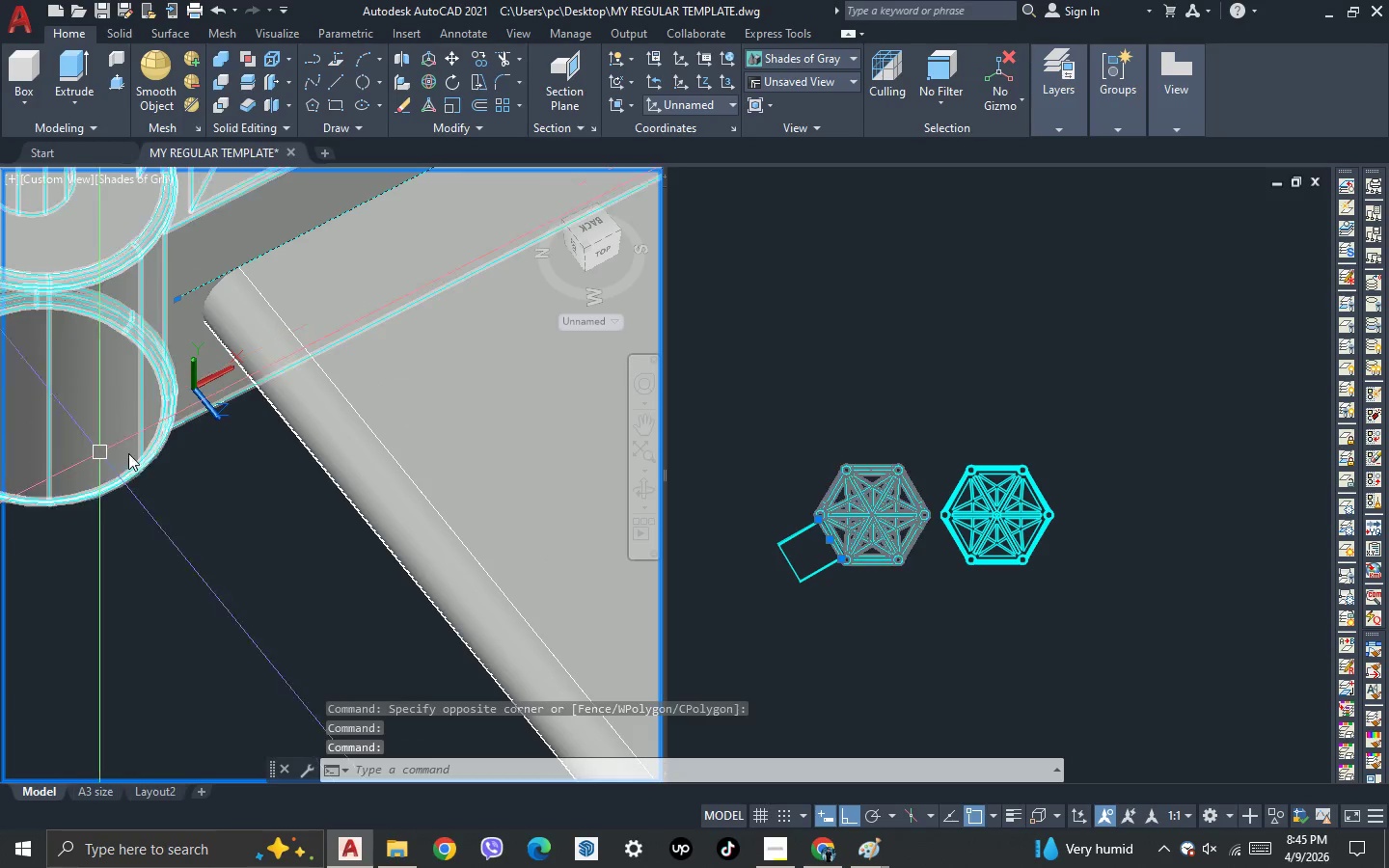 
key(Shift+ShiftLeft)
 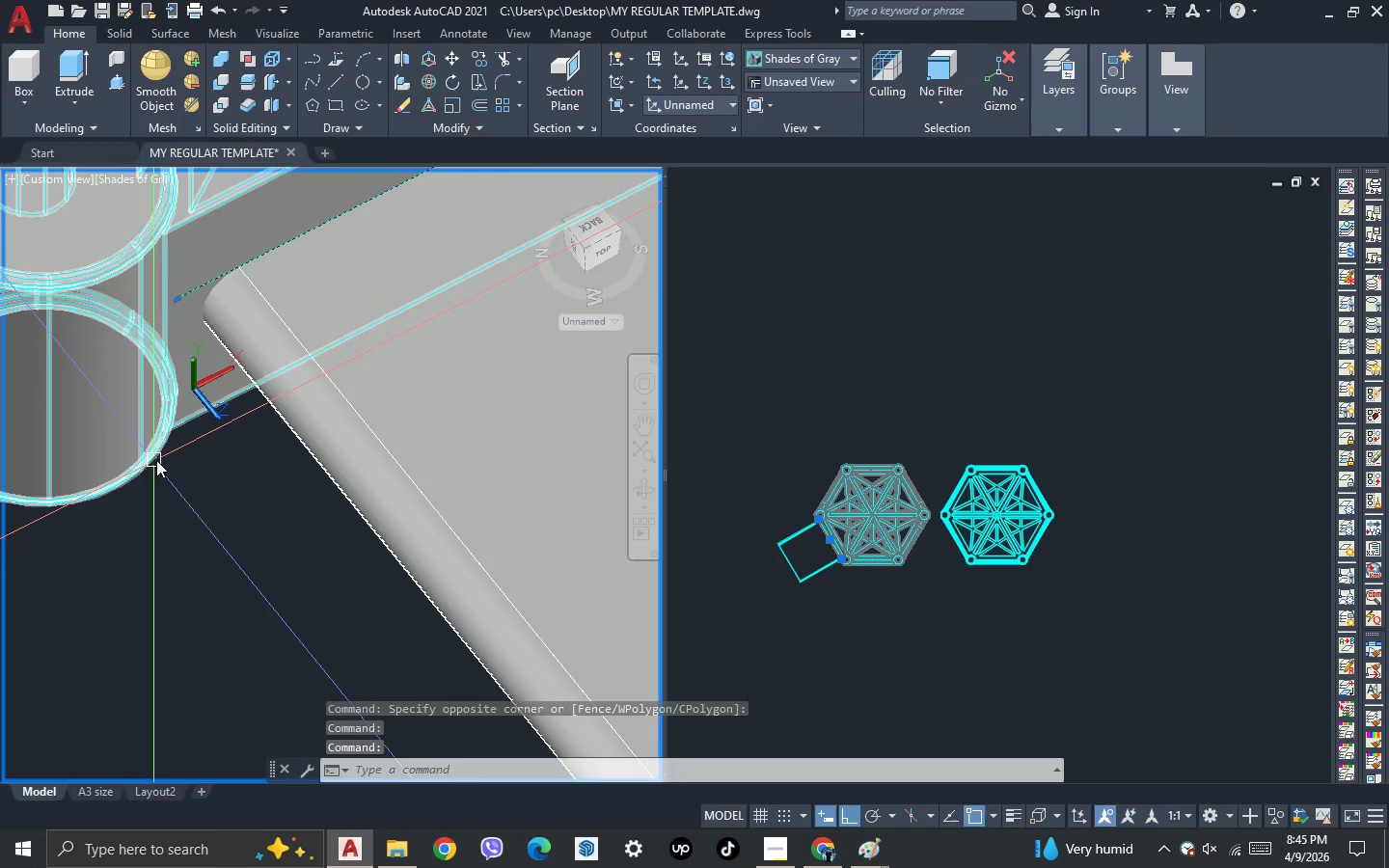 
key(Shift+ShiftLeft)
 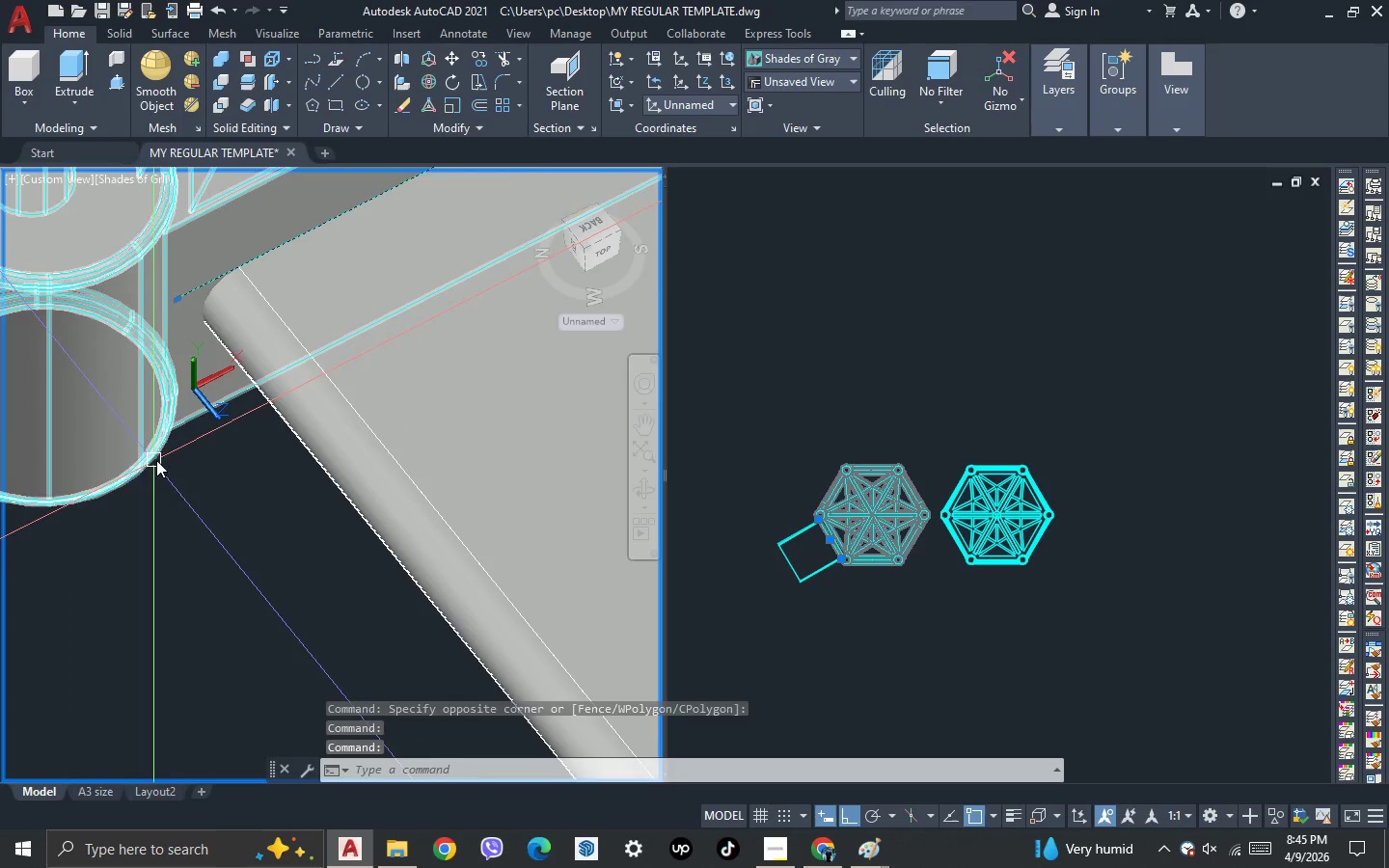 
key(Shift+ShiftLeft)
 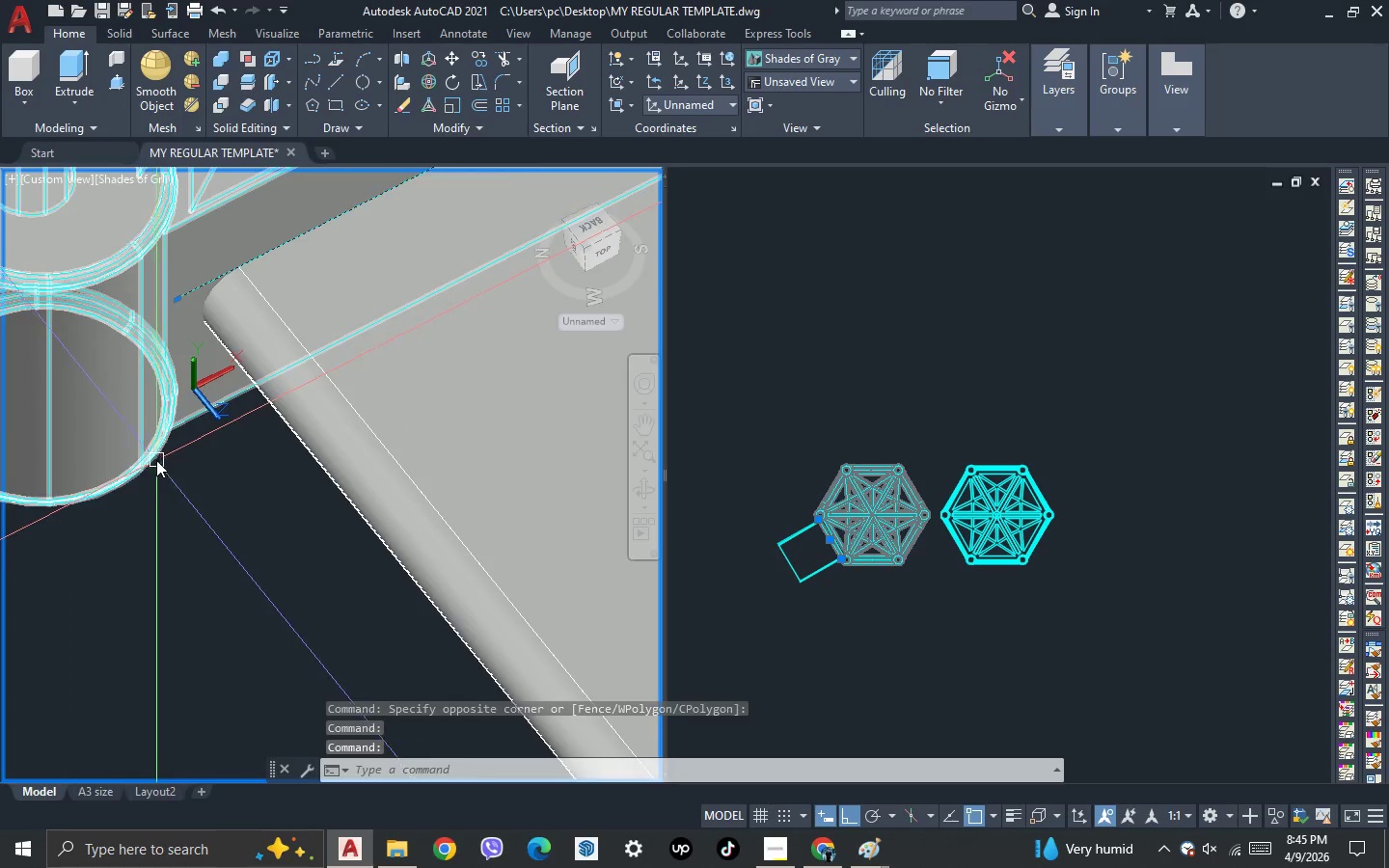 
key(Shift+ShiftLeft)
 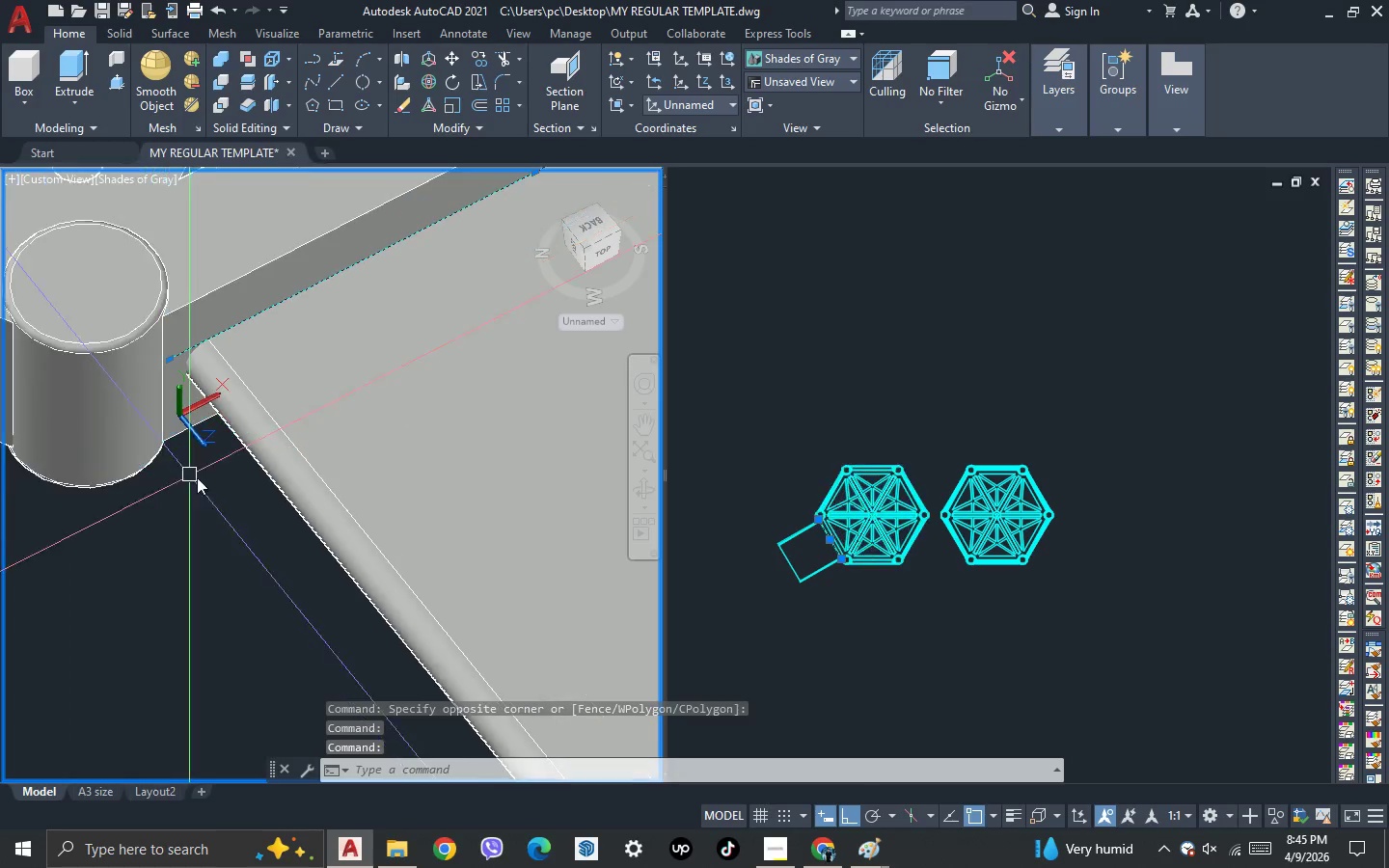 
scroll: coordinate [346, 409], scroll_direction: down, amount: 4.0
 